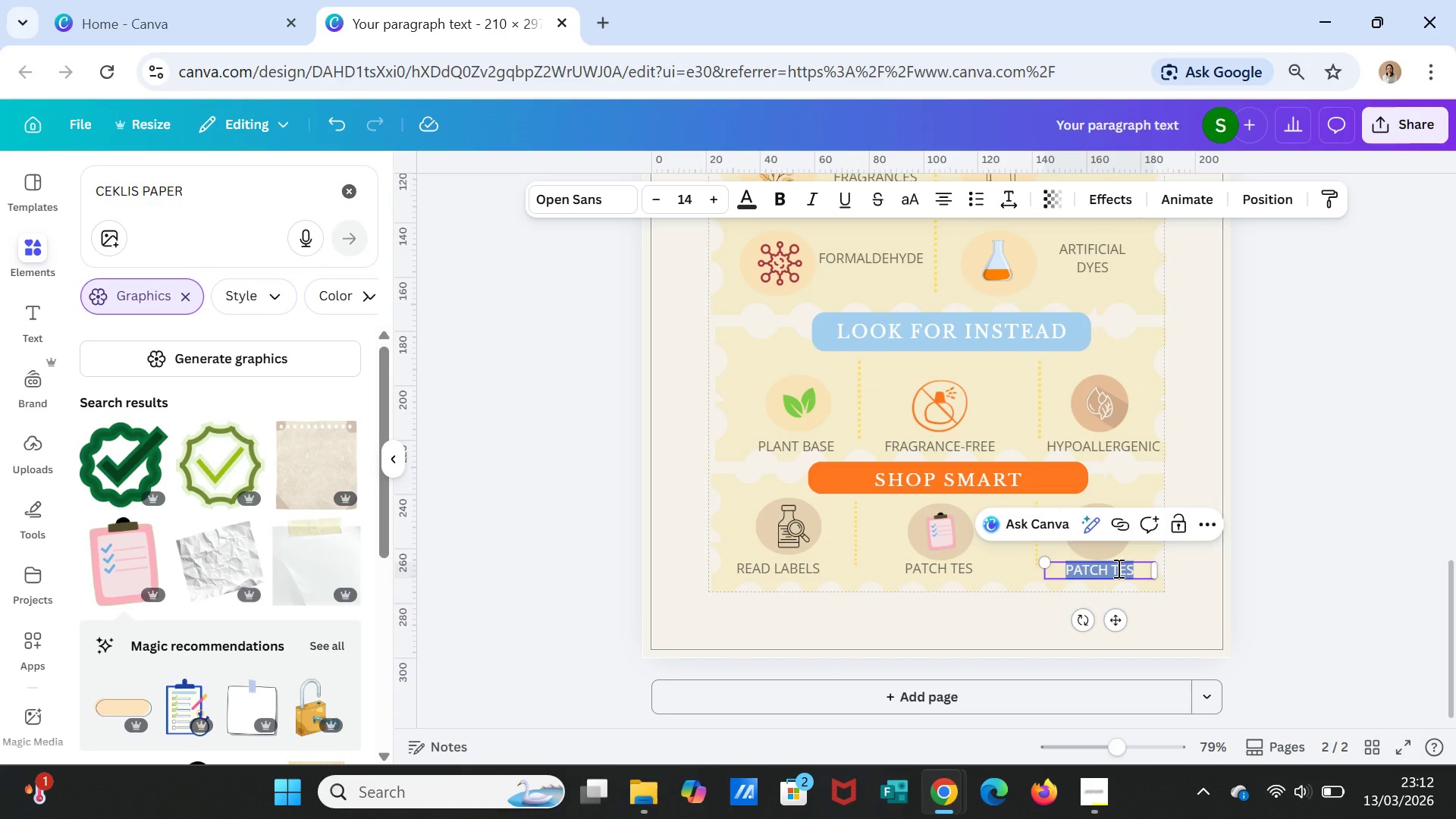 
type(CHOOSE SIMPLE)
 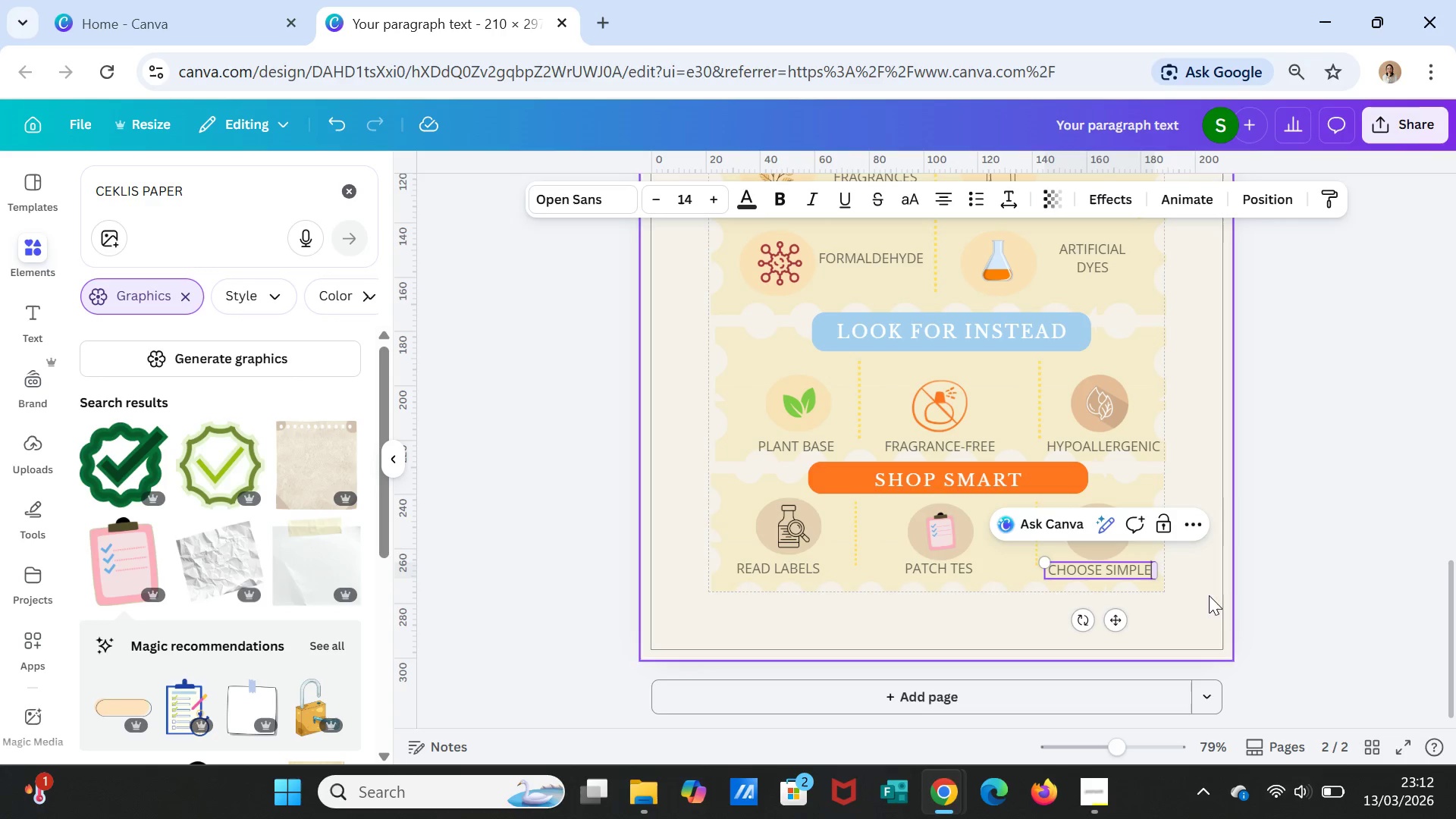 
left_click([1251, 598])
 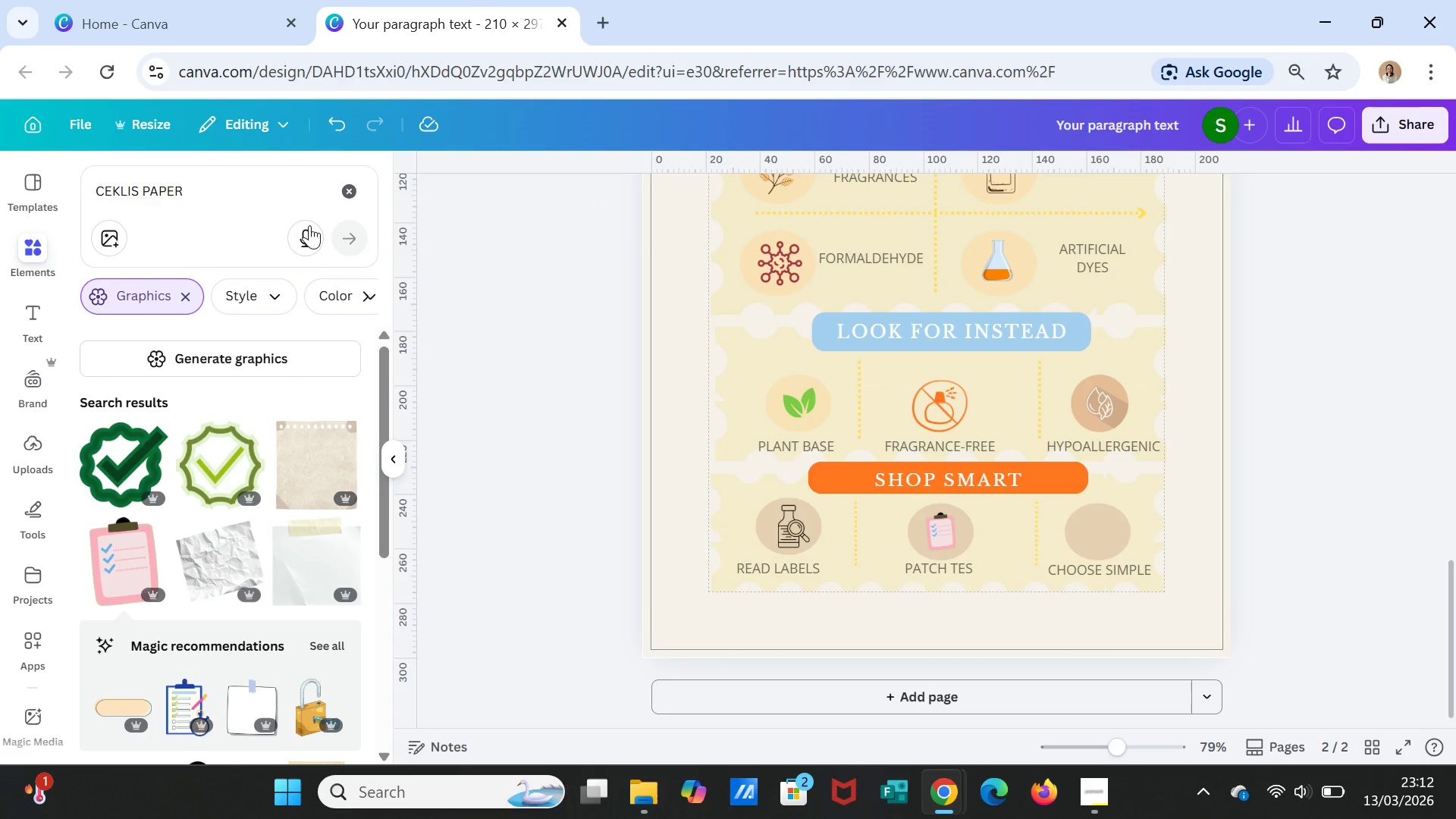 
left_click([347, 190])
 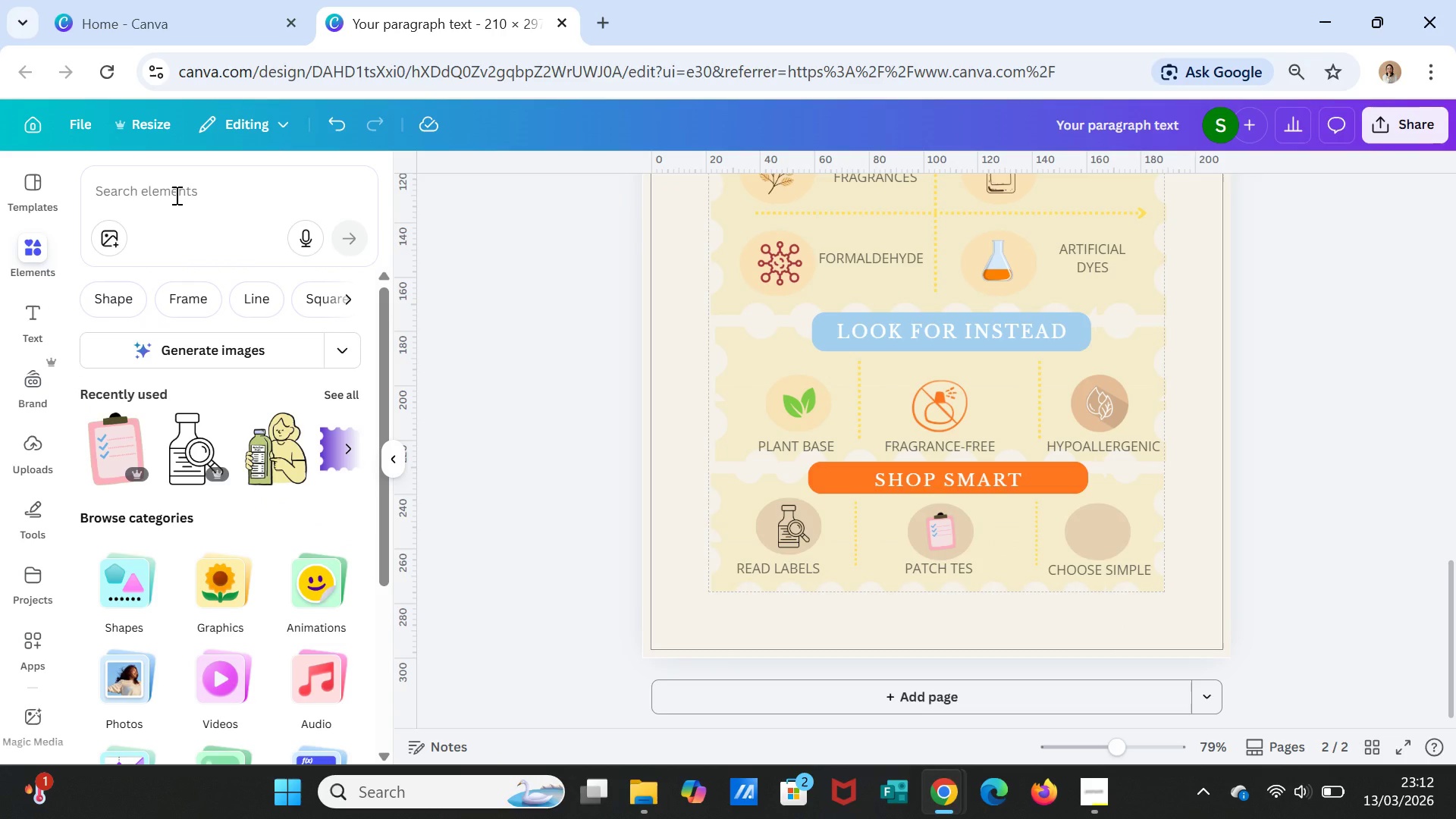 
left_click([175, 195])
 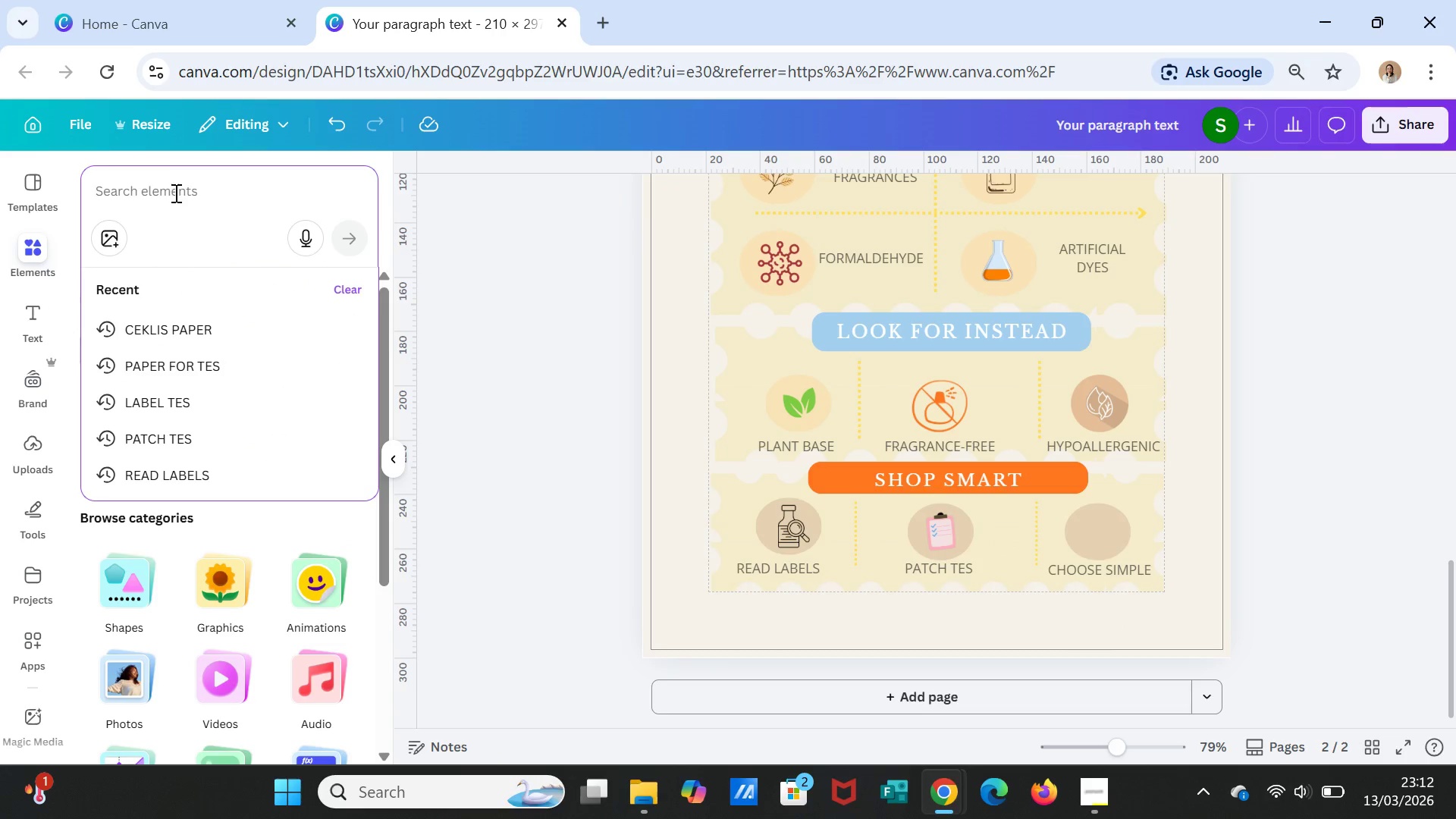 
type(EAVES)
 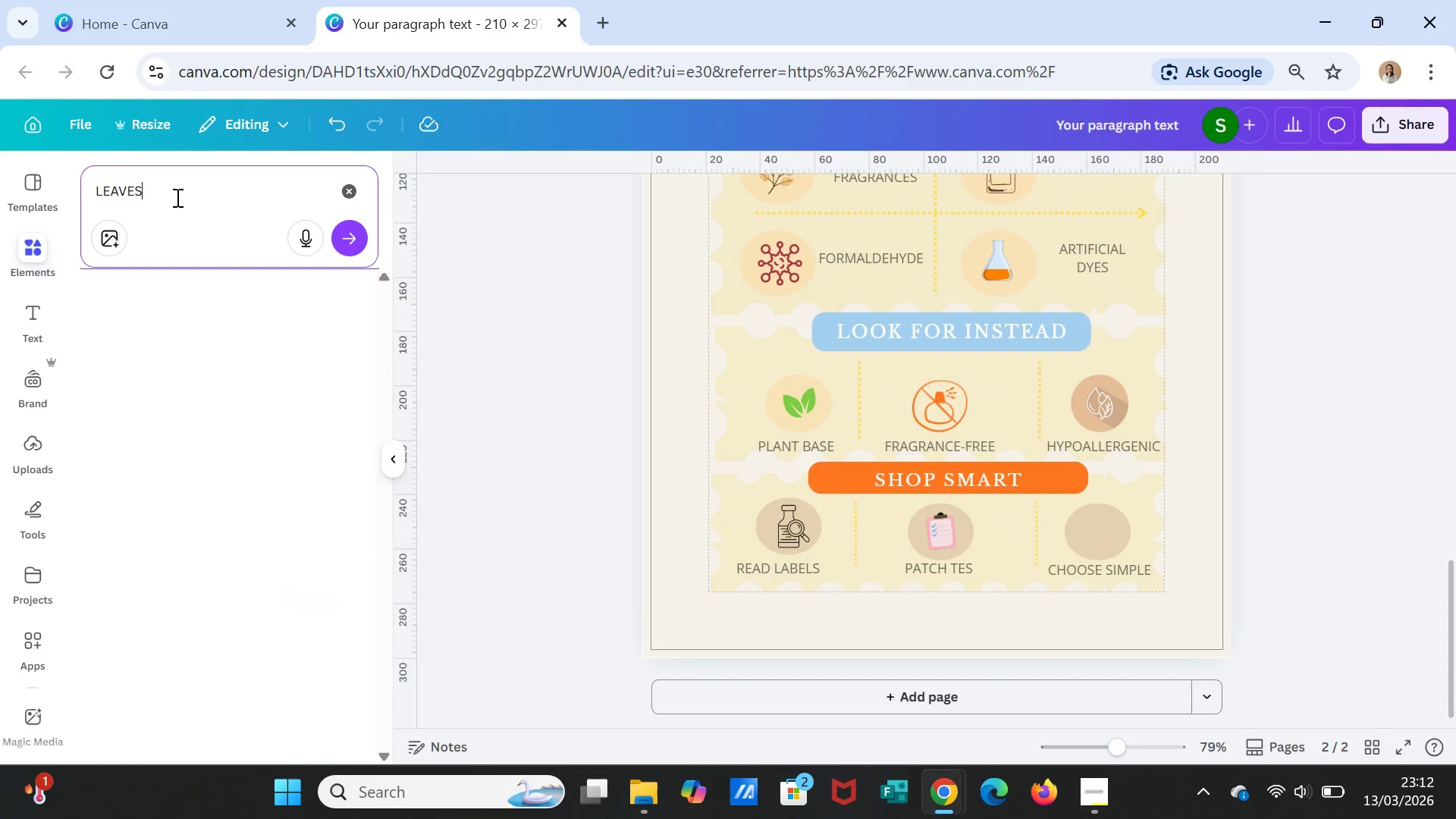 
key(Enter)
 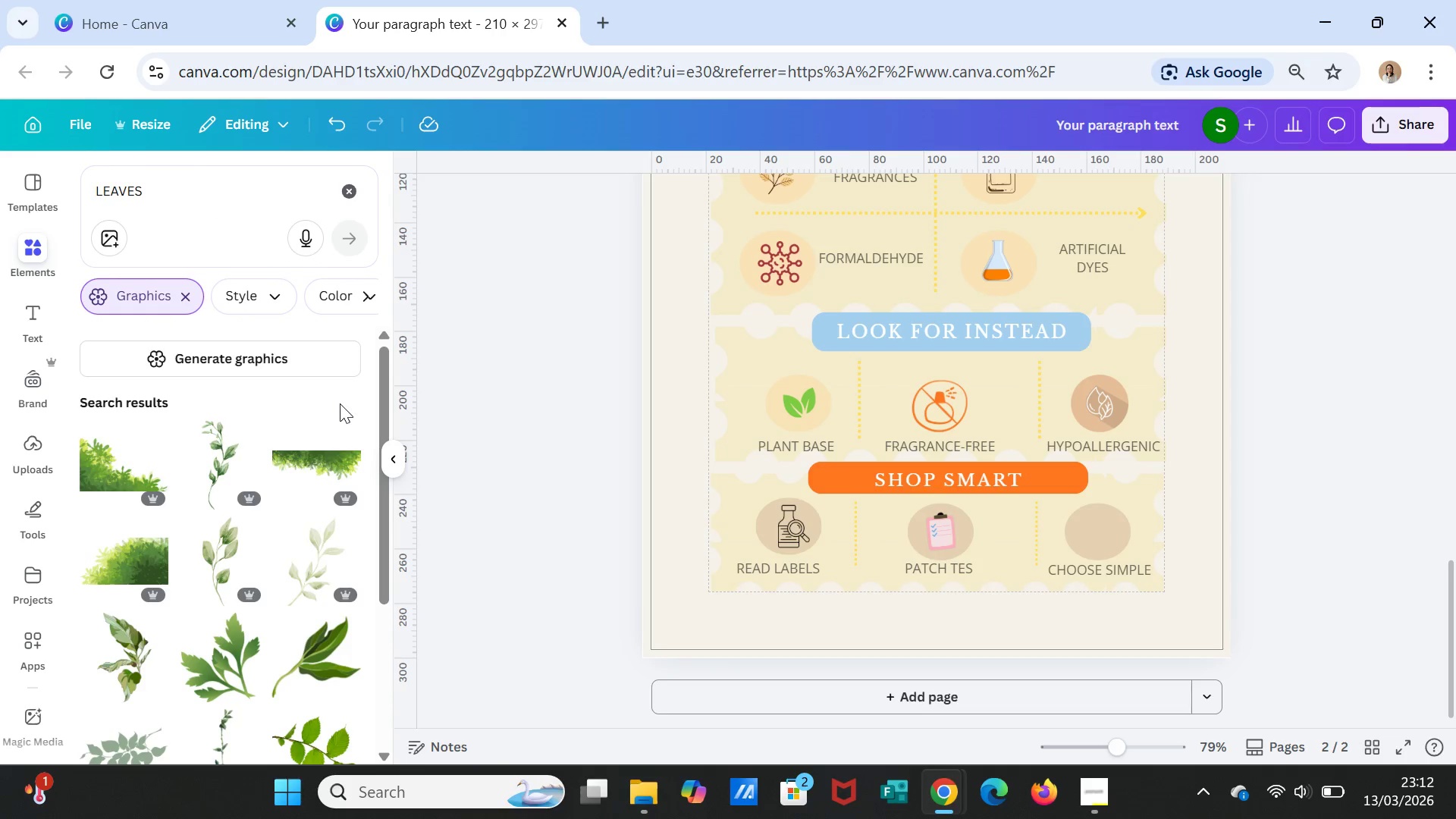 
scroll: coordinate [220, 635], scroll_direction: down, amount: 9.0
 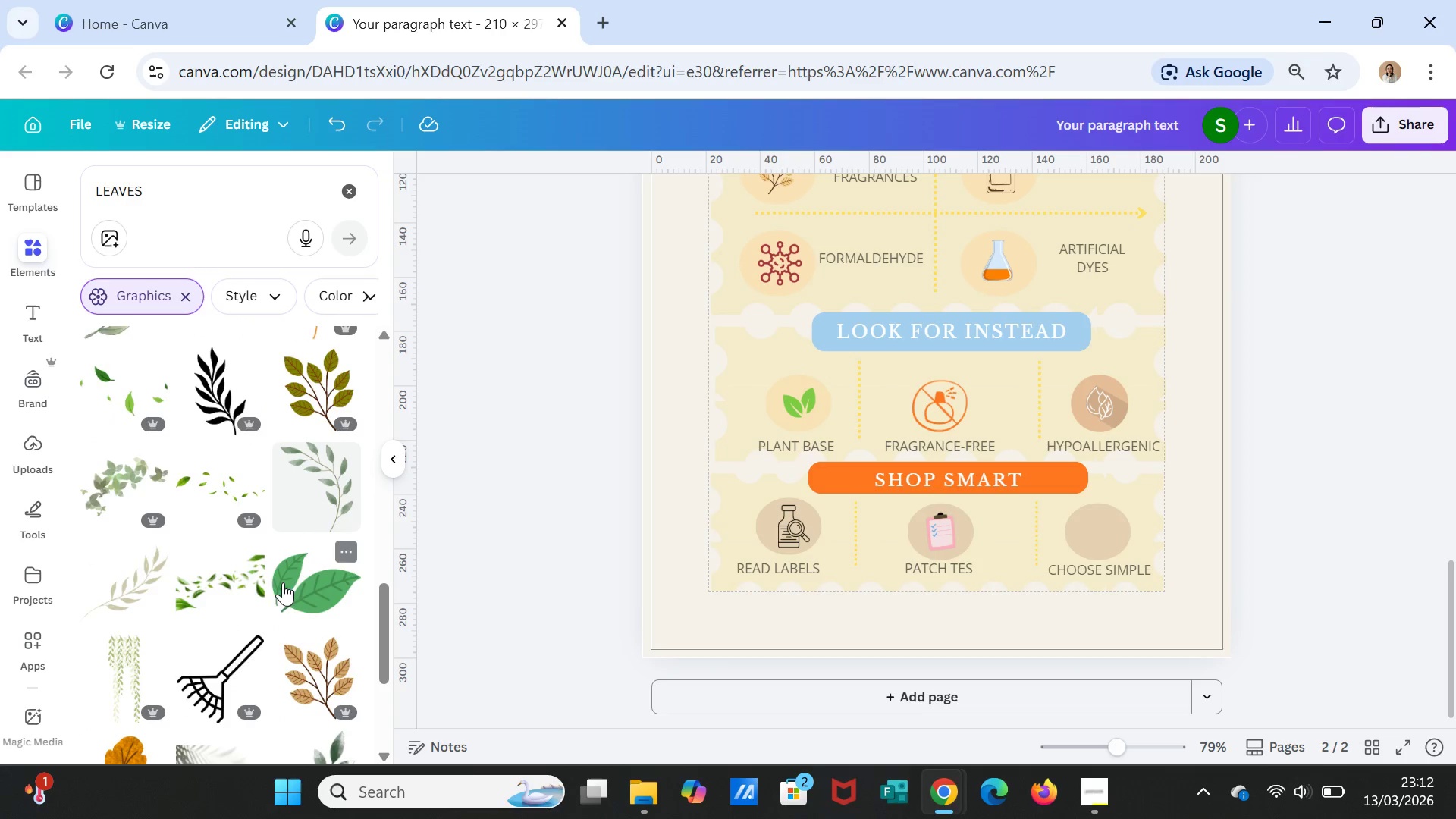 
scroll: coordinate [303, 585], scroll_direction: down, amount: 4.0
 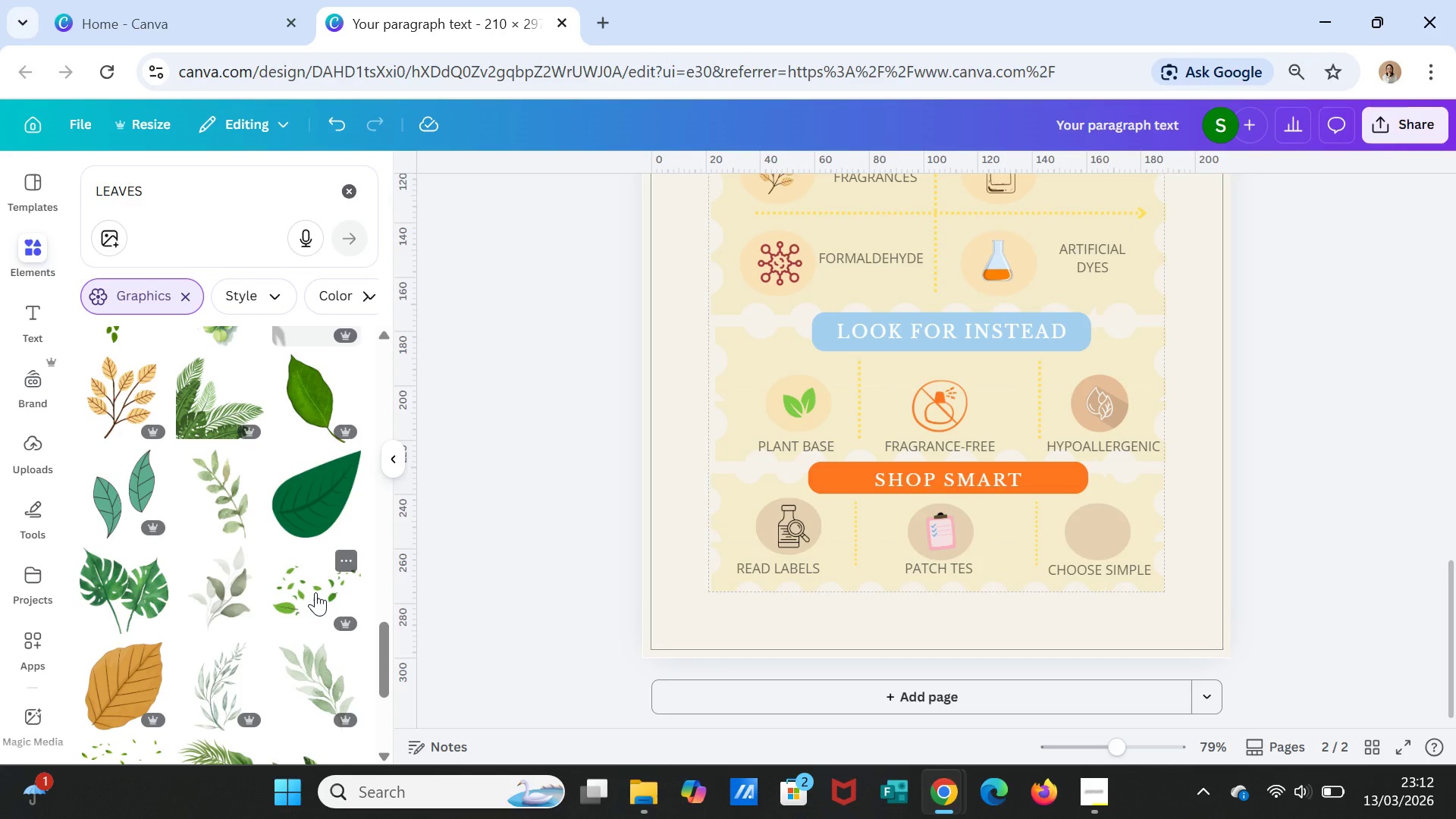 
wait(6.88)
 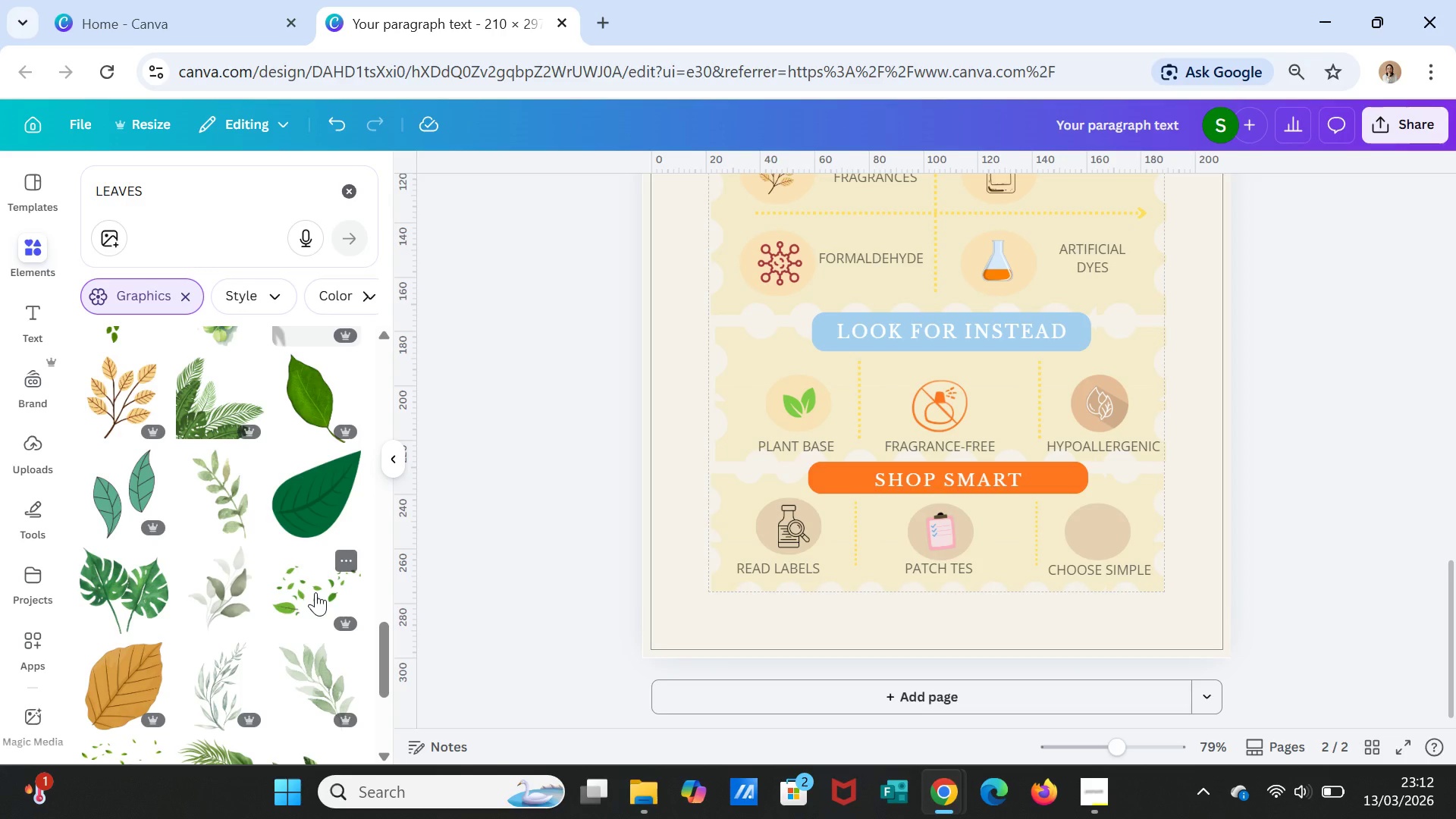 
scroll: coordinate [299, 648], scroll_direction: down, amount: 6.0
 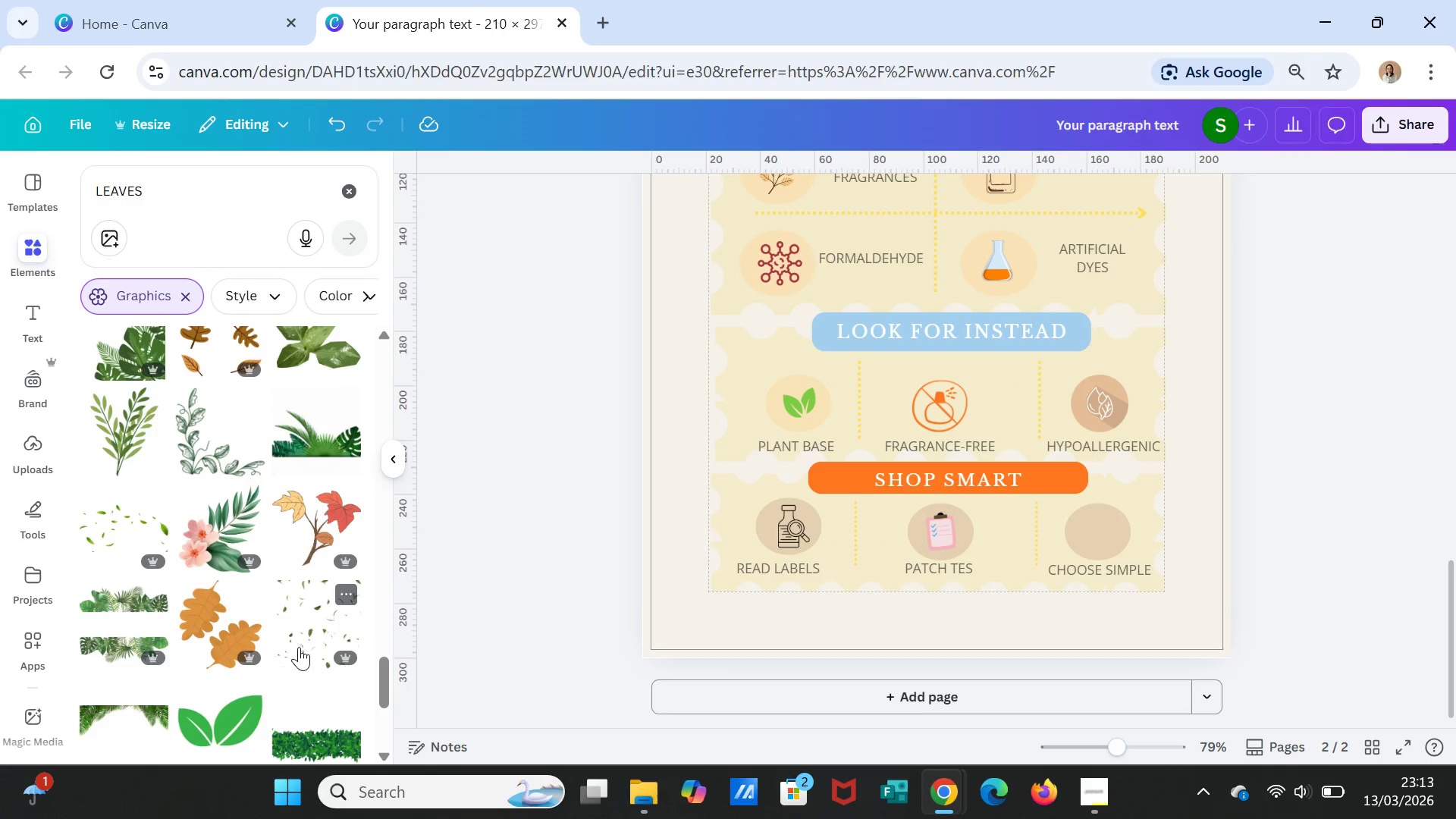 
scroll: coordinate [221, 626], scroll_direction: down, amount: 2.0
 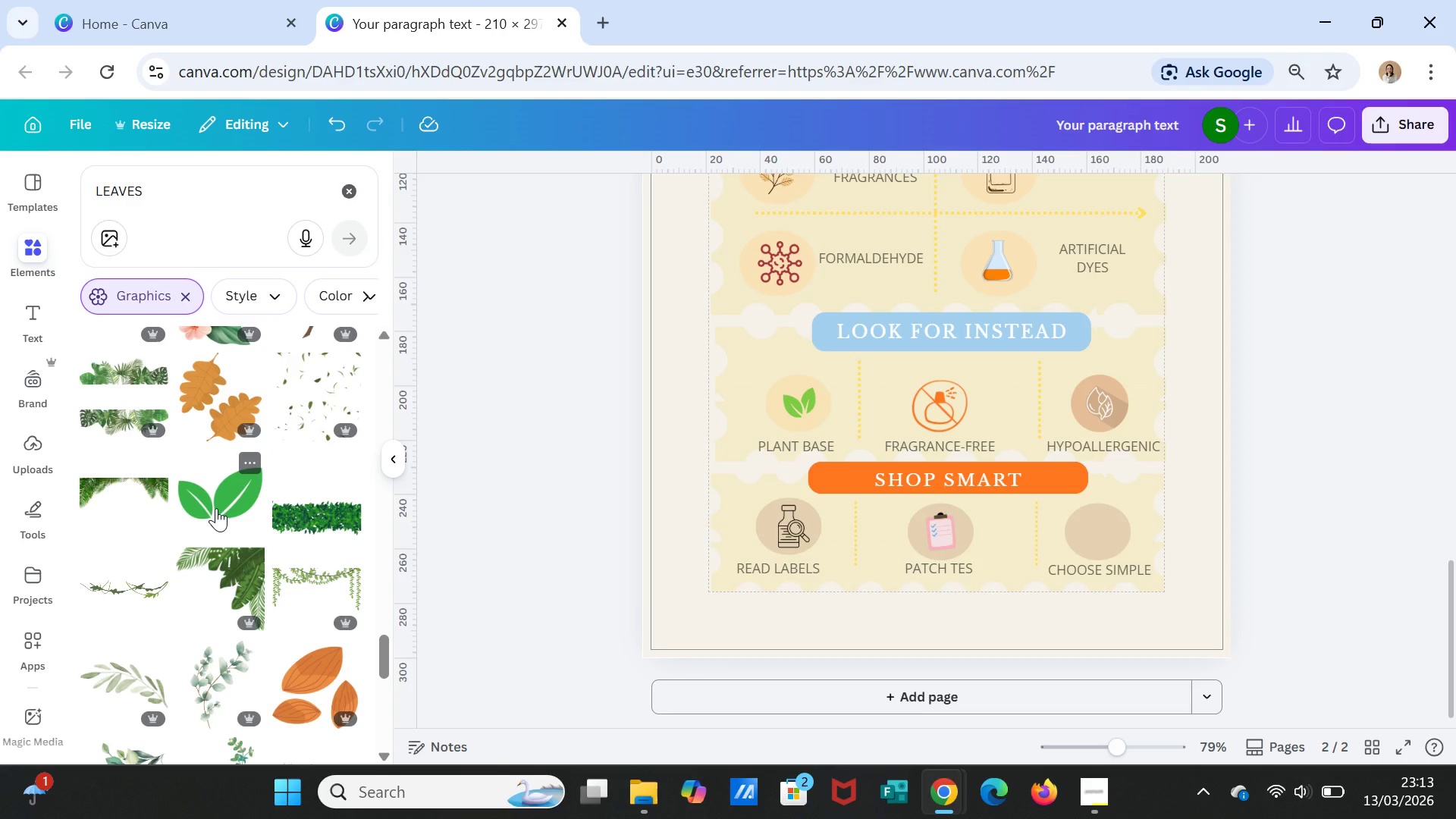 
wait(13.74)
 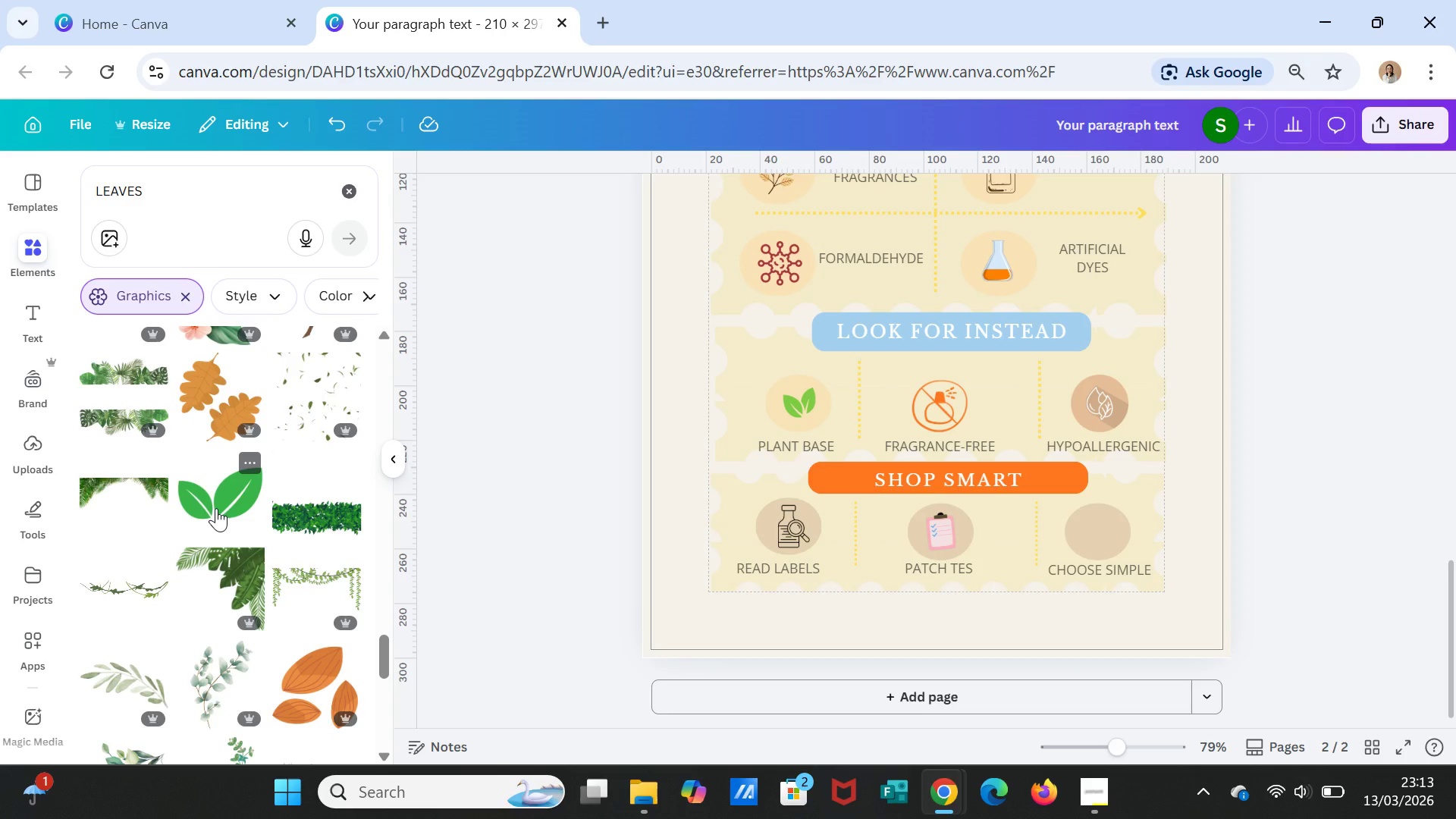 
scroll: coordinate [288, 613], scroll_direction: down, amount: 5.0
 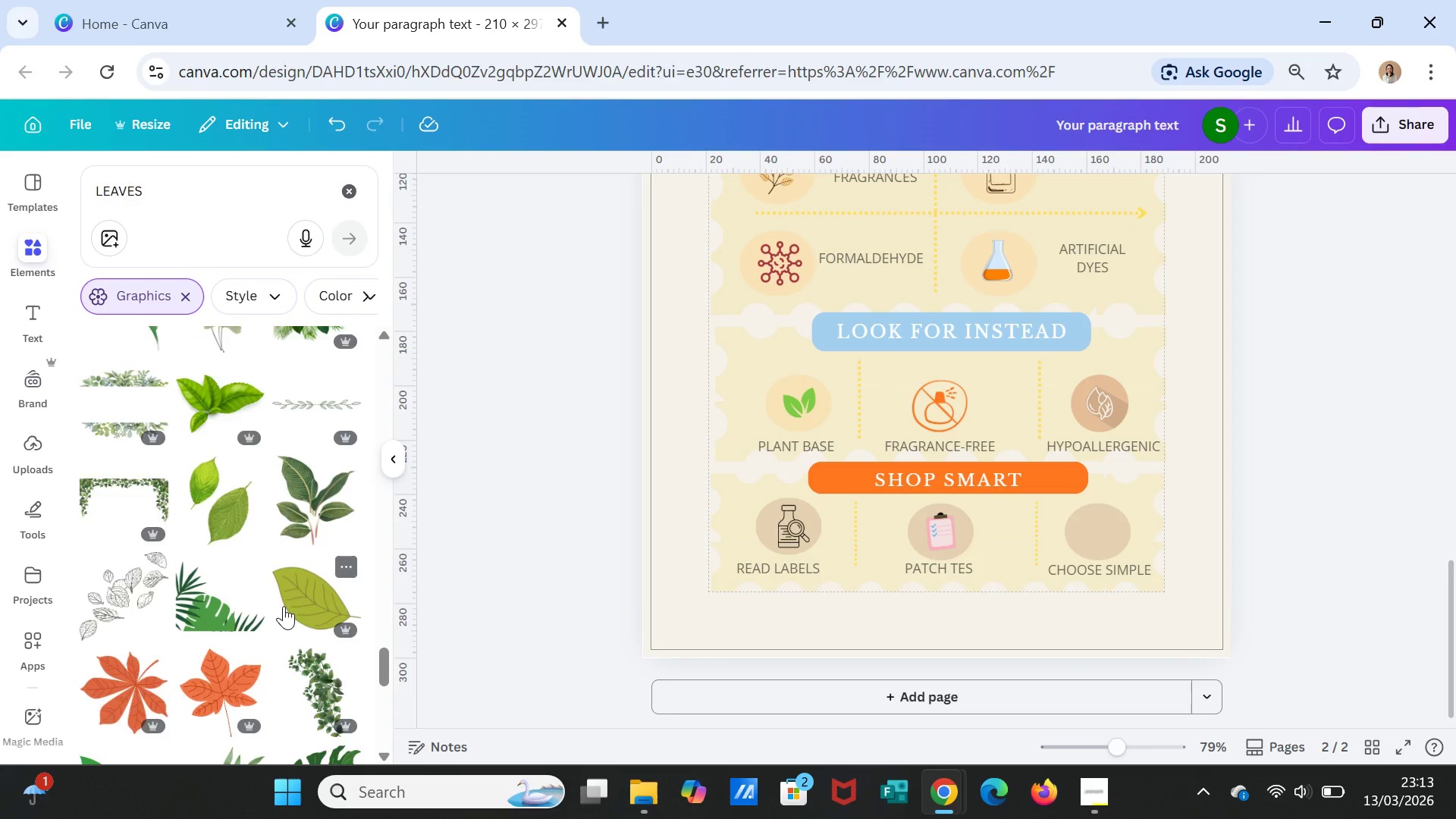 
scroll: coordinate [274, 586], scroll_direction: up, amount: 4.0
 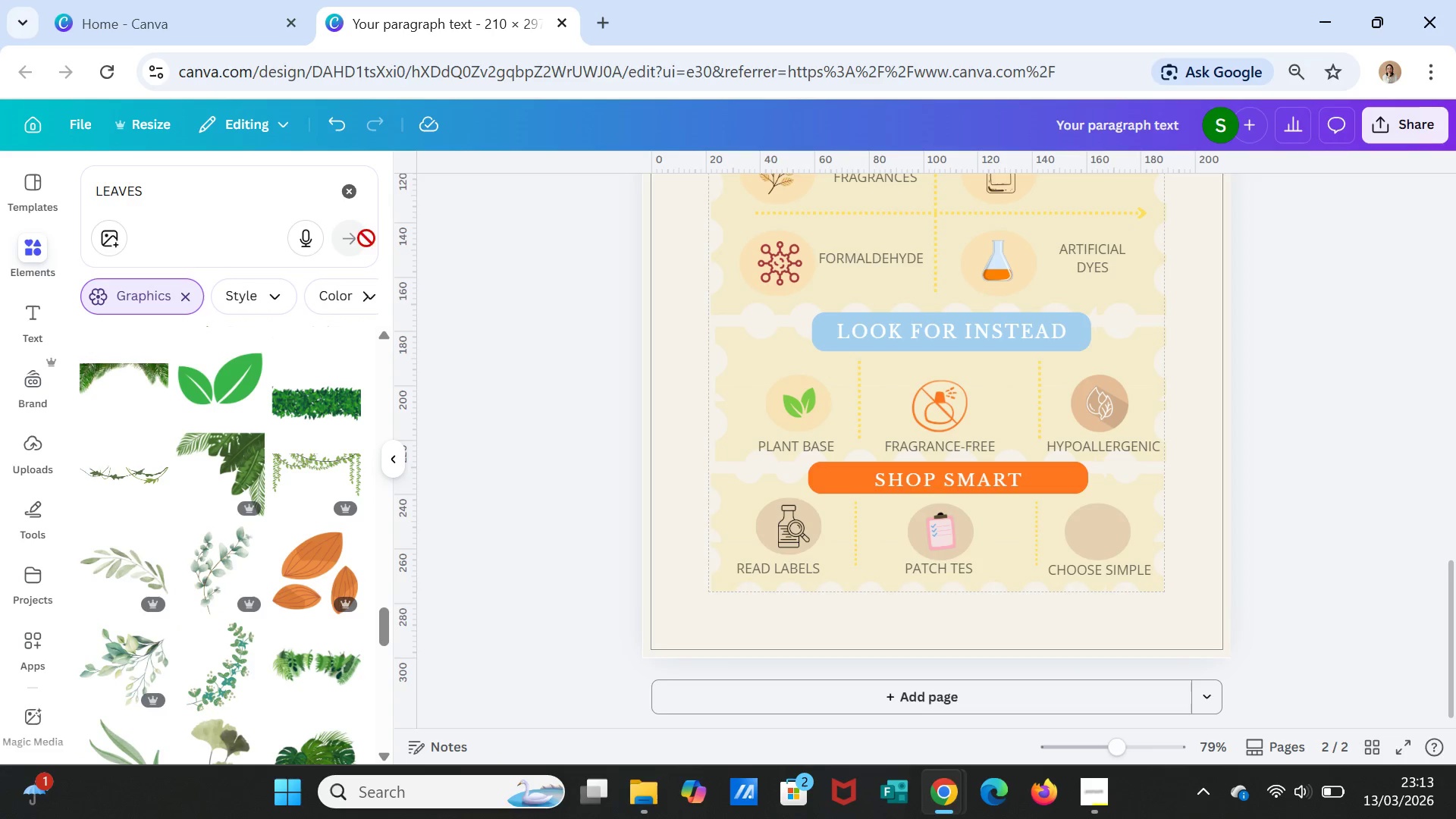 
left_click([351, 196])
 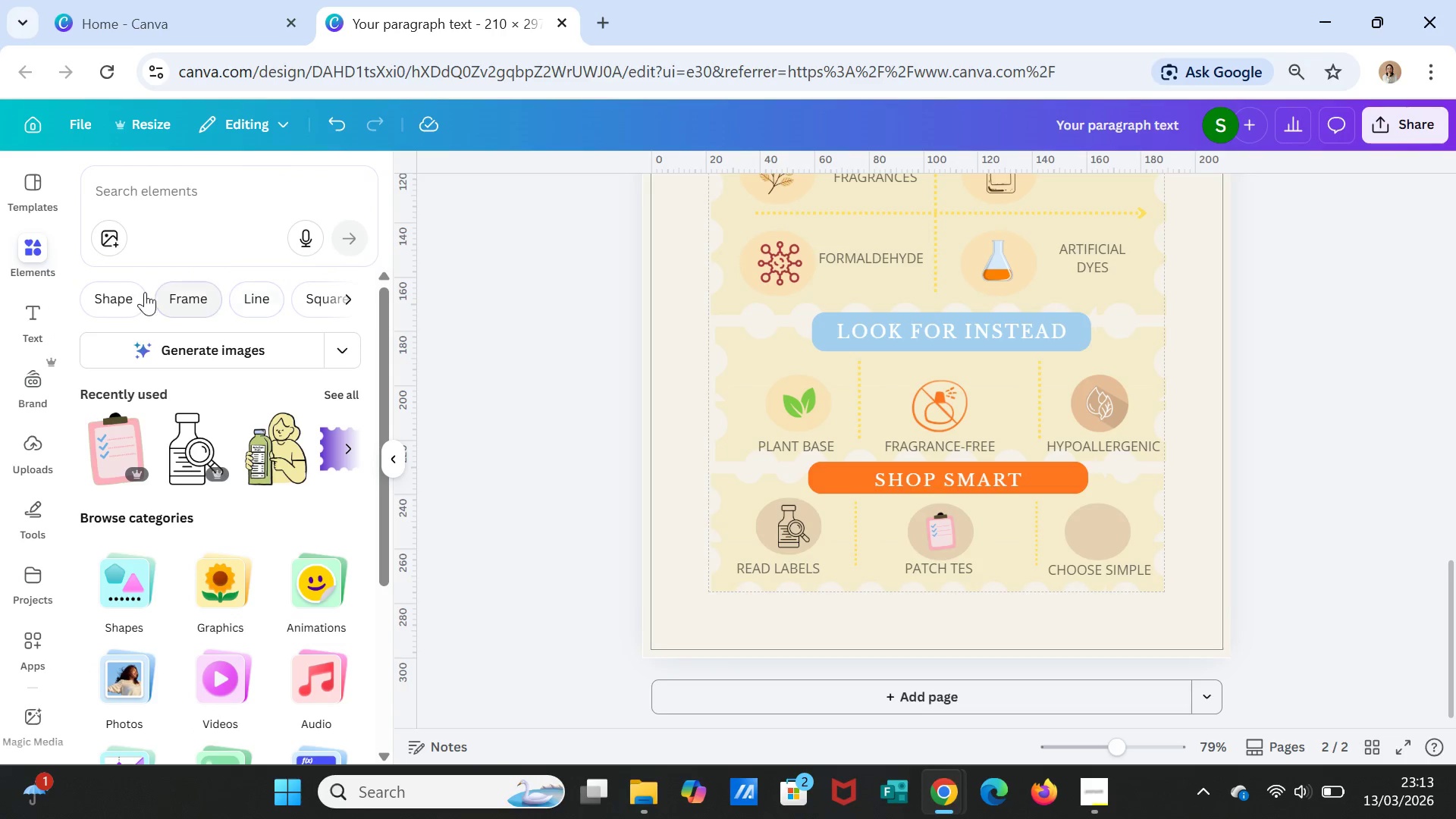 
left_click([132, 292])
 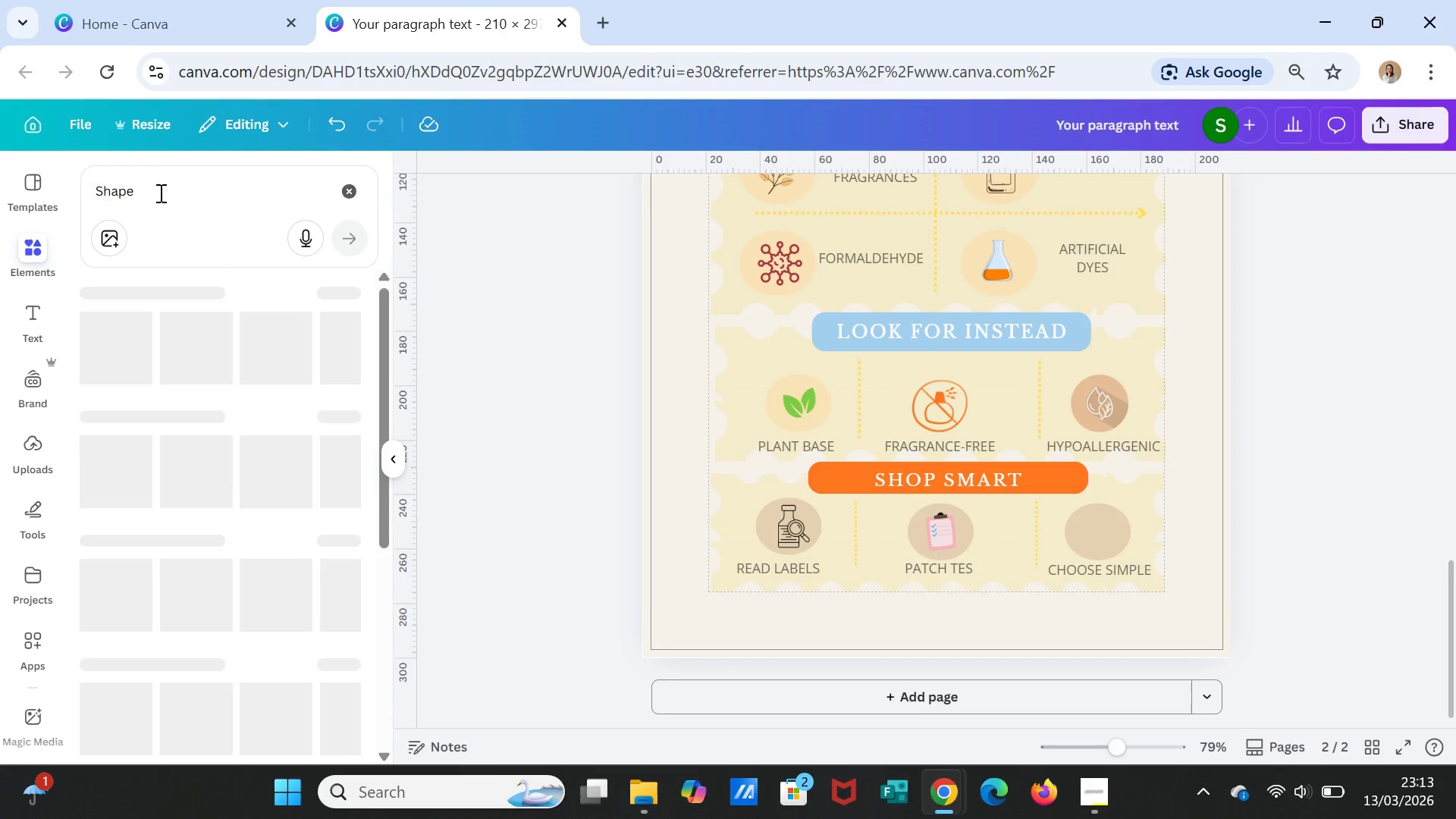 
mouse_move([166, 215])
 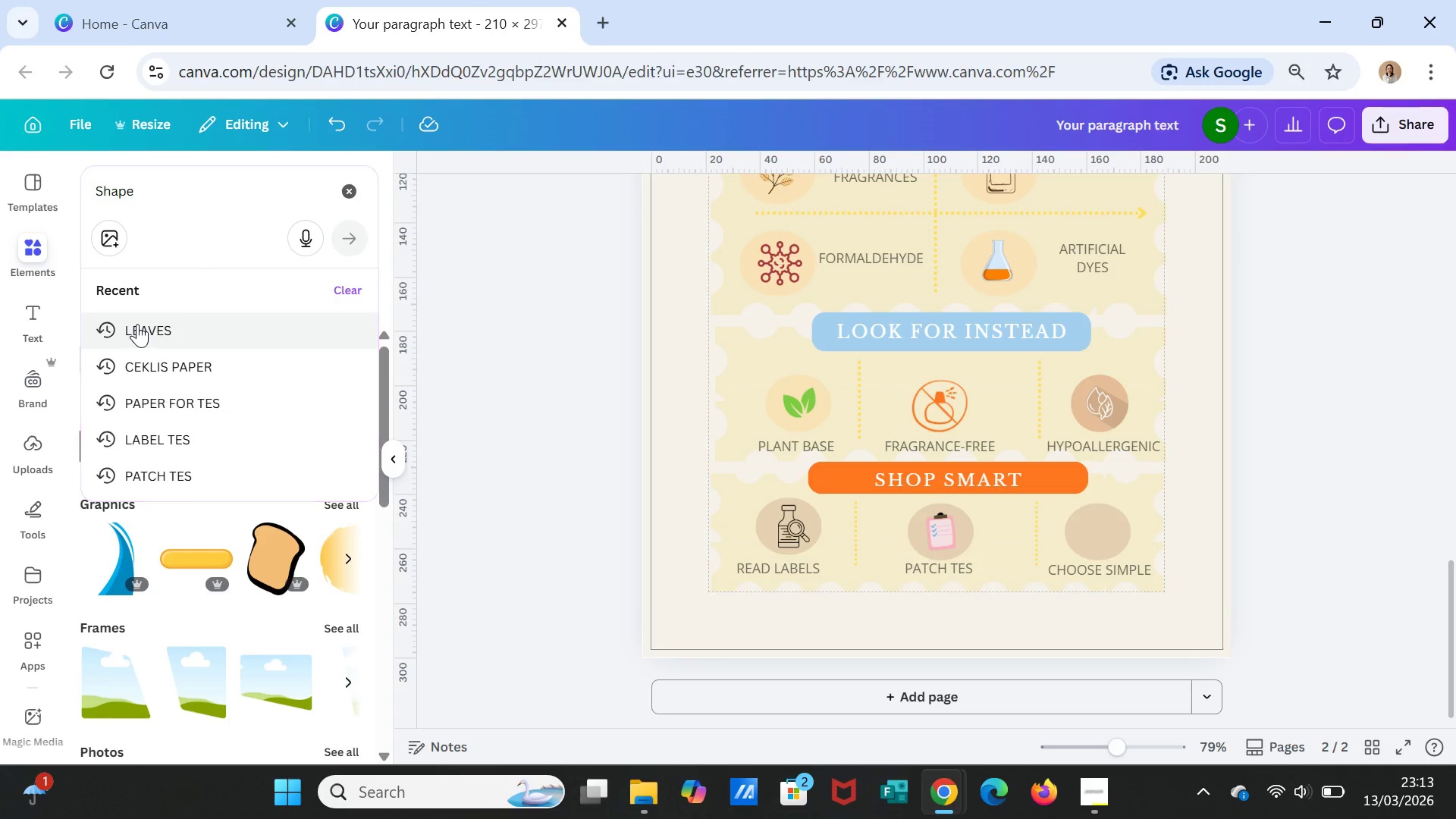 
left_click([137, 324])
 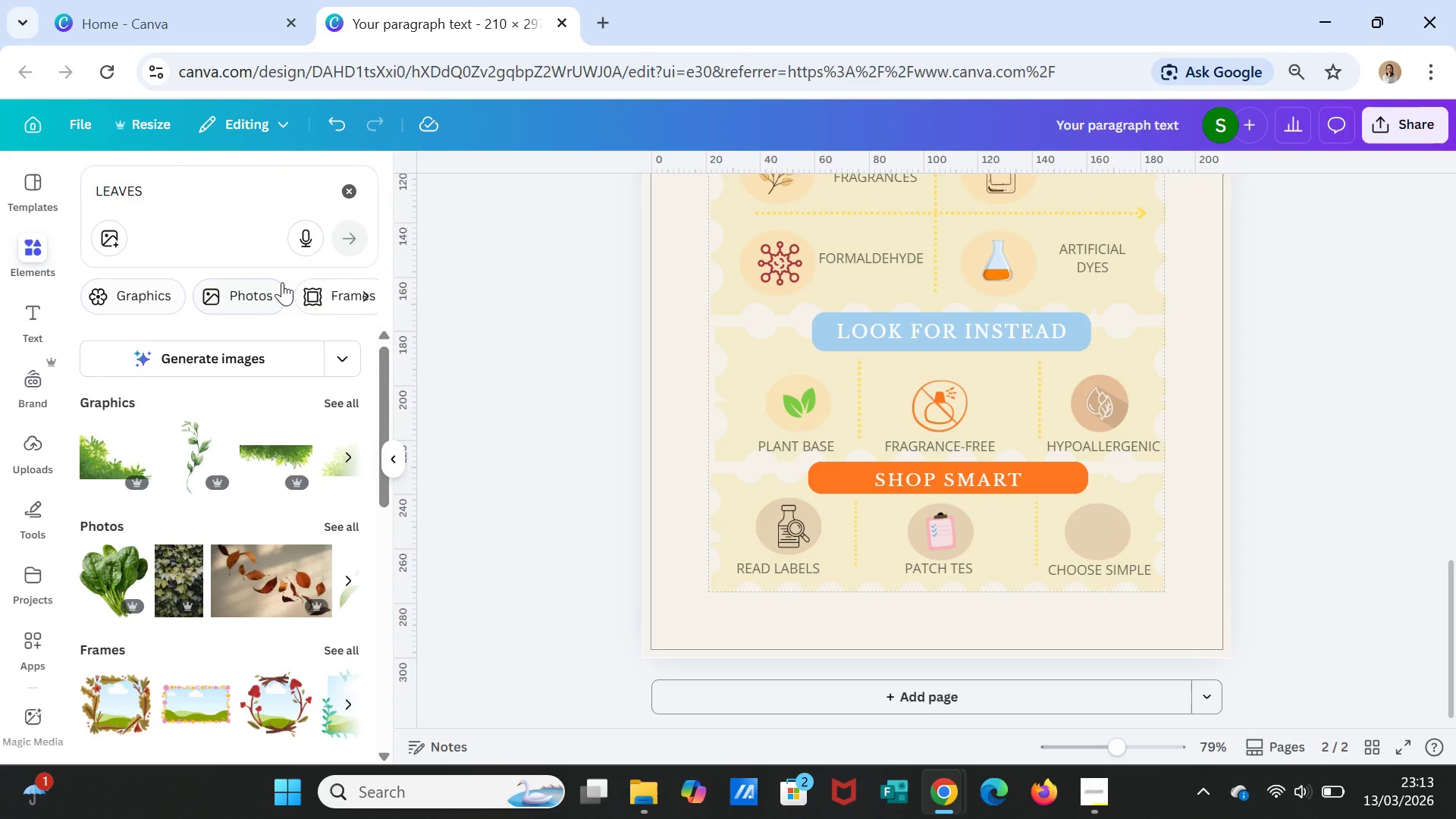 
left_click([347, 188])
 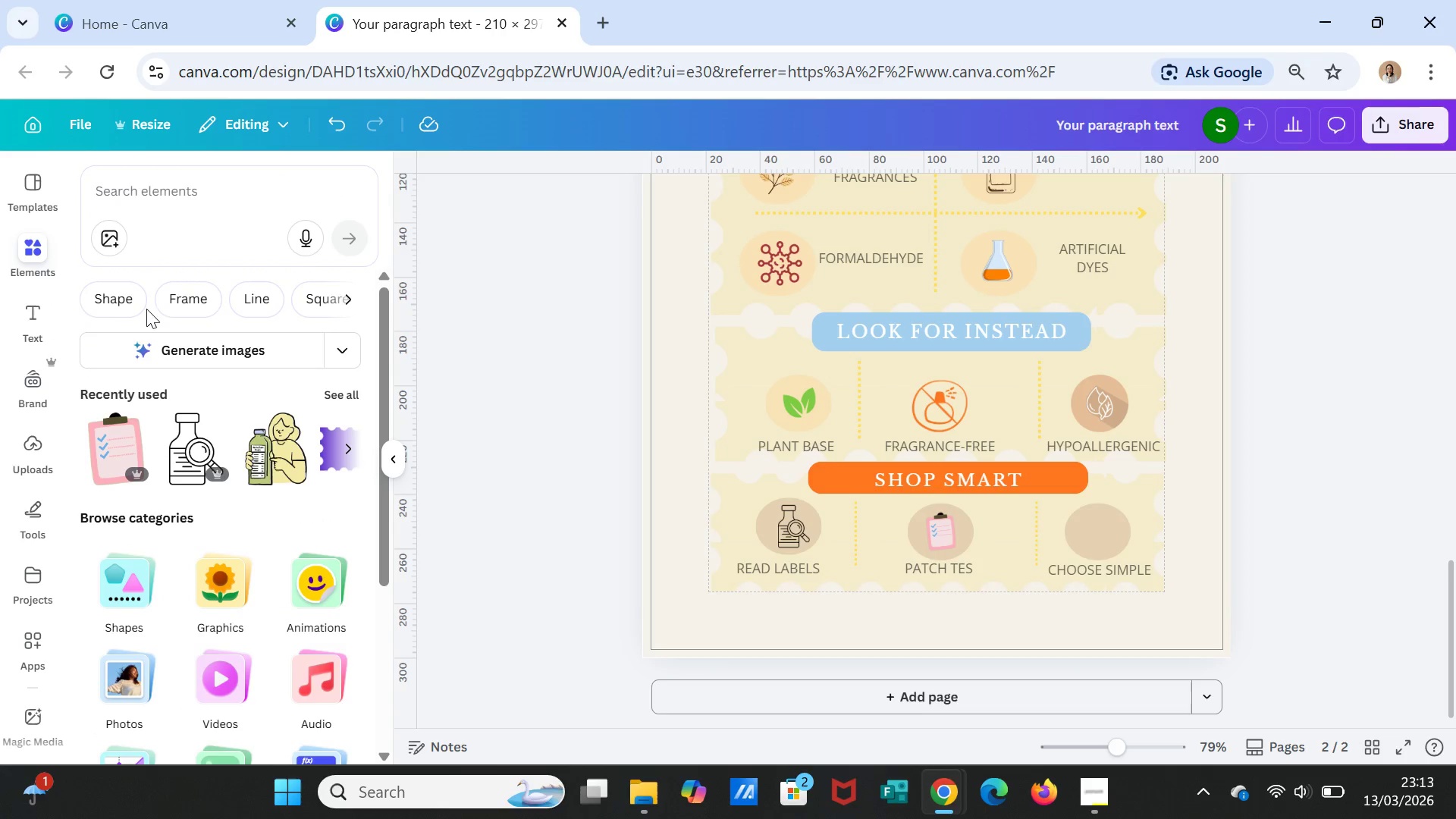 
left_click([123, 296])
 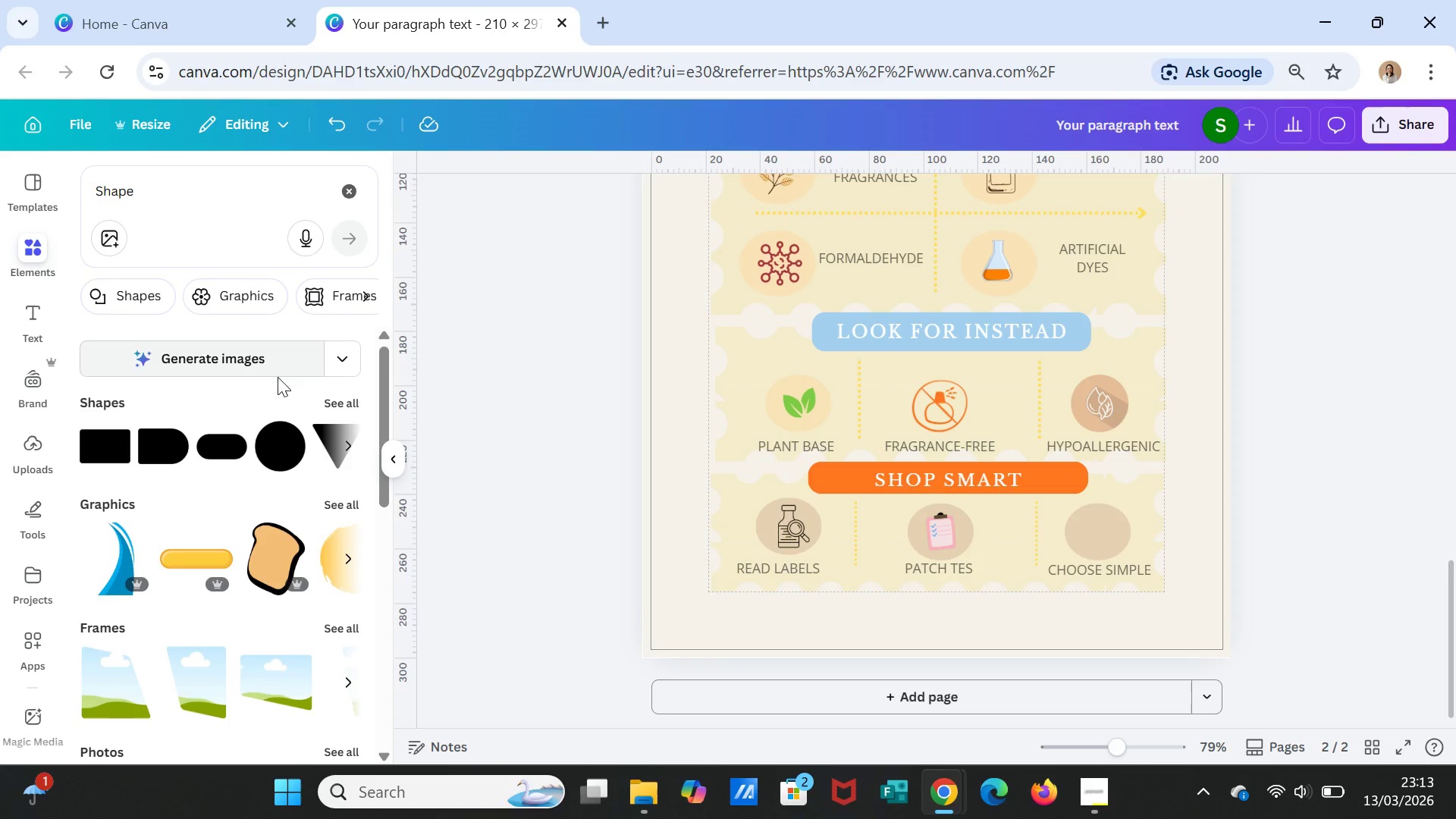 
left_click([340, 401])
 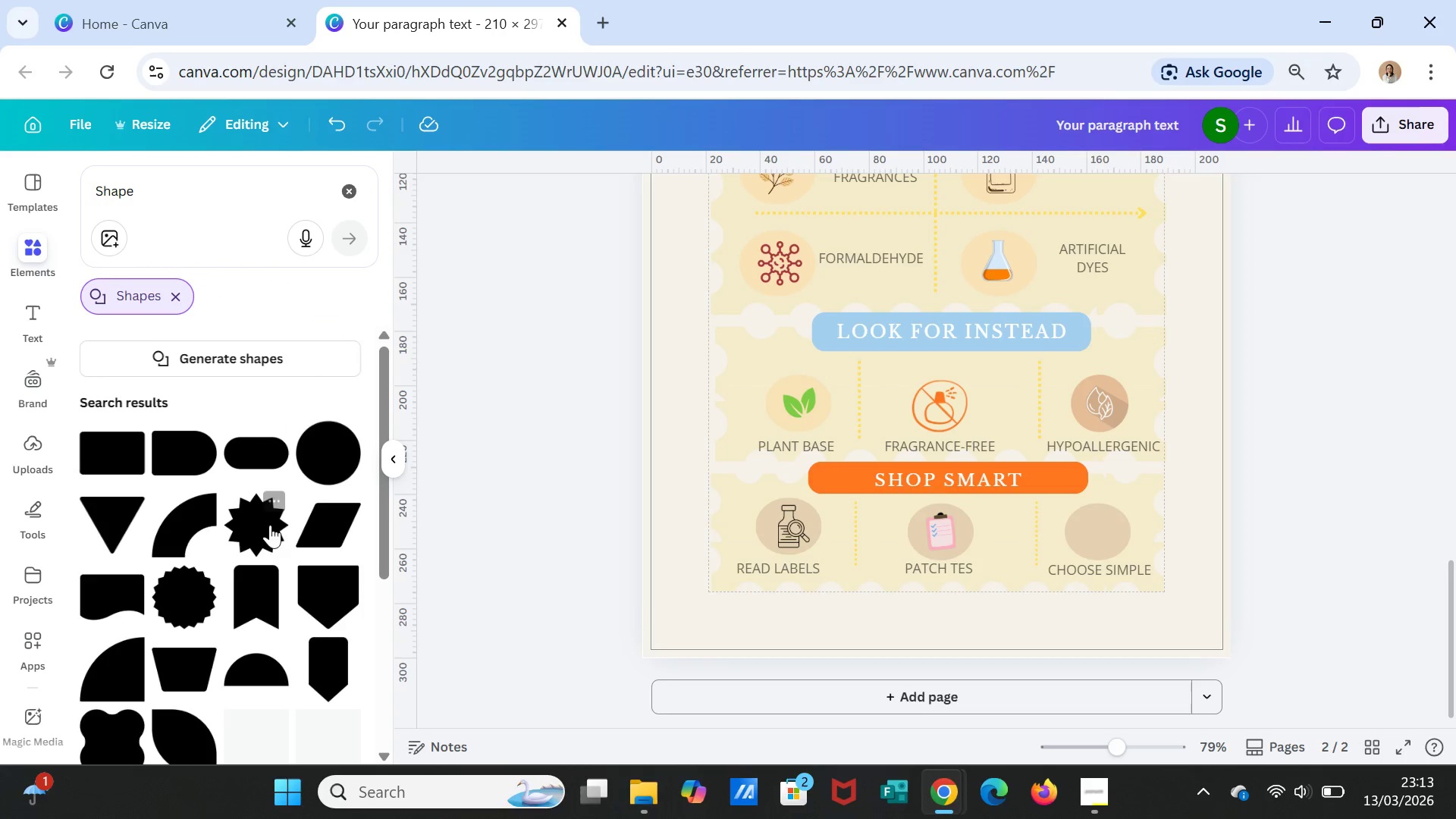 
scroll: coordinate [261, 601], scroll_direction: down, amount: 19.0
 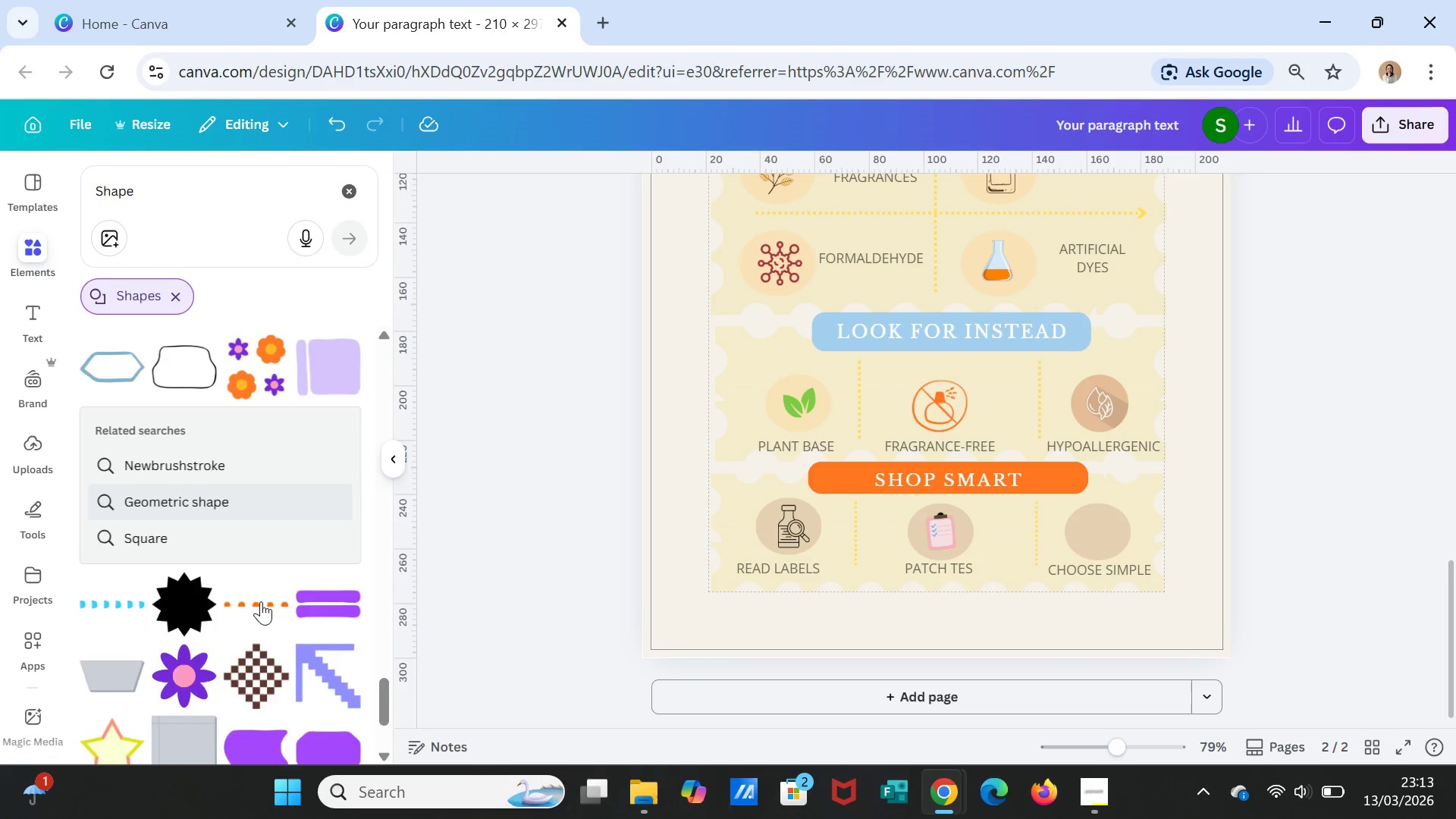 
scroll: coordinate [261, 601], scroll_direction: up, amount: 2.0
 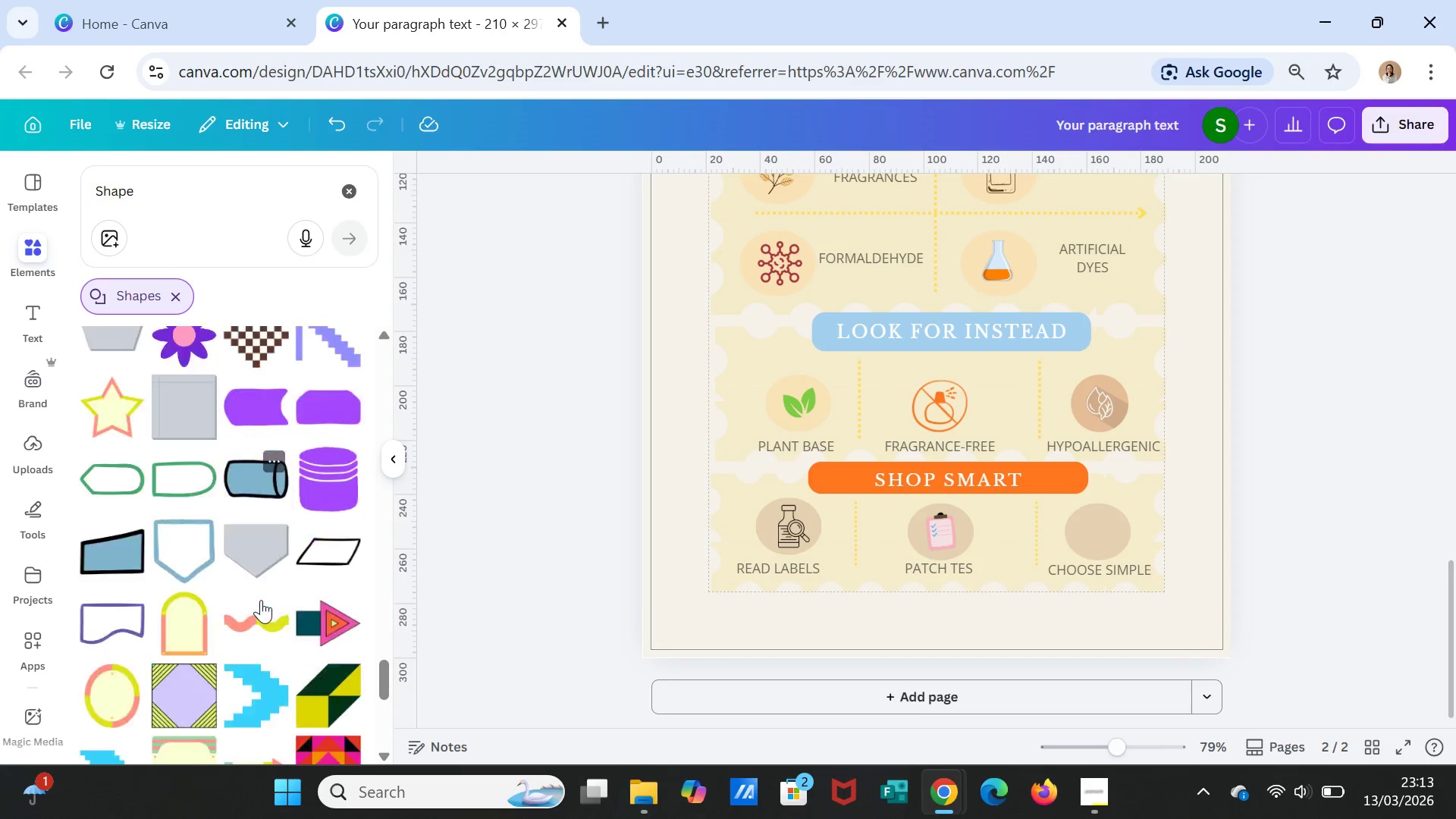 
scroll: coordinate [262, 596], scroll_direction: down, amount: 17.0
 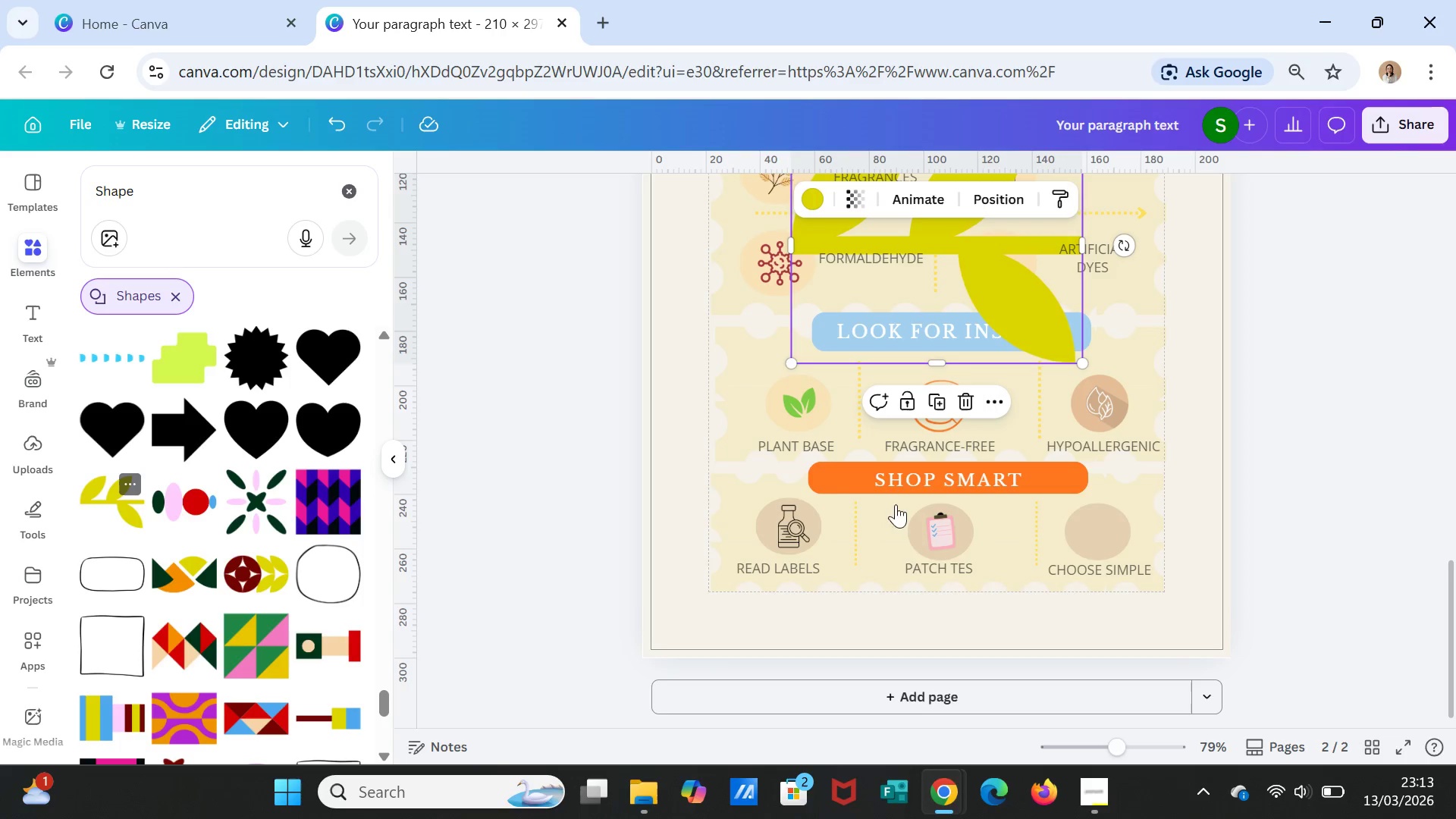 
scroll: coordinate [1124, 390], scroll_direction: up, amount: 1.0
 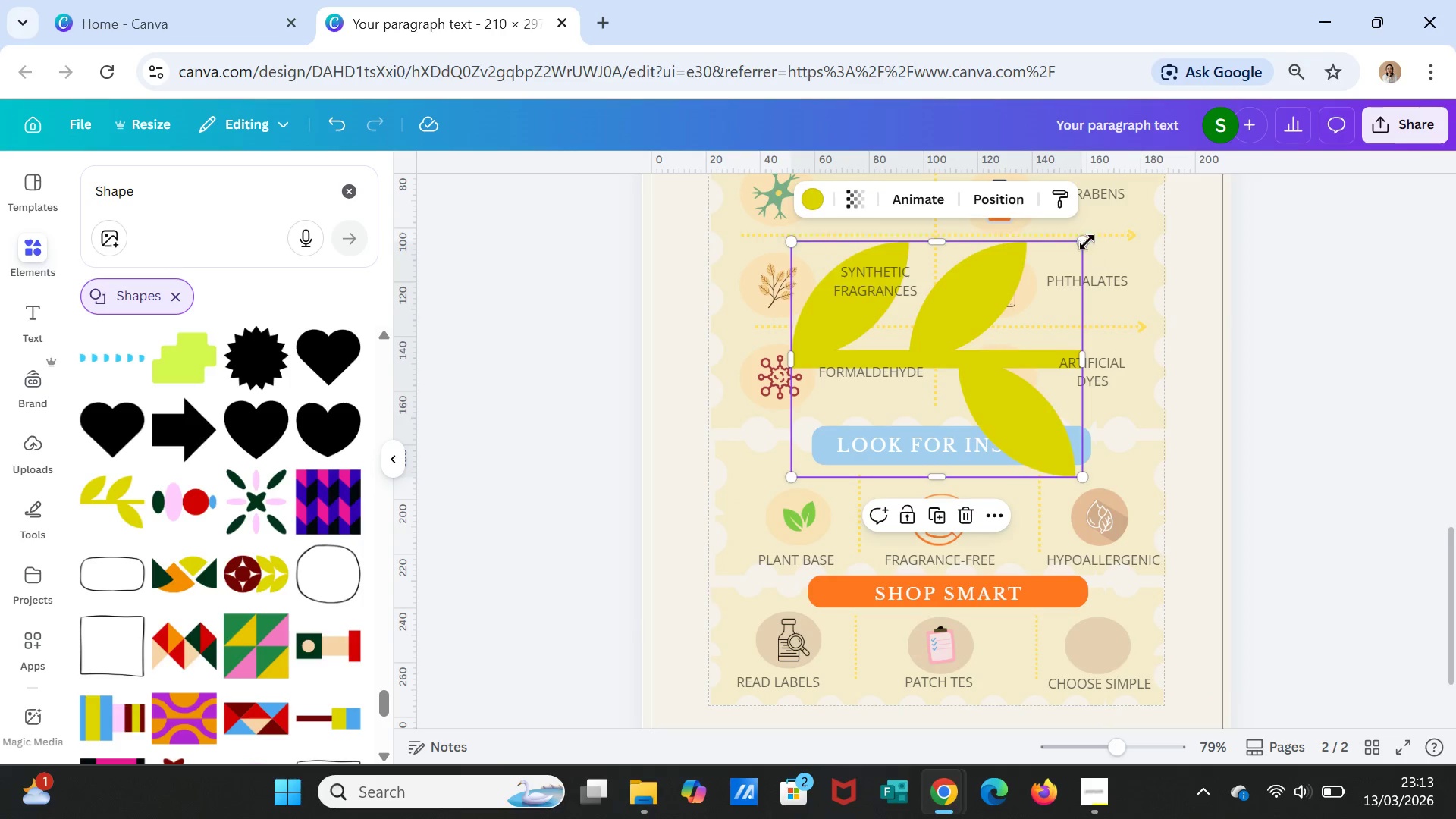 
left_click_drag(start_coordinate=[1084, 241], to_coordinate=[803, 400])
 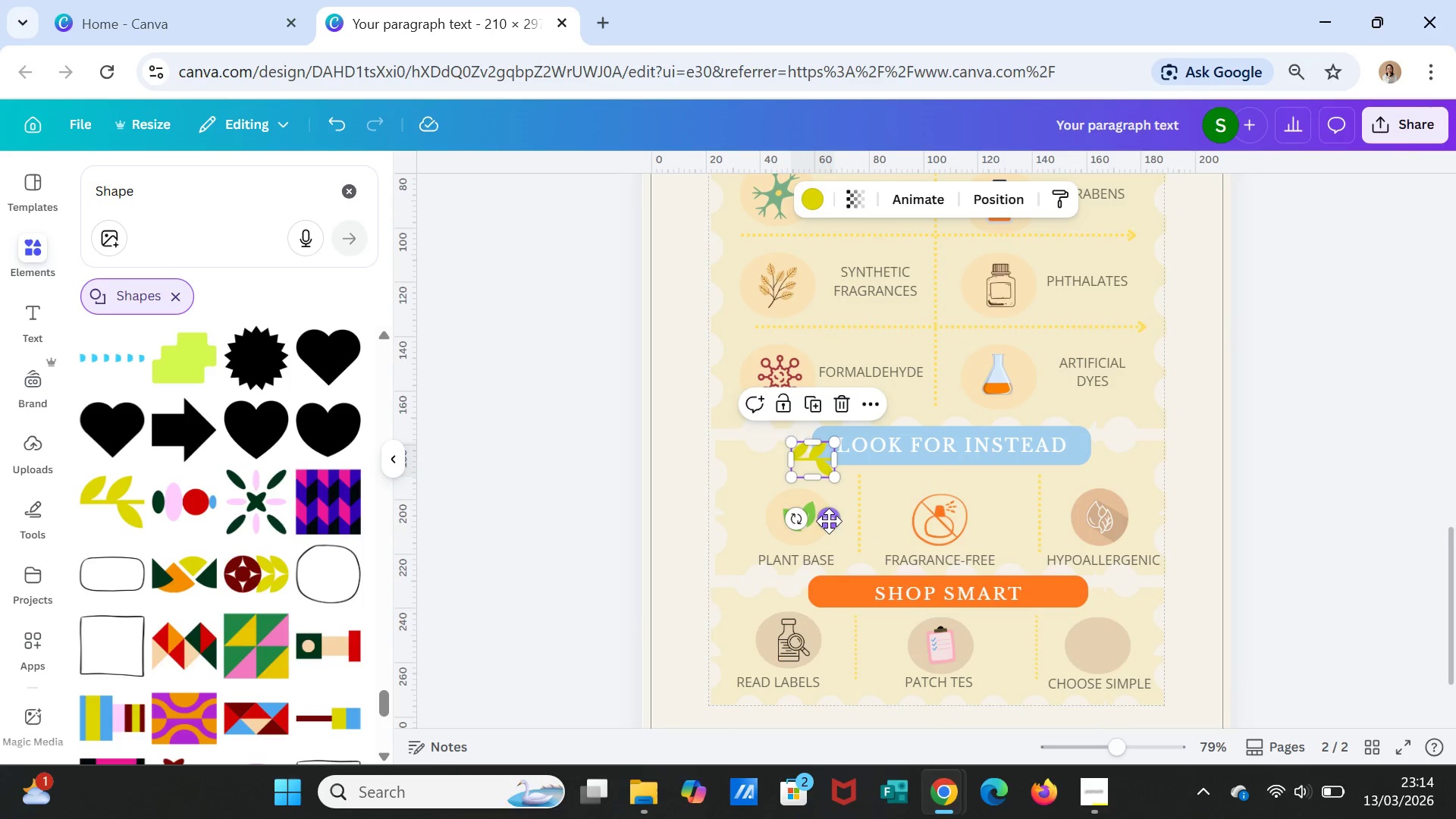 
left_click_drag(start_coordinate=[830, 521], to_coordinate=[1116, 704])
 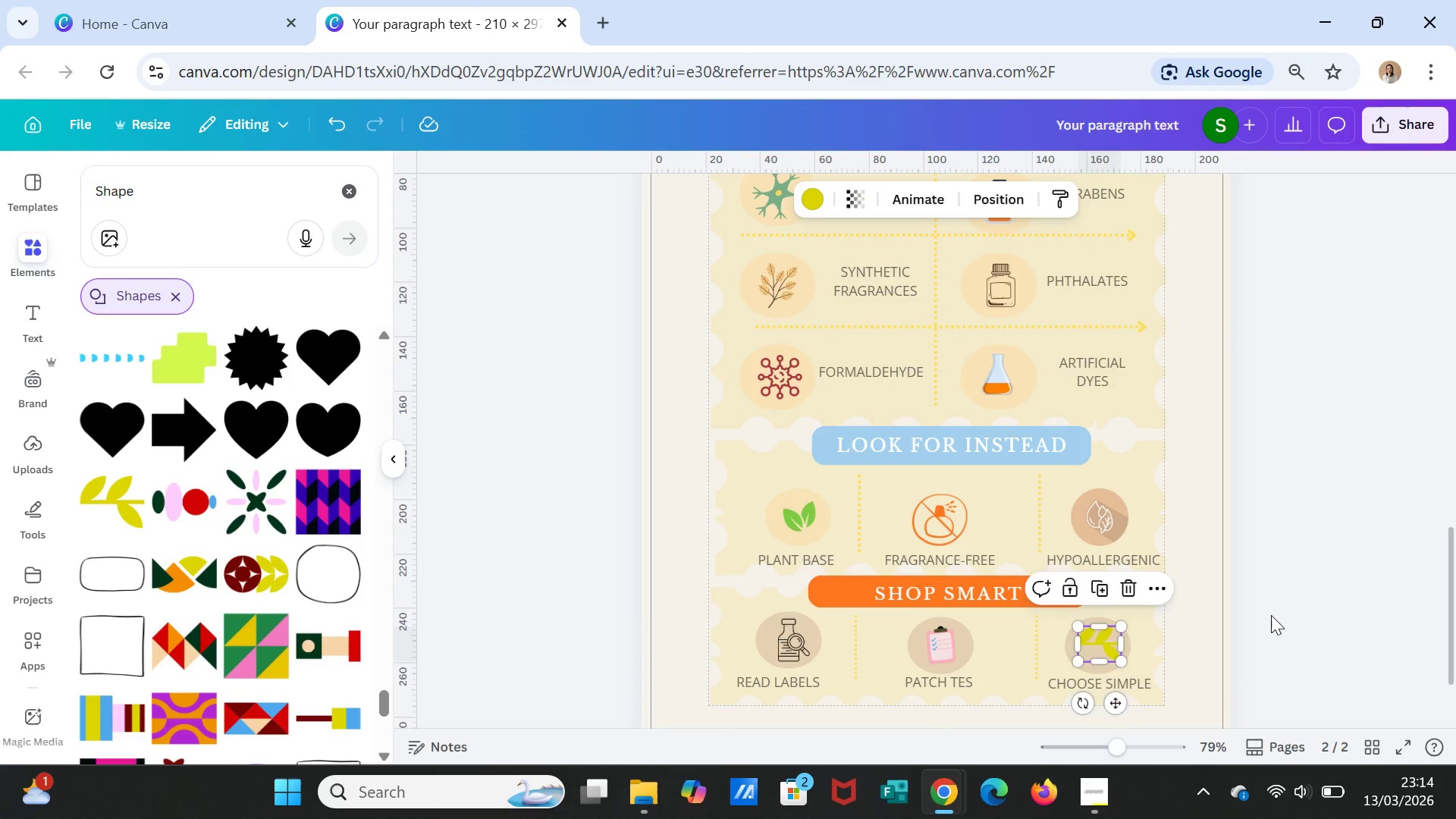 
left_click([1271, 615])
 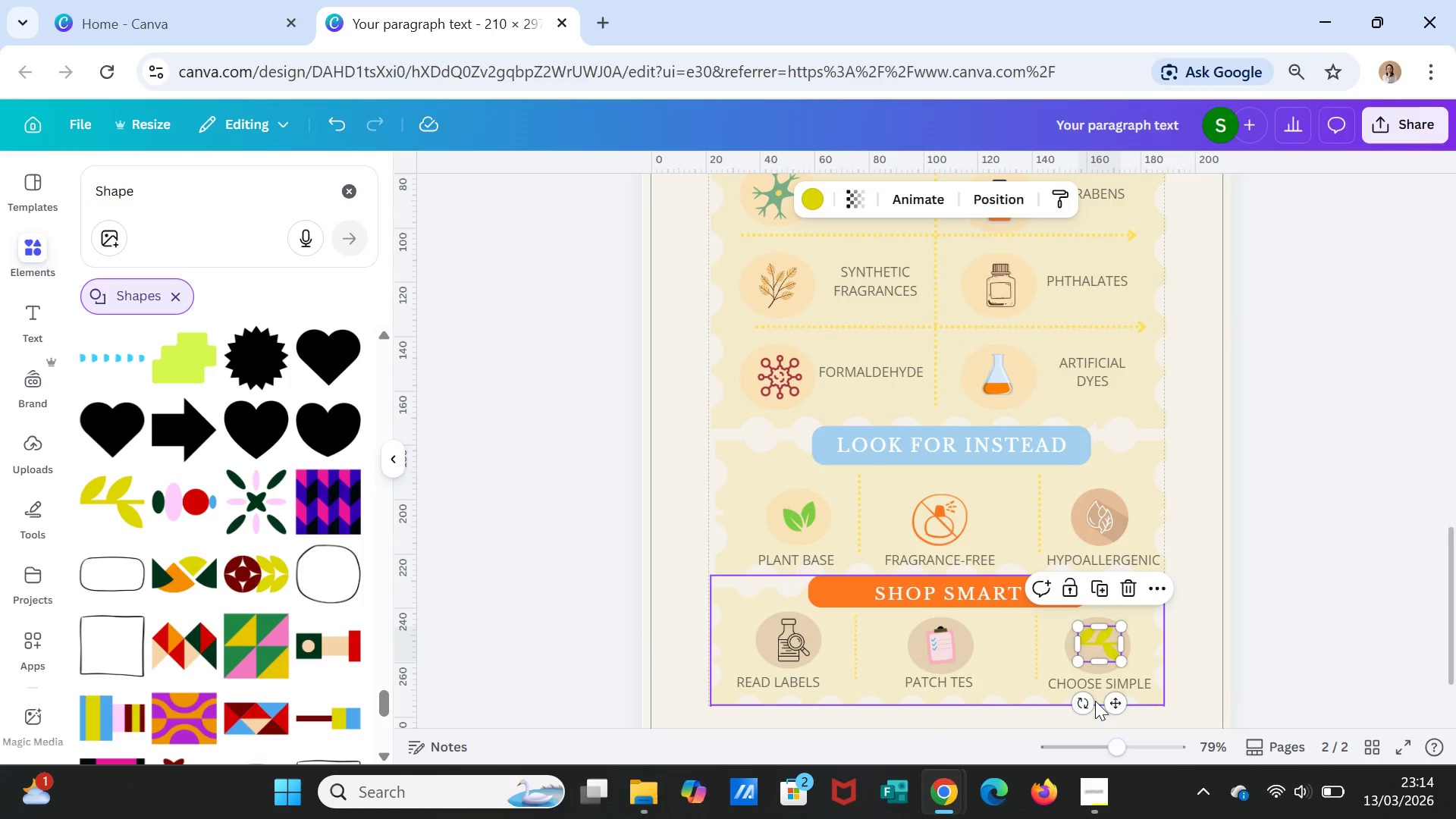 
left_click_drag(start_coordinate=[1083, 703], to_coordinate=[1145, 728])
 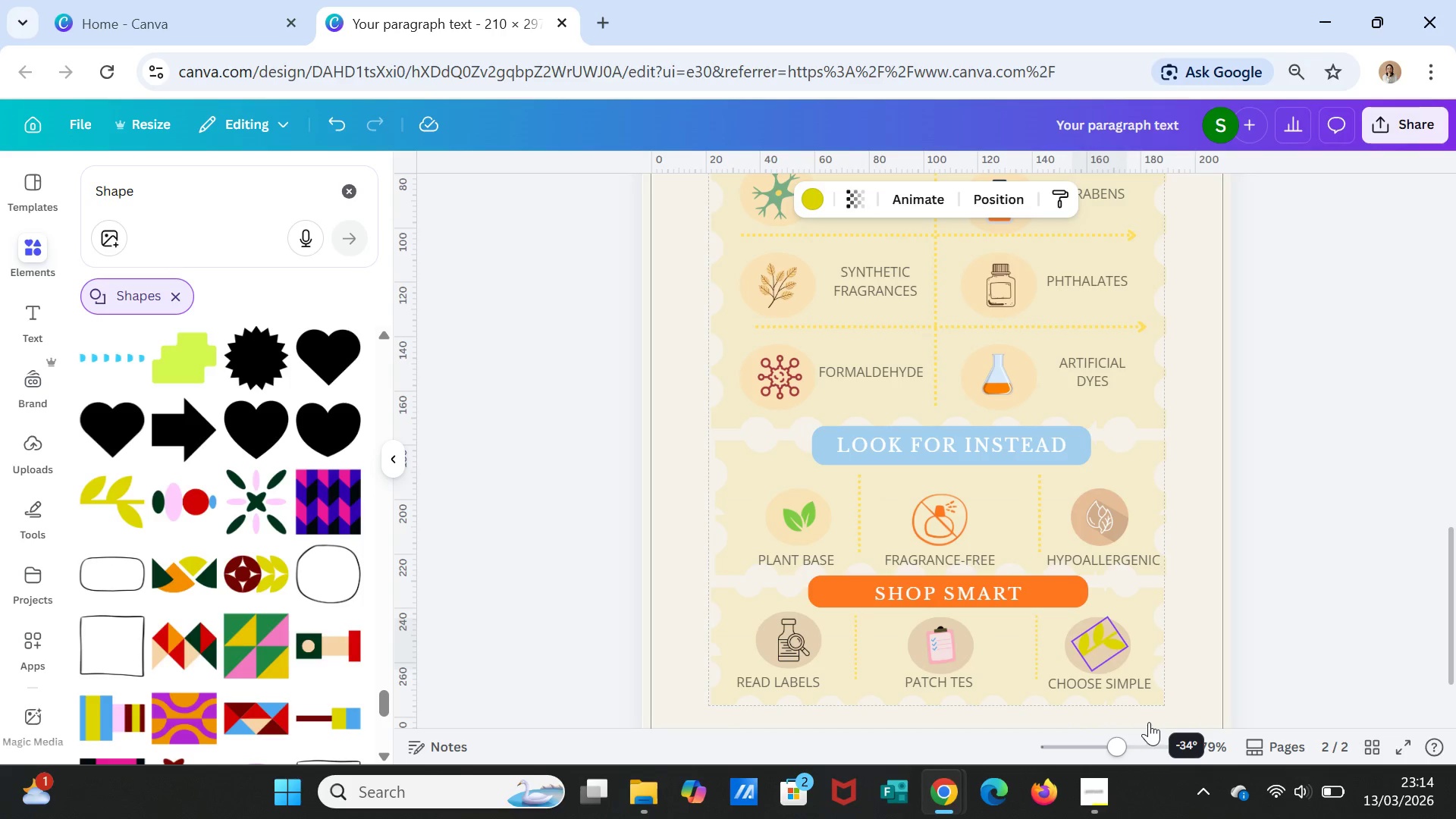 
left_click_drag(start_coordinate=[1145, 728], to_coordinate=[1162, 705])
 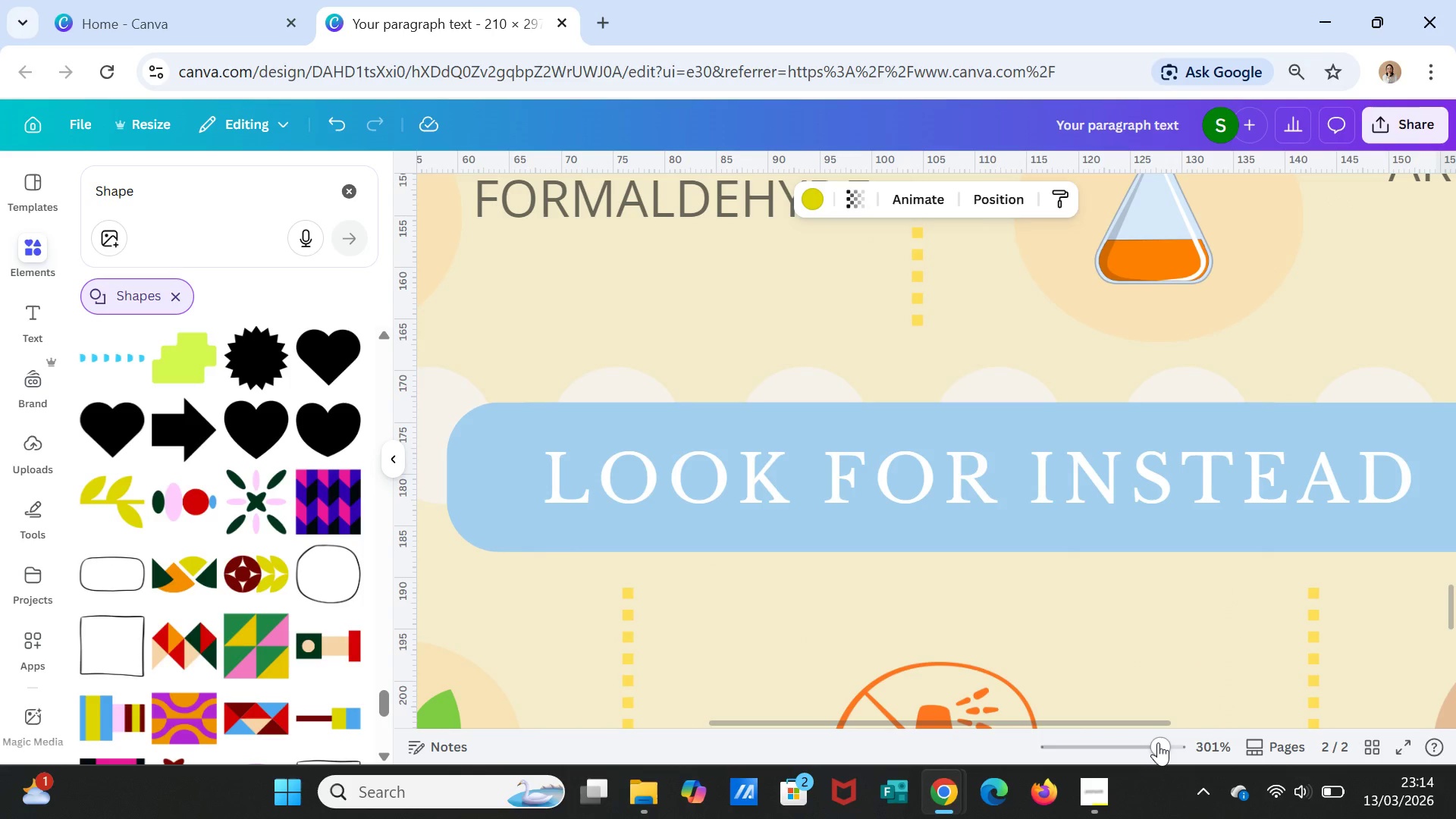 
left_click_drag(start_coordinate=[1158, 742], to_coordinate=[1109, 736])
 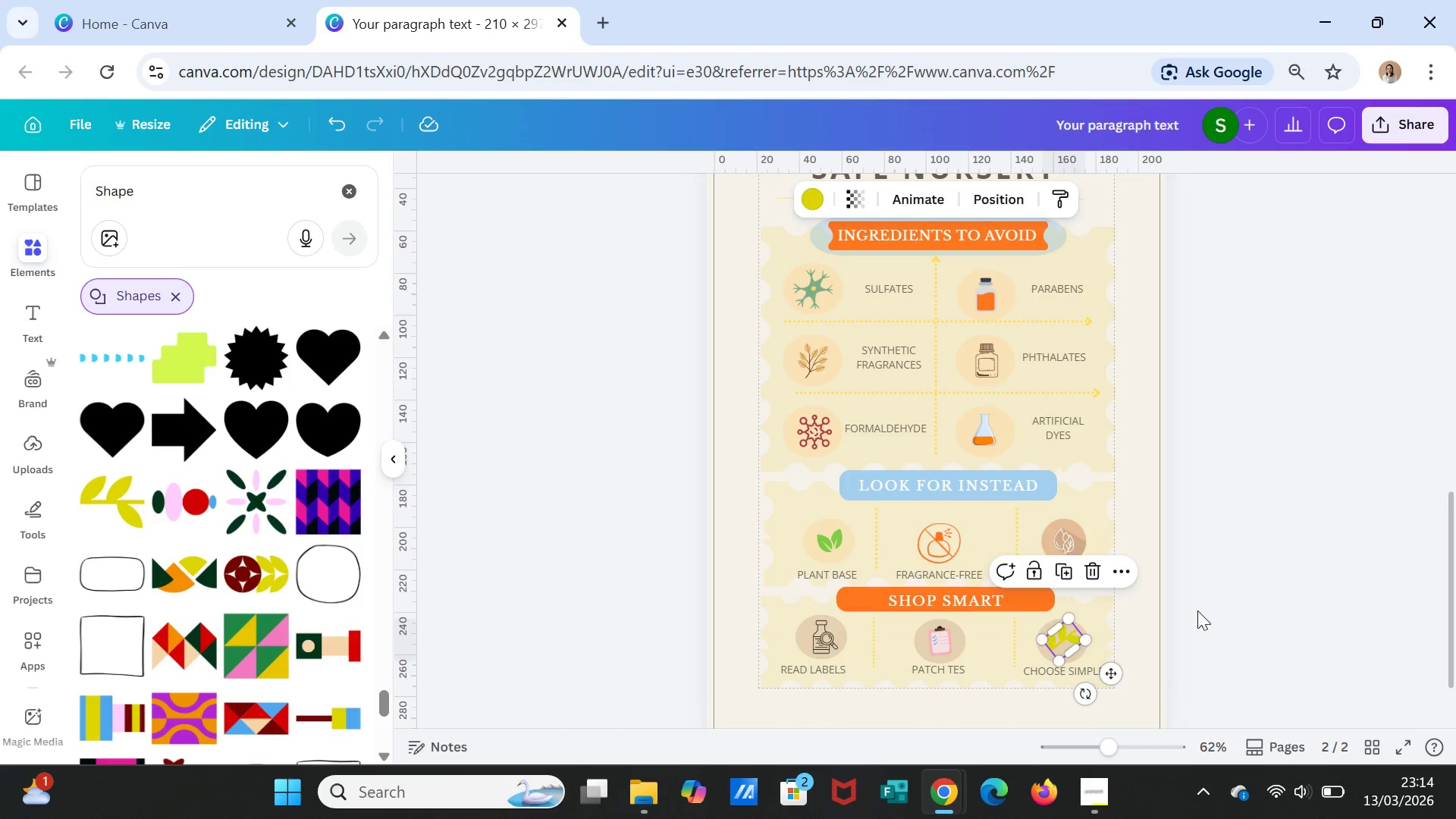 
left_click([1197, 610])
 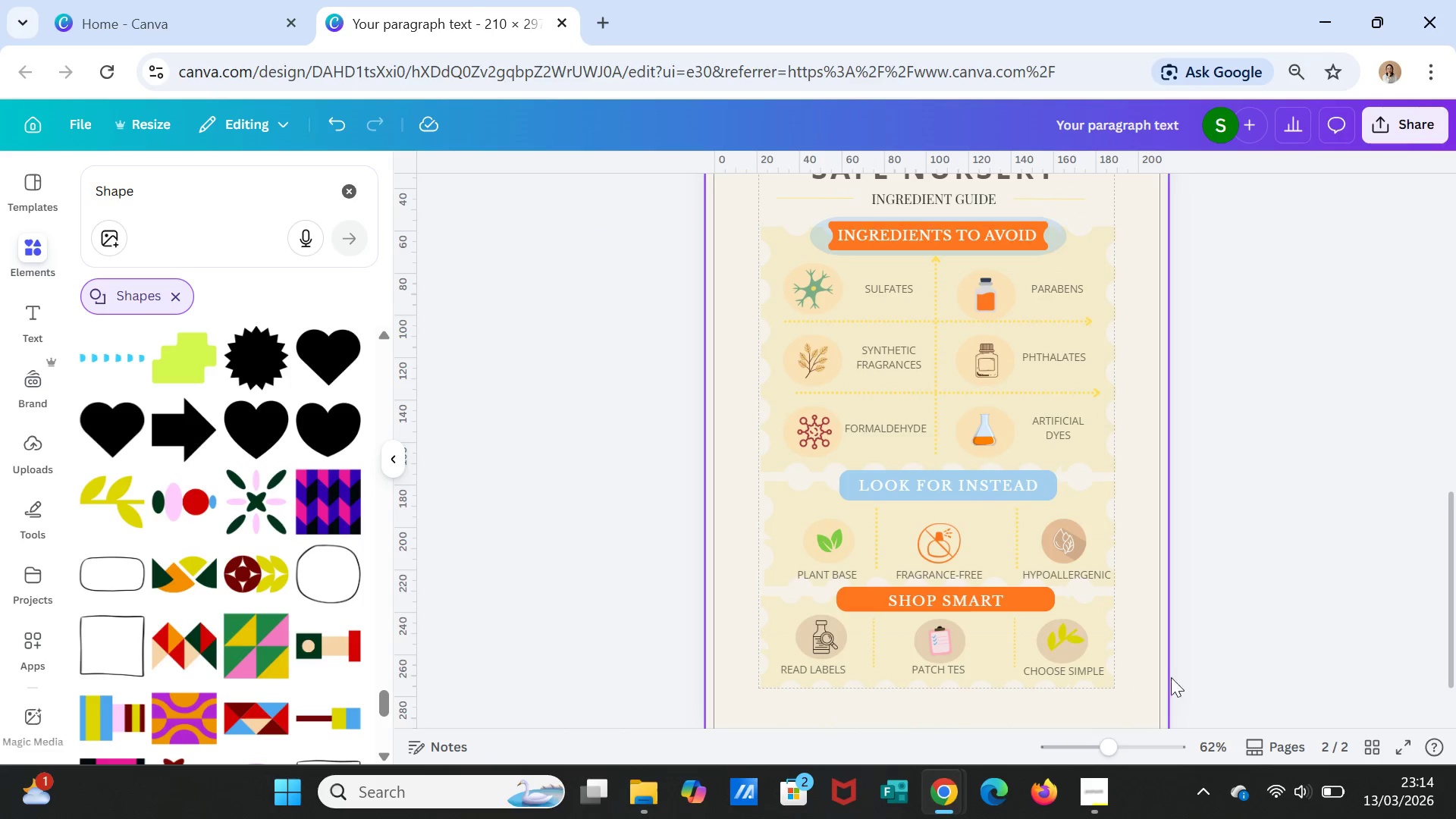 
left_click([1244, 632])
 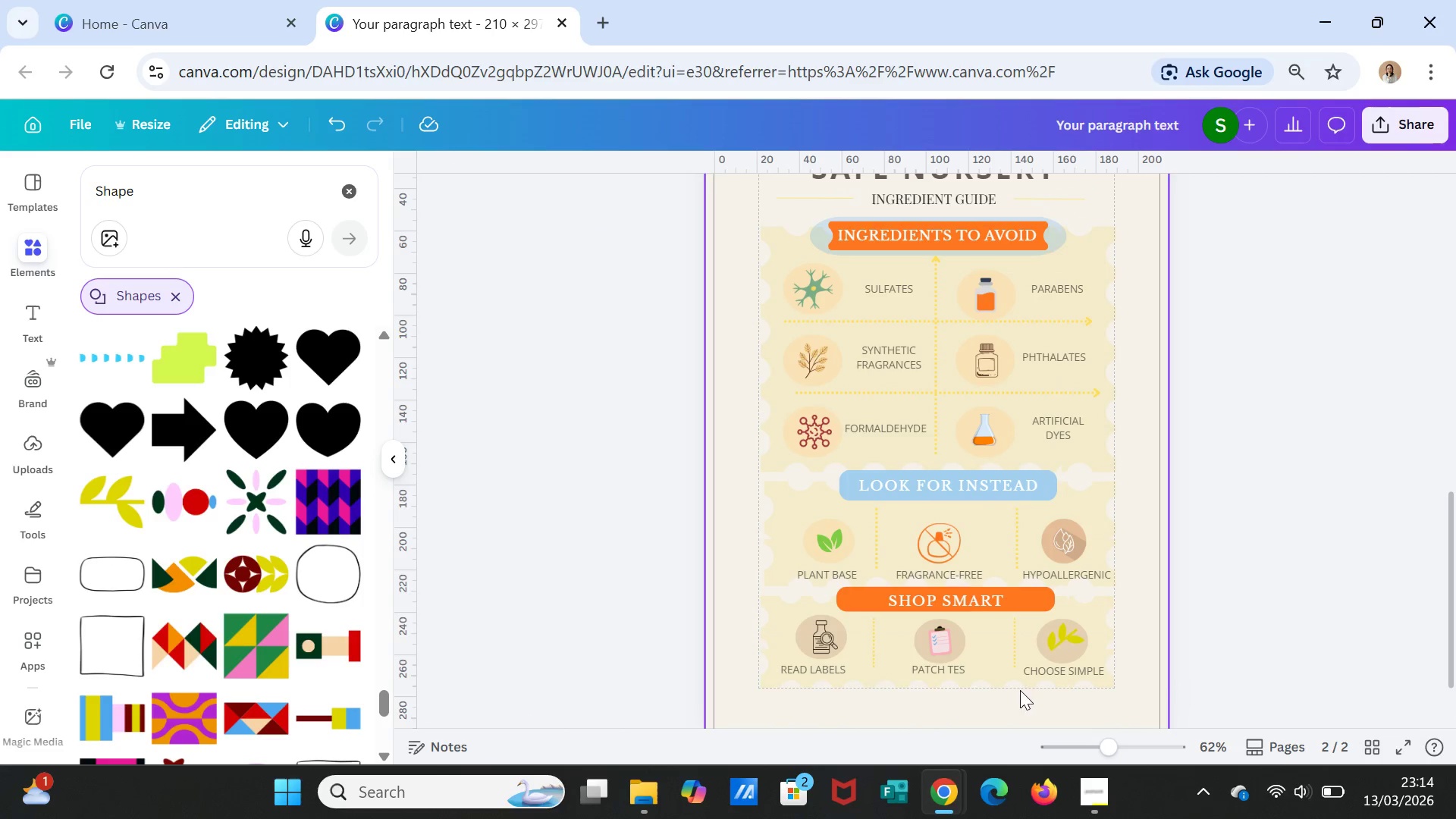 
left_click([955, 670])
 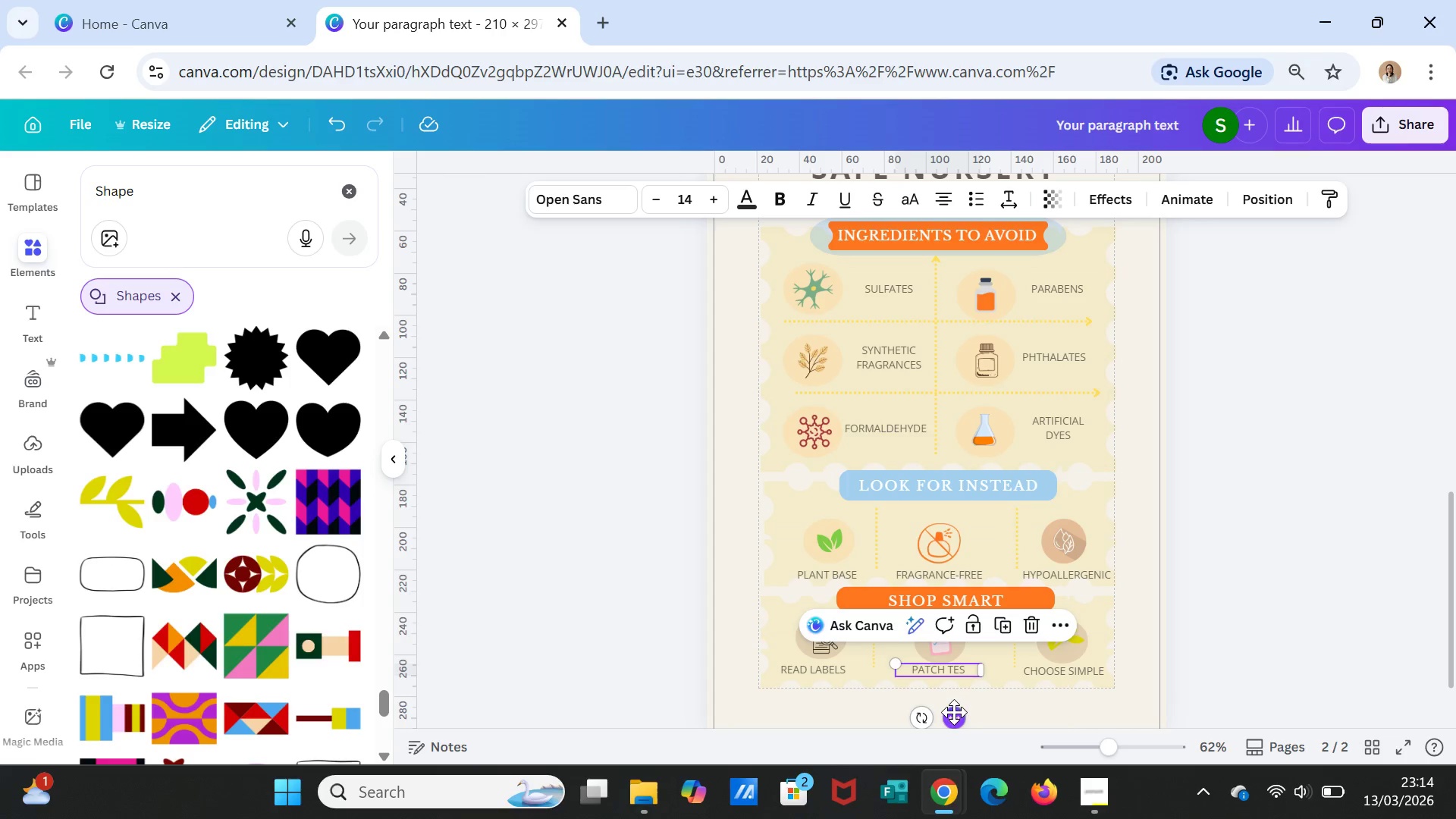 
left_click_drag(start_coordinate=[954, 714], to_coordinate=[954, 719])
 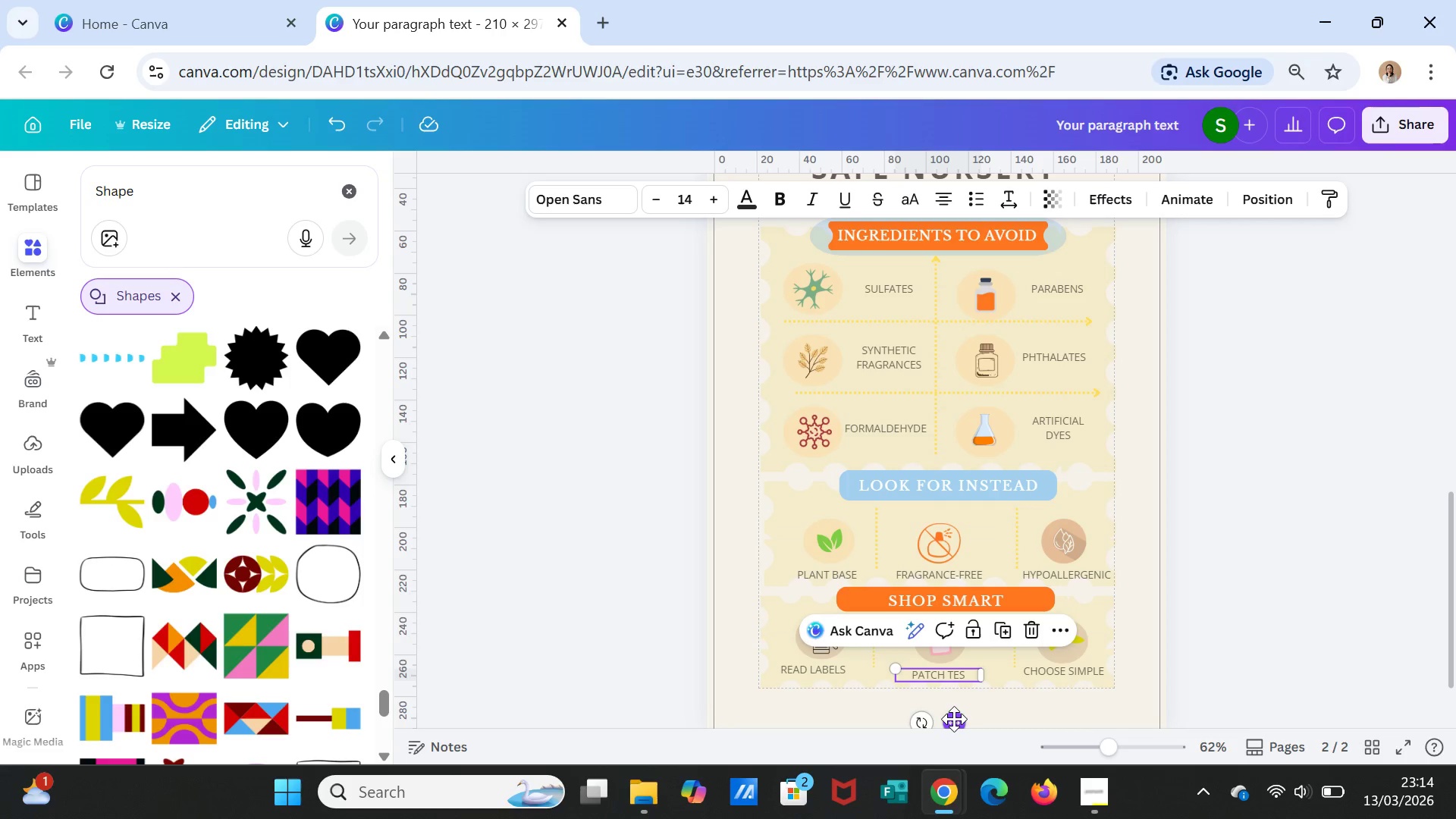 
left_click_drag(start_coordinate=[954, 719], to_coordinate=[954, 714])
 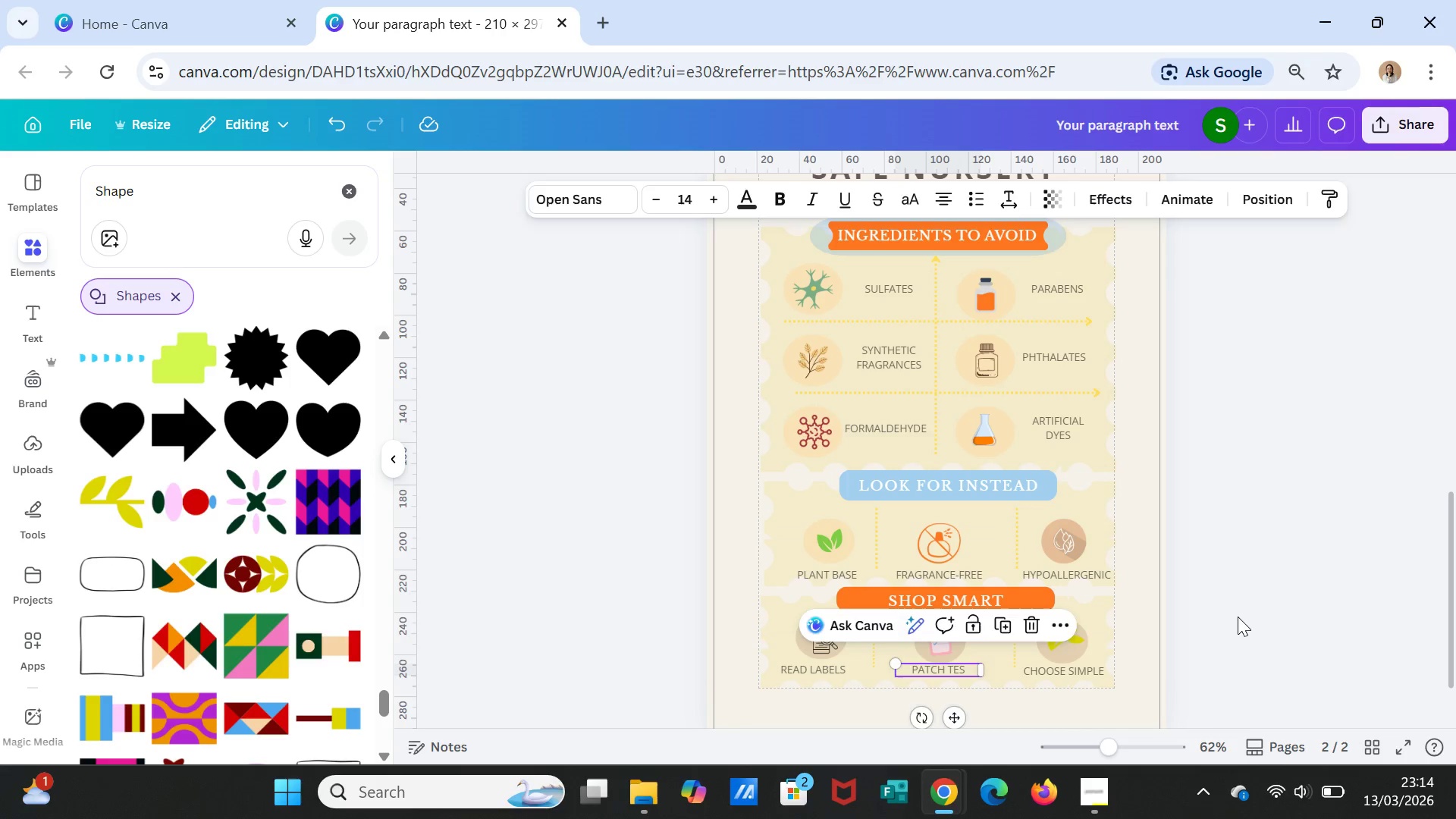 
left_click([1238, 617])
 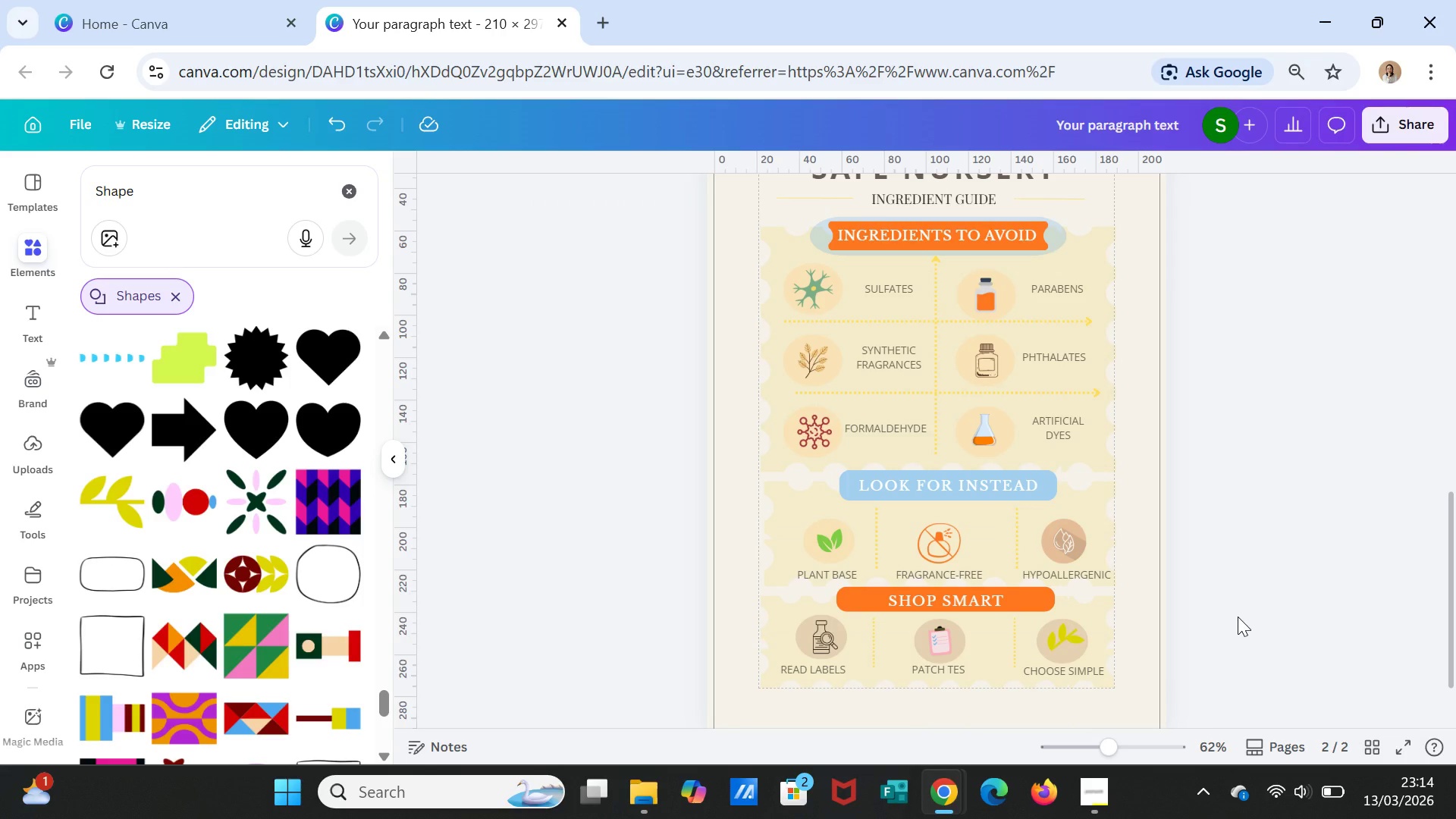 
scroll: coordinate [1238, 617], scroll_direction: up, amount: 2.0
 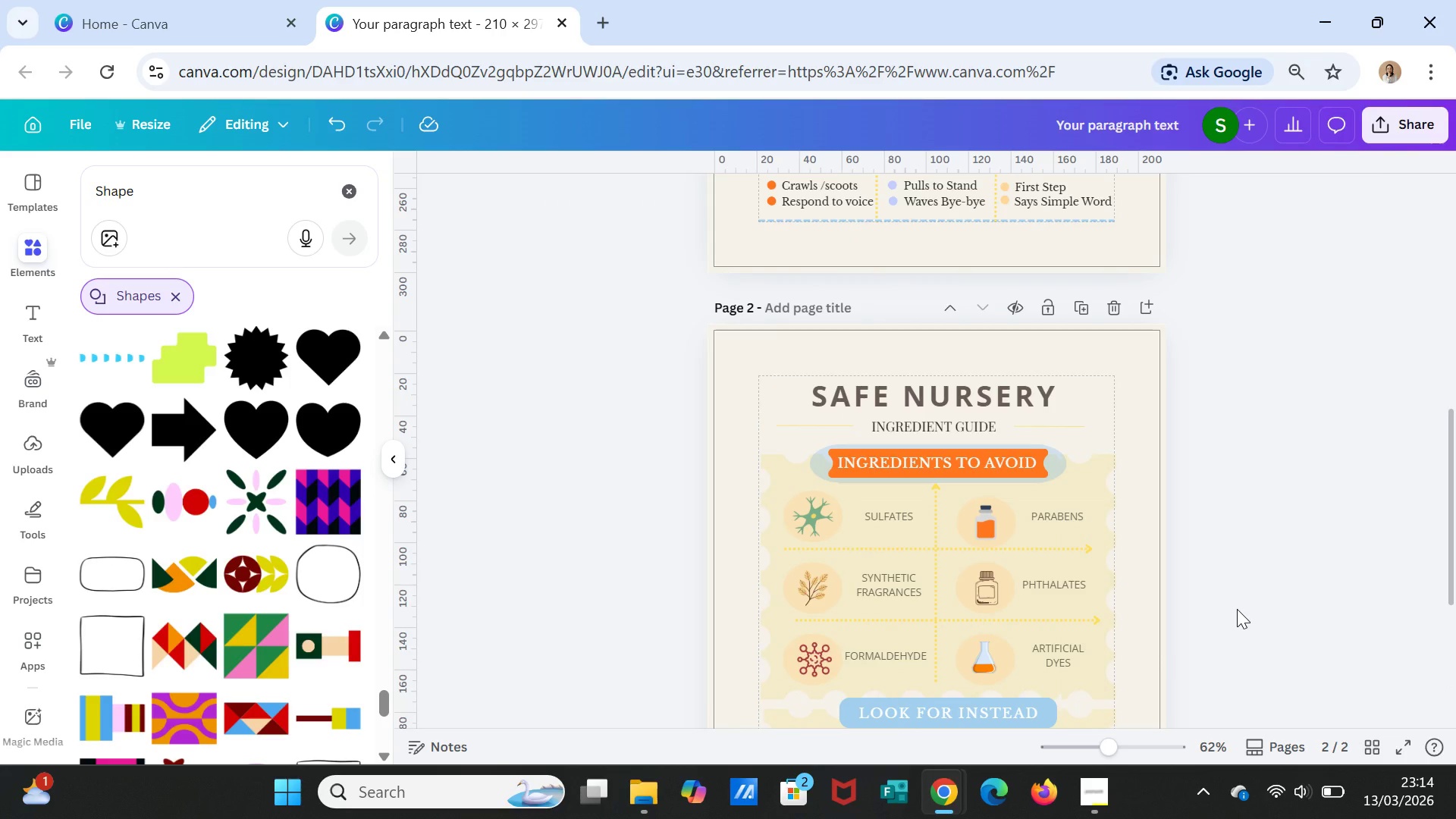 
wait(7.08)
 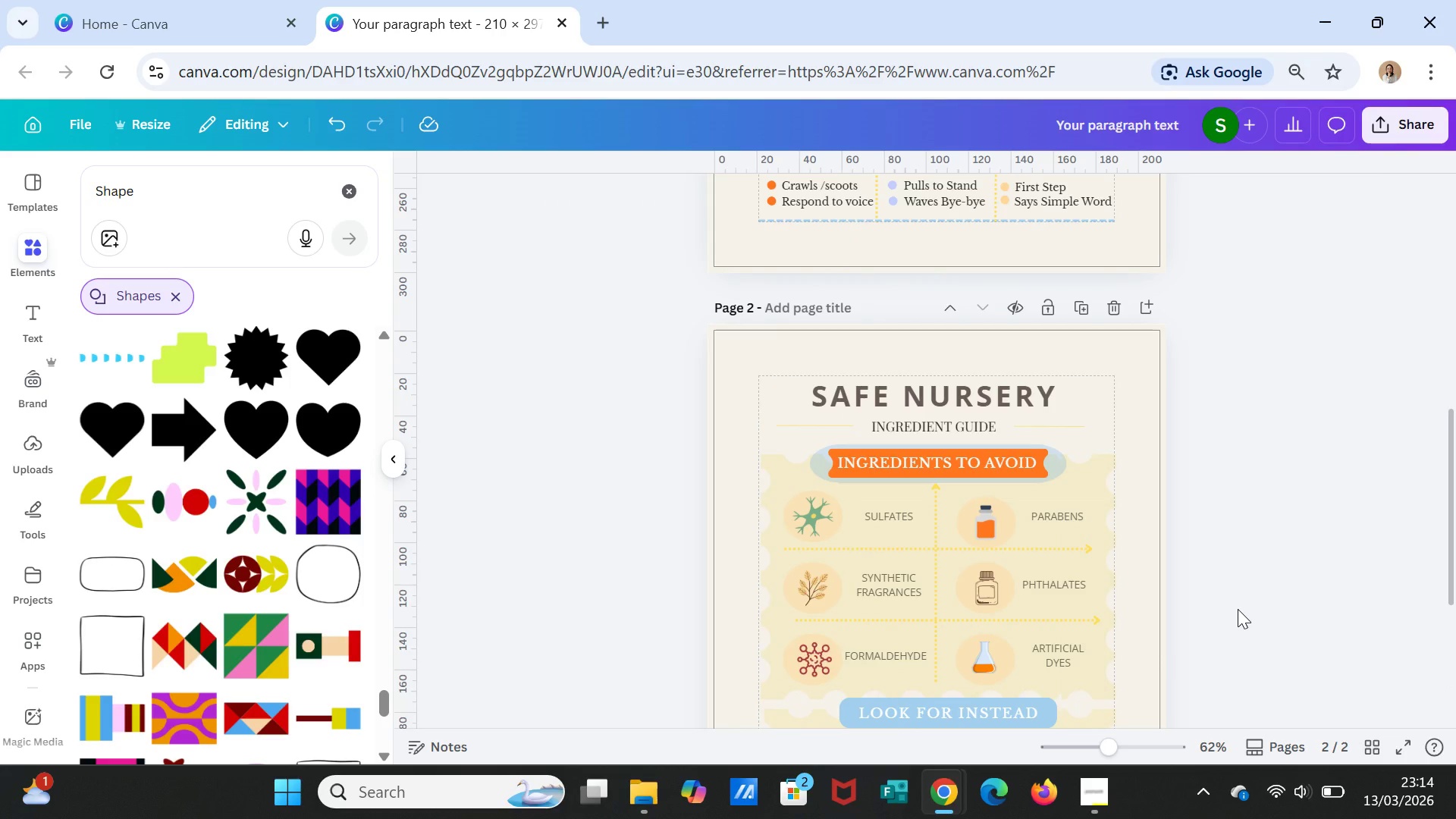 
scroll: coordinate [1230, 514], scroll_direction: down, amount: 4.0
 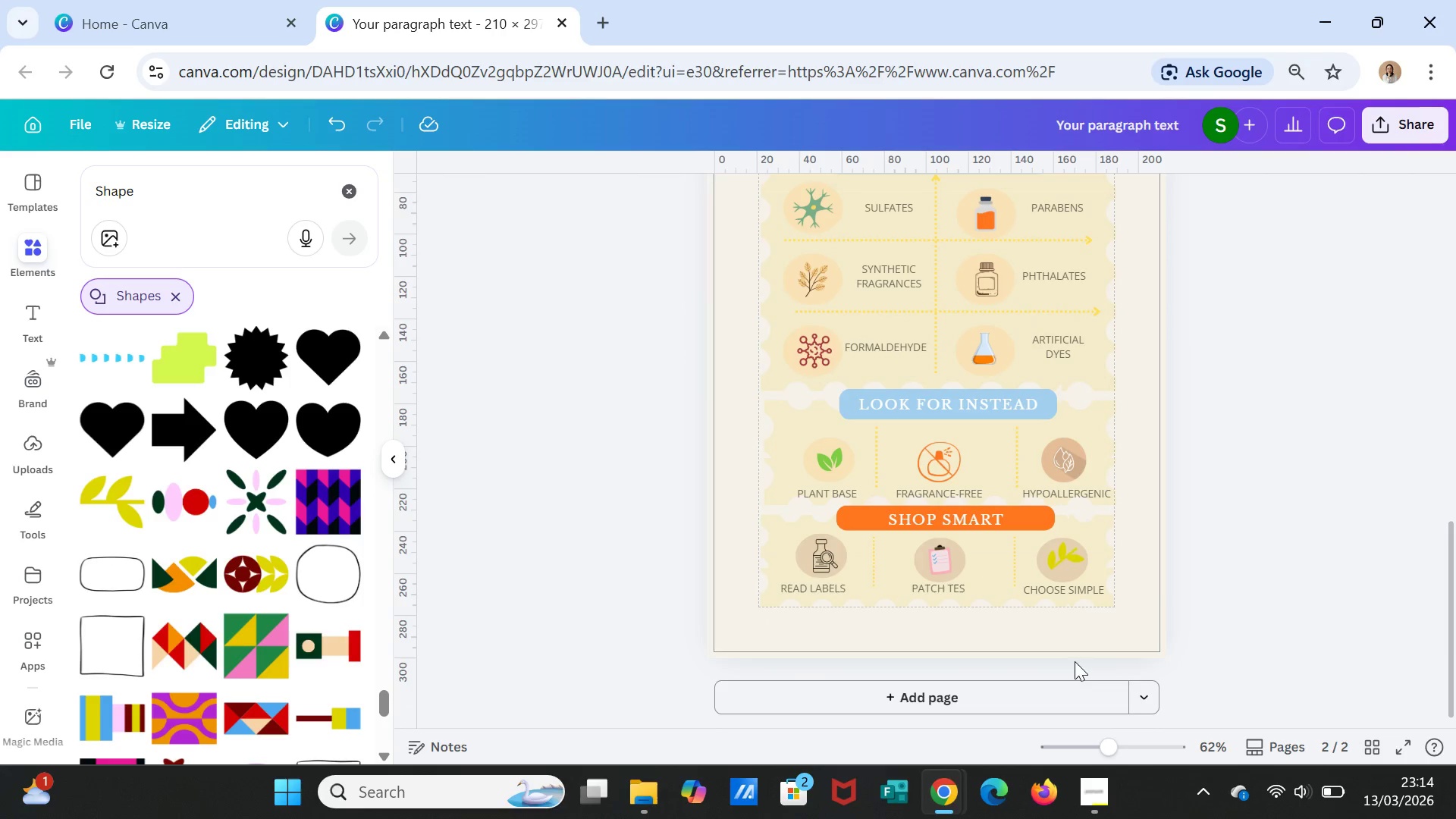 
scroll: coordinate [1205, 505], scroll_direction: up, amount: 2.0
 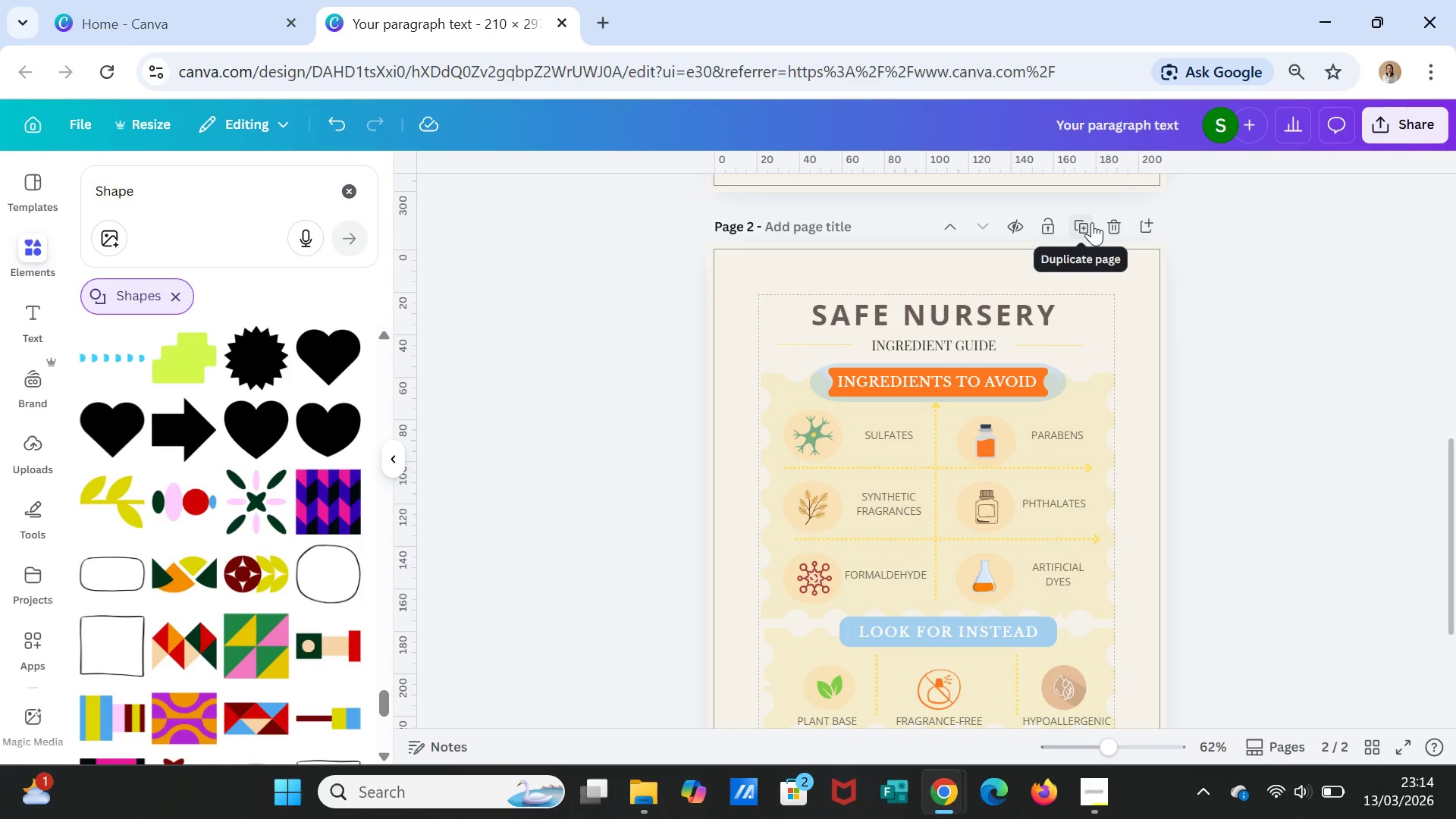 
left_click([1087, 221])
 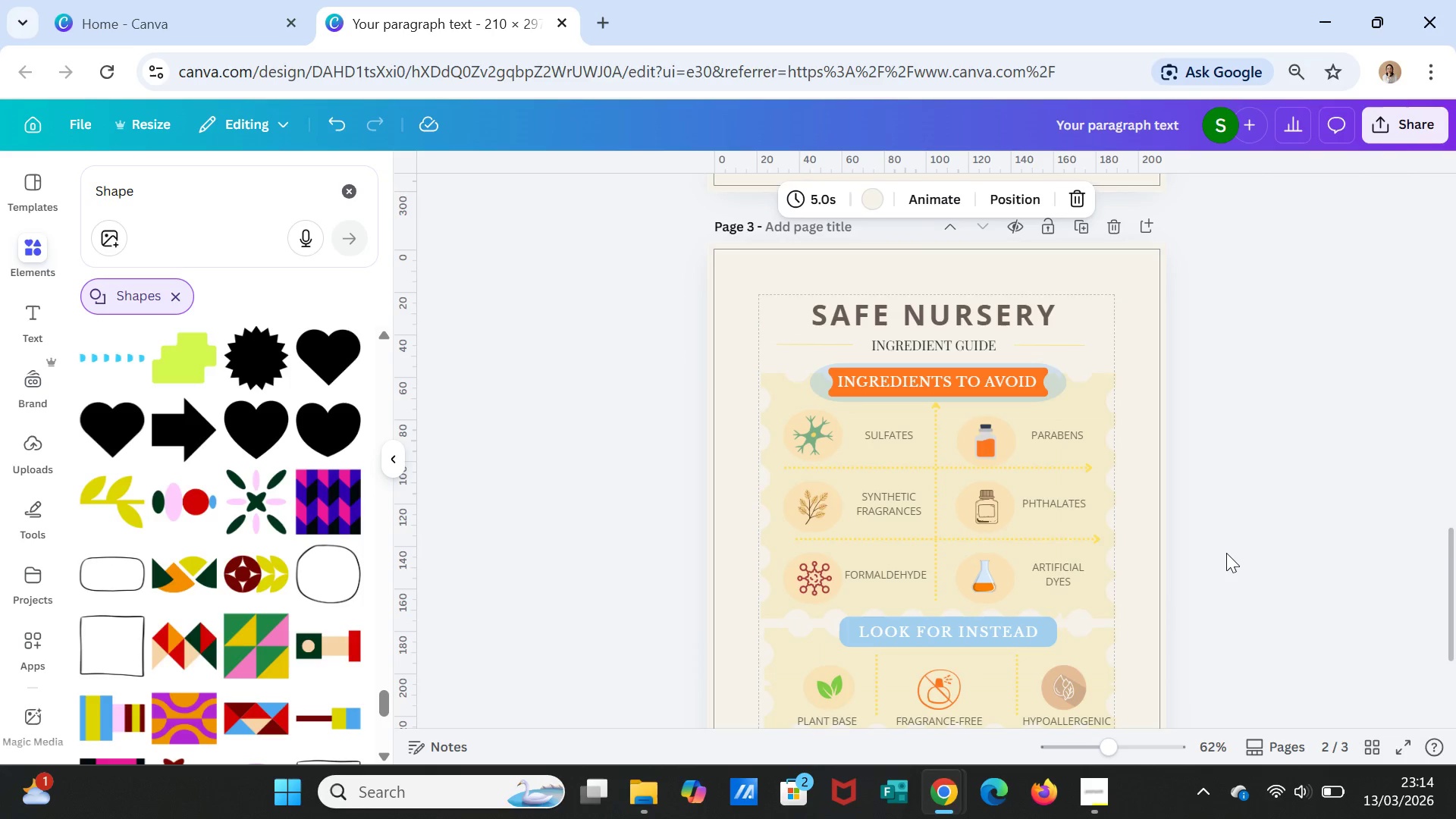 
scroll: coordinate [1226, 553], scroll_direction: down, amount: 1.0
 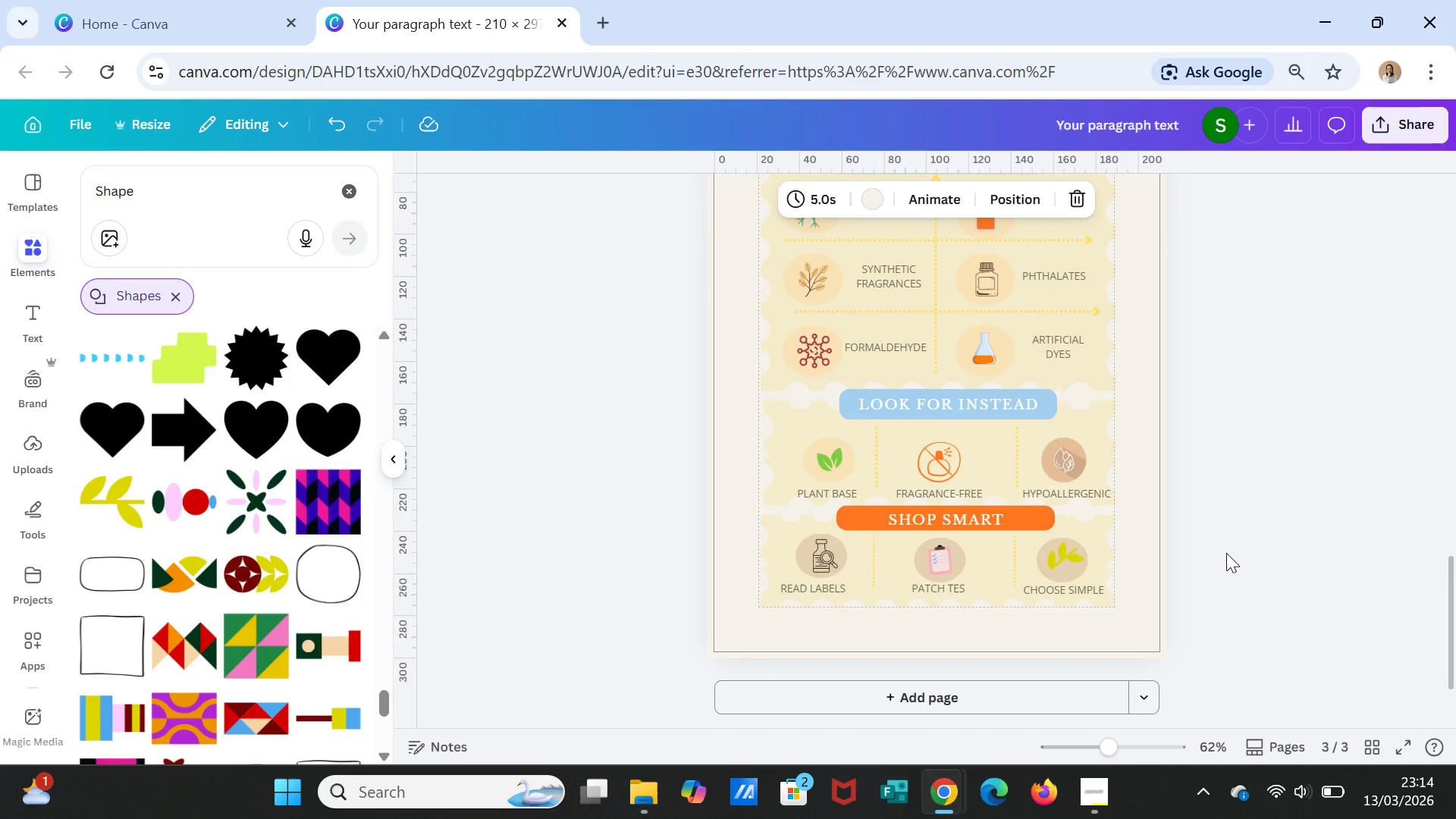 
scroll: coordinate [1226, 552], scroll_direction: none, amount: 0.0
 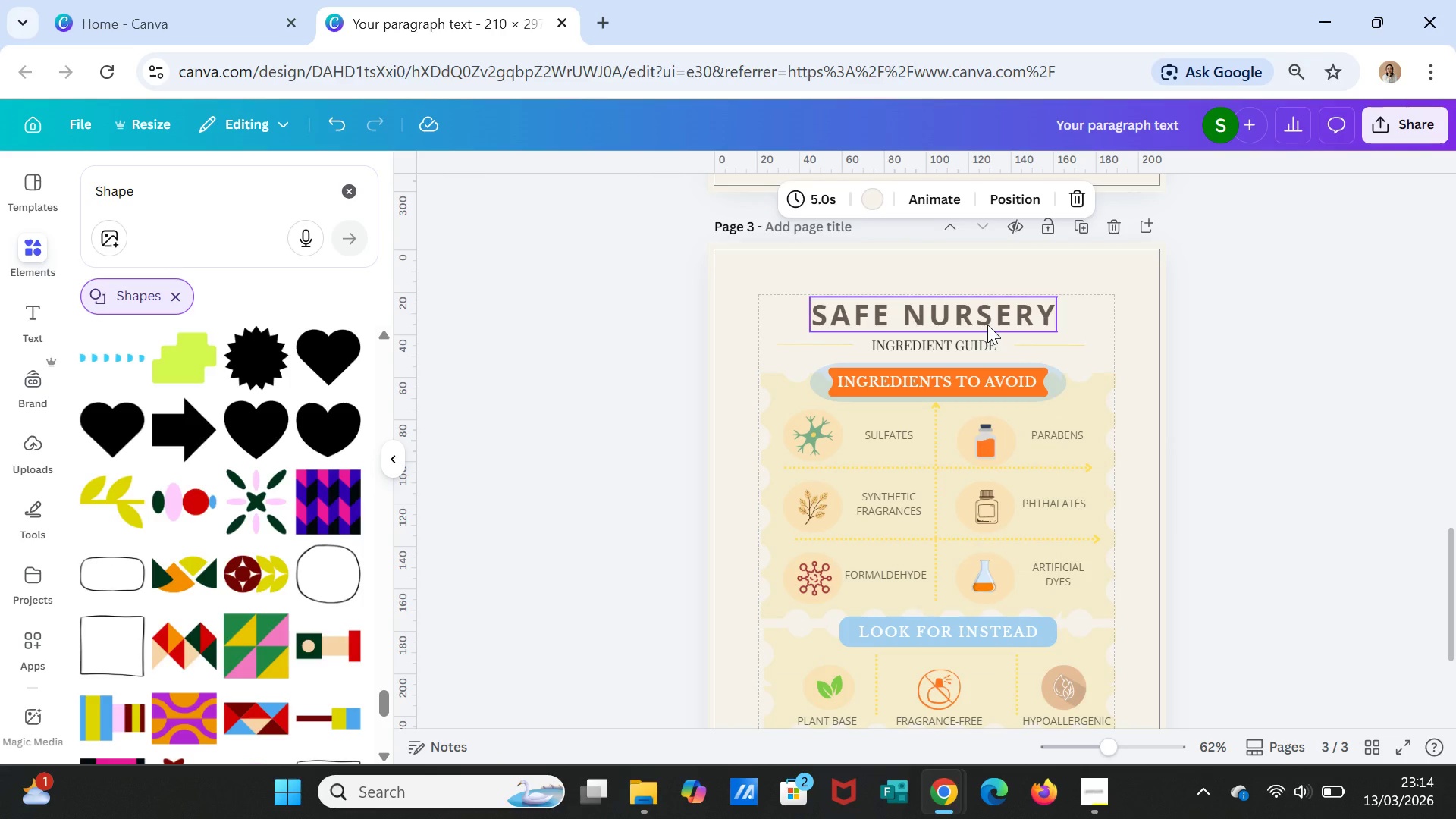 
wait(11.78)
 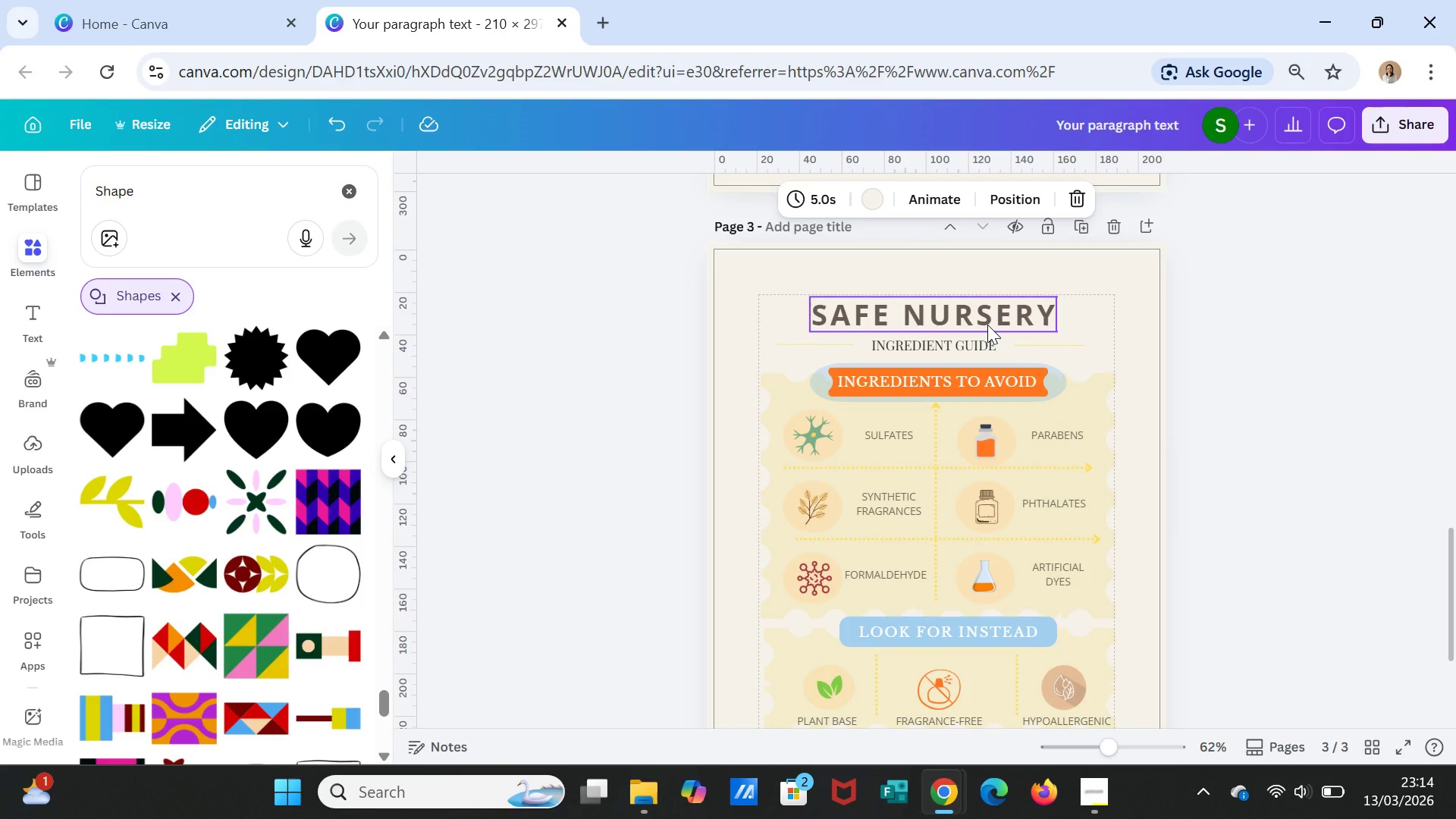 
scroll: coordinate [1239, 460], scroll_direction: down, amount: 1.0
 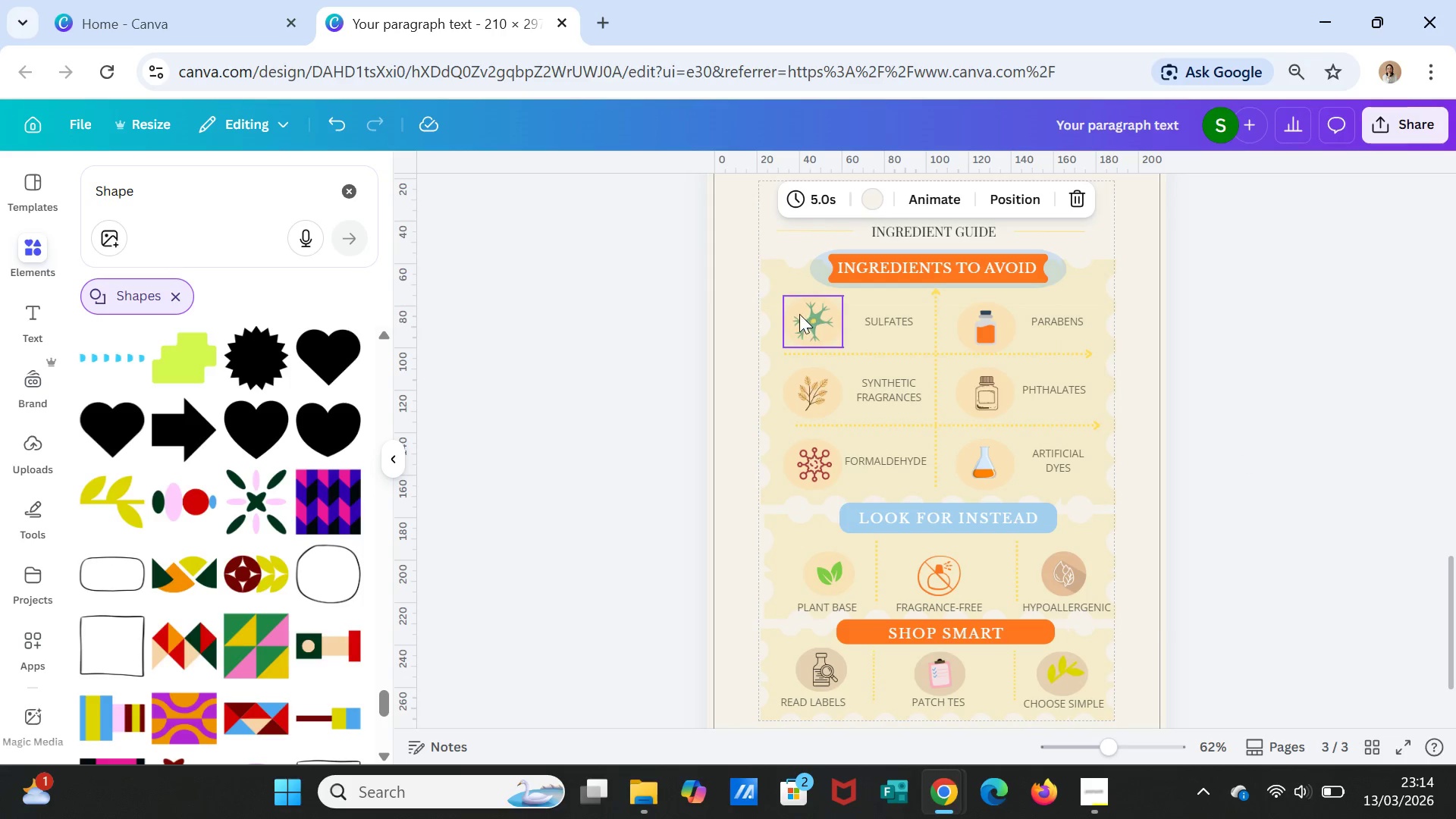 
left_click([808, 315])
 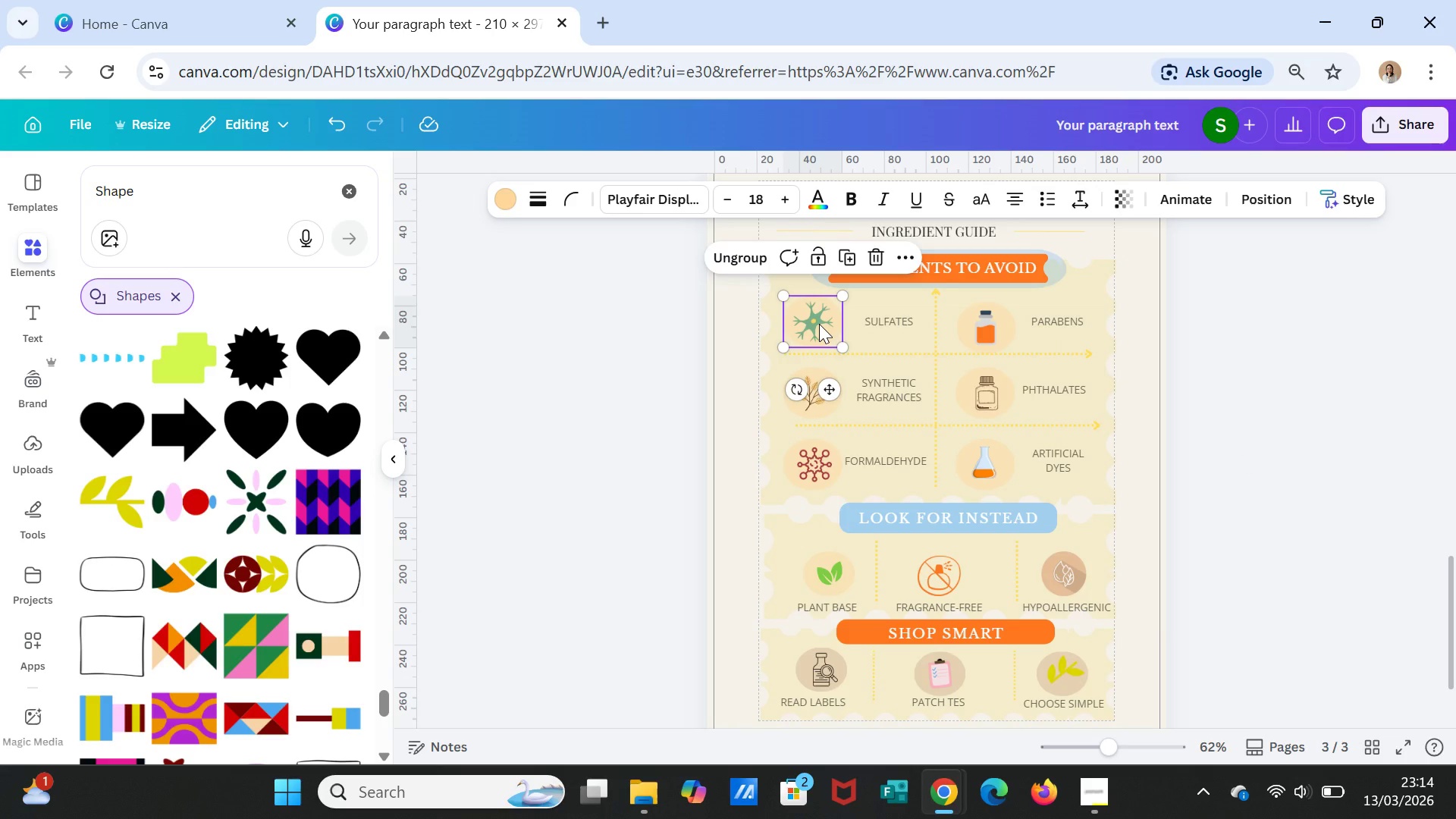 
key(Delete)
 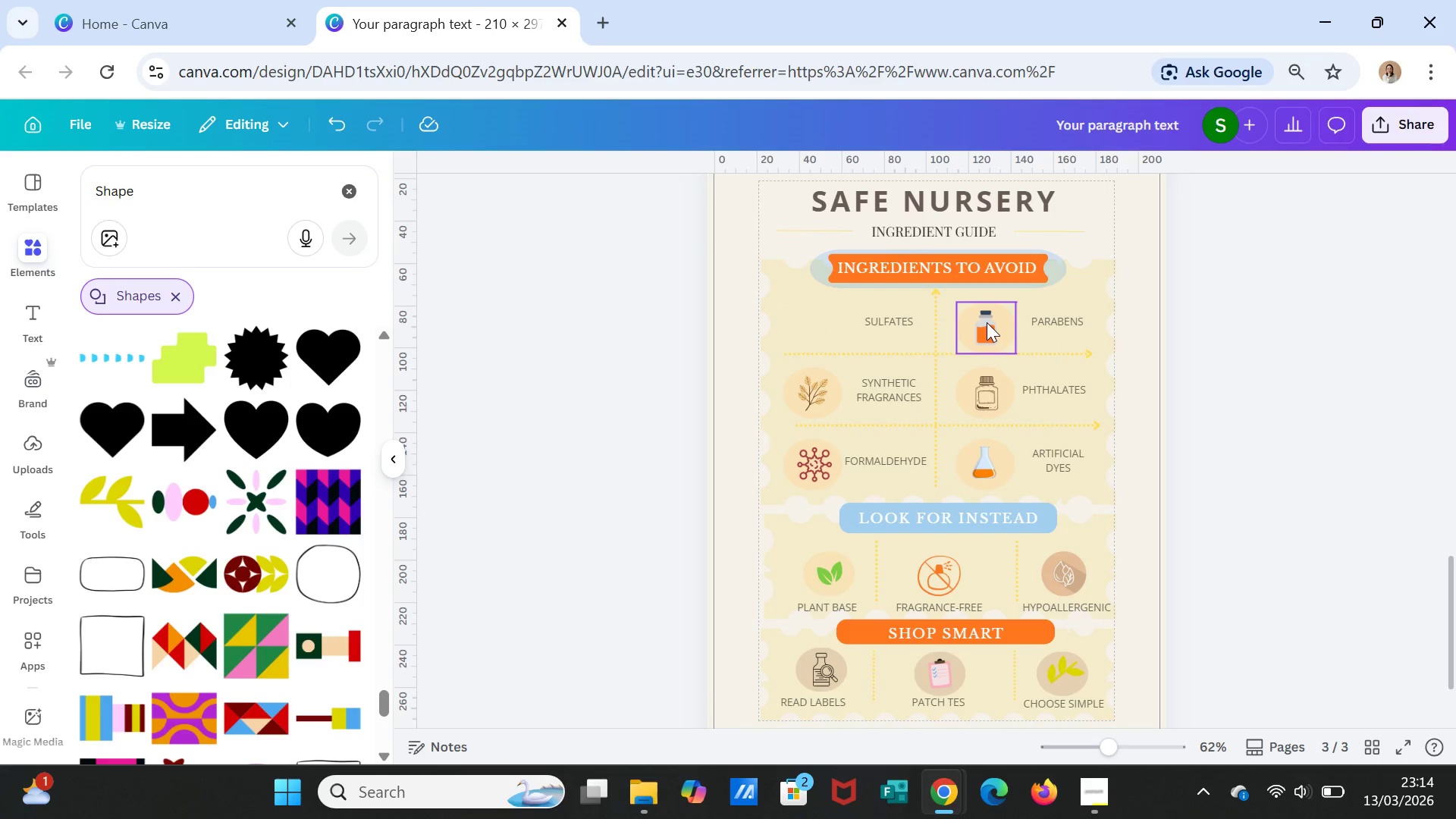 
left_click([987, 322])
 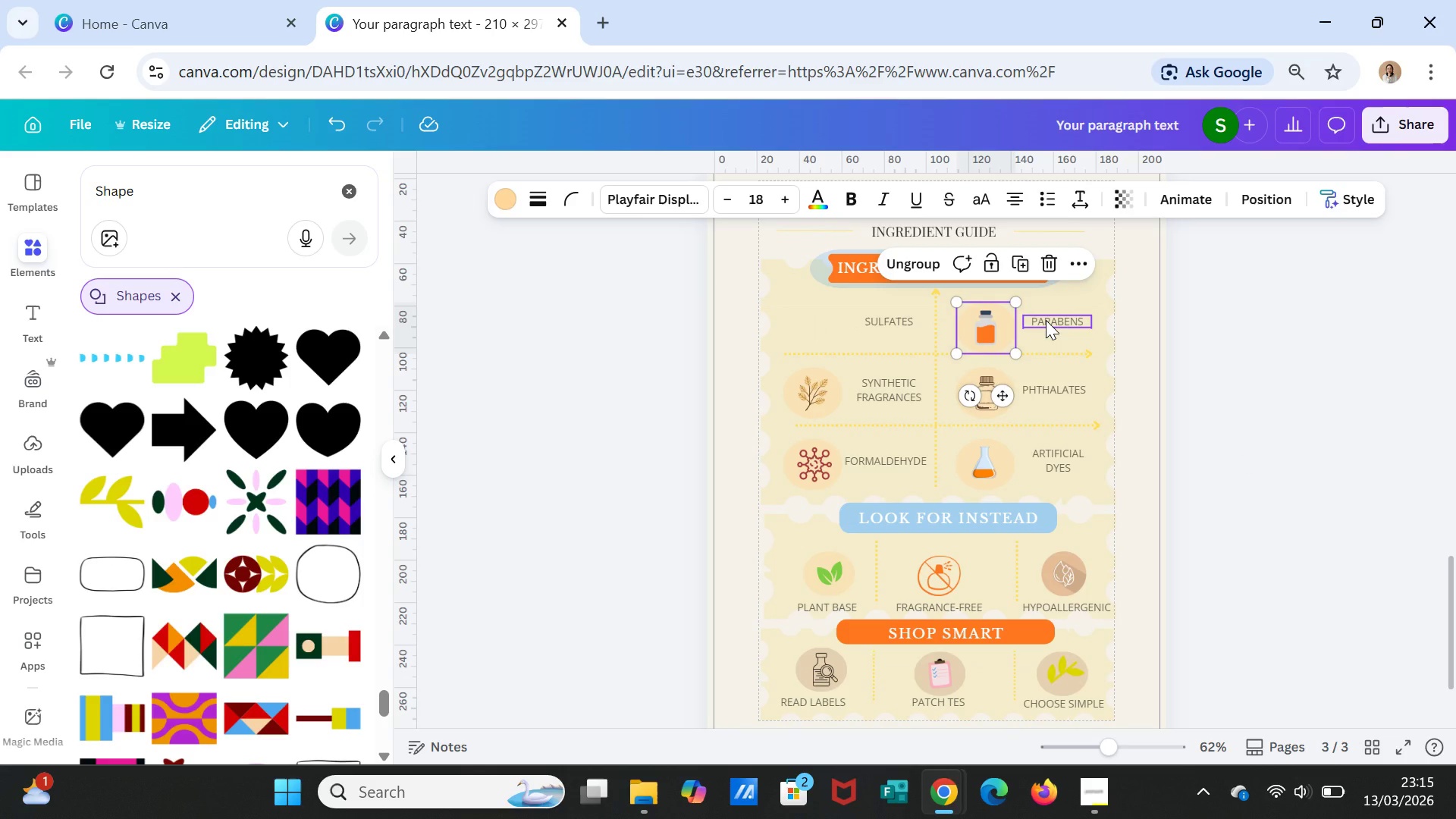 
key(Delete)
 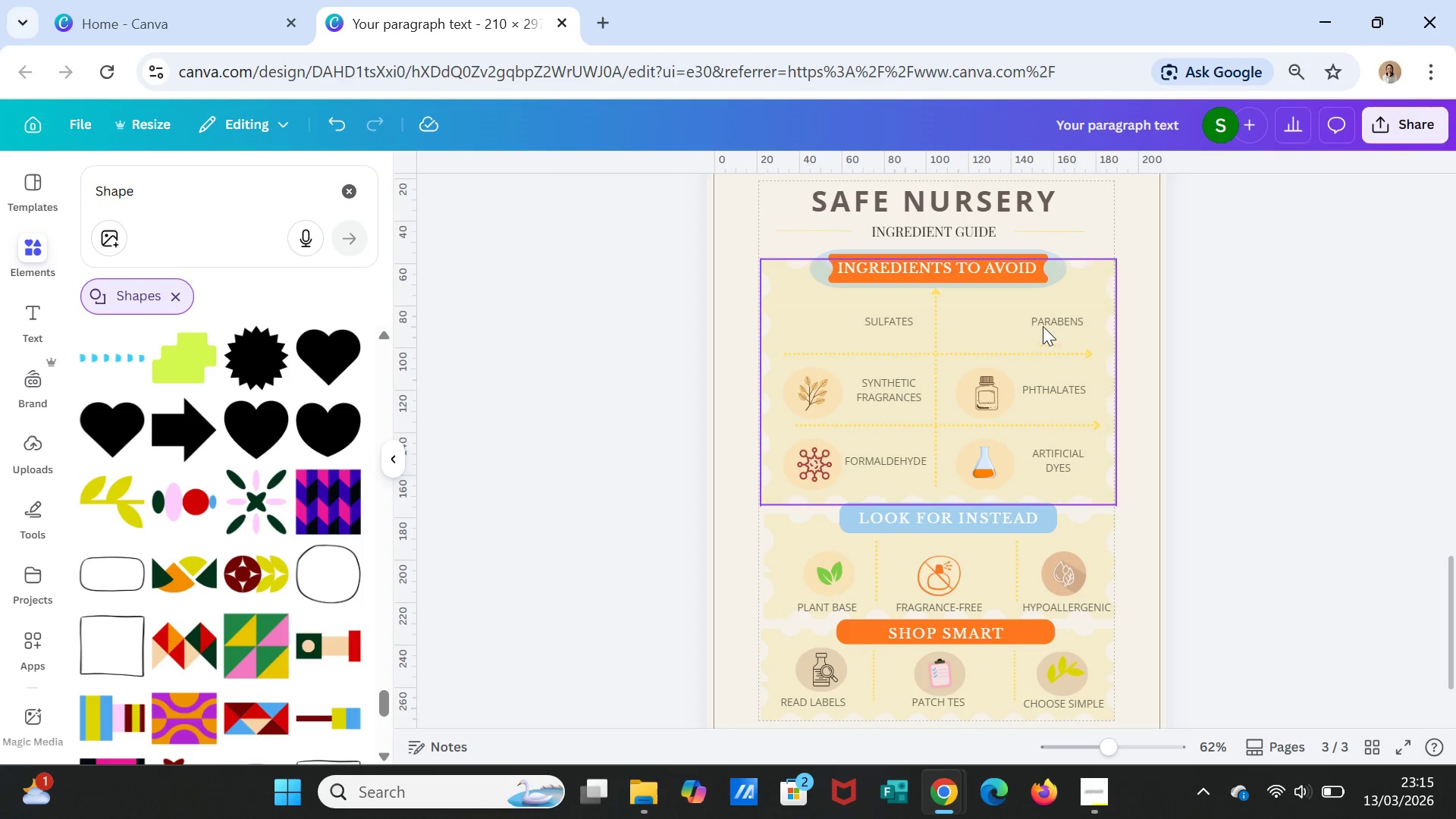 
left_click([1048, 318])
 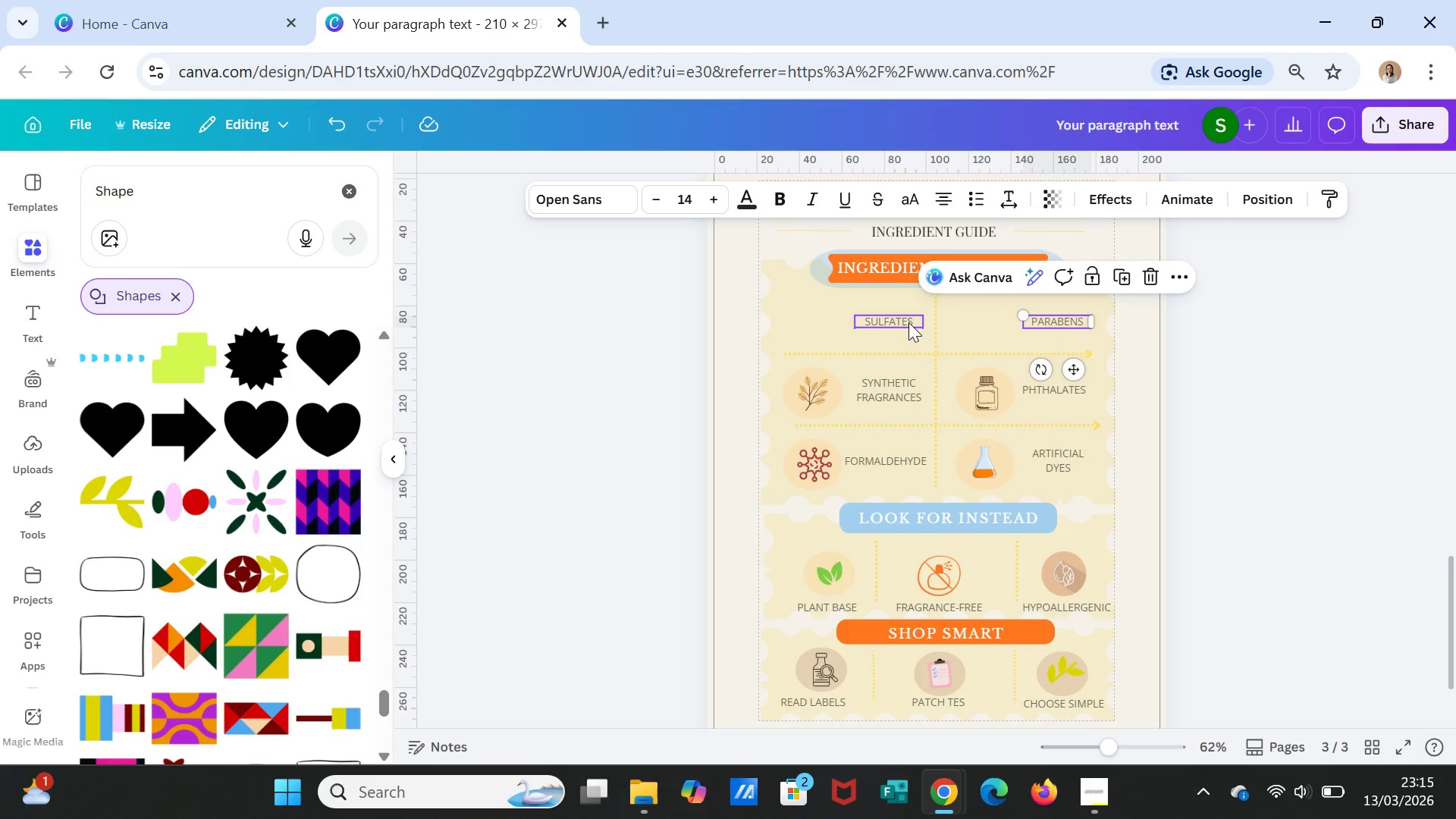 
key(Delete)
 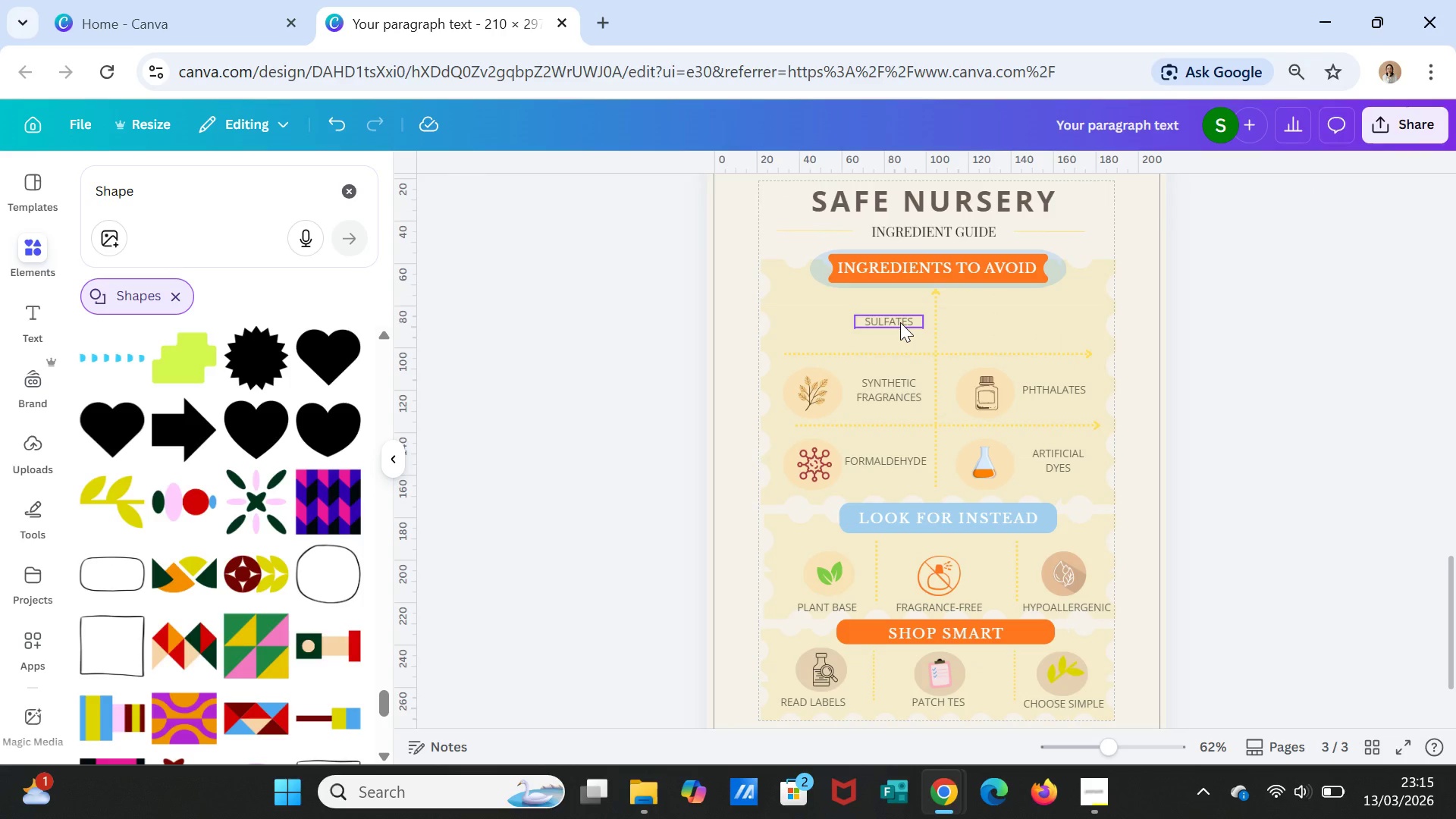 
left_click([900, 322])
 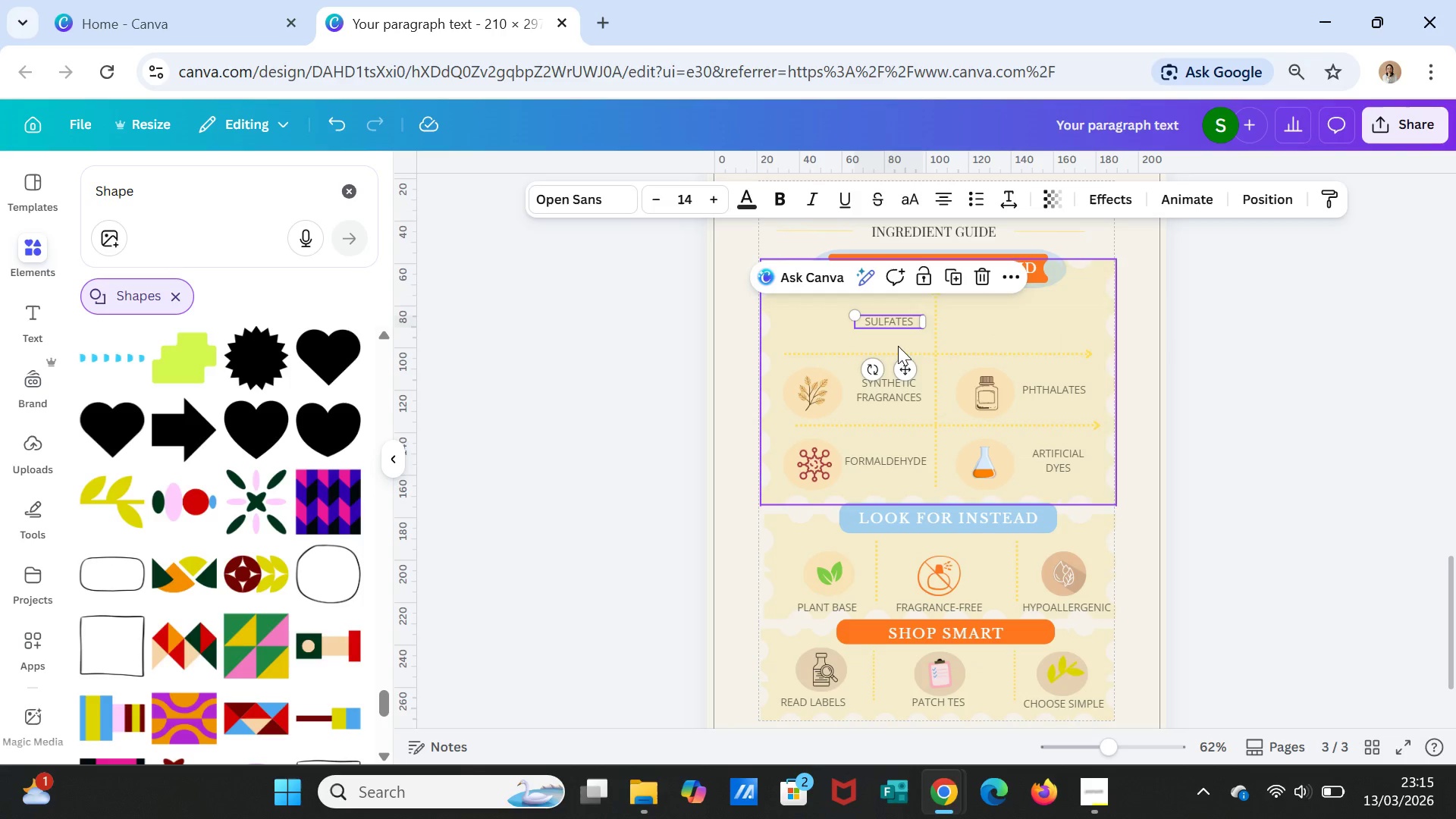 
key(Delete)
 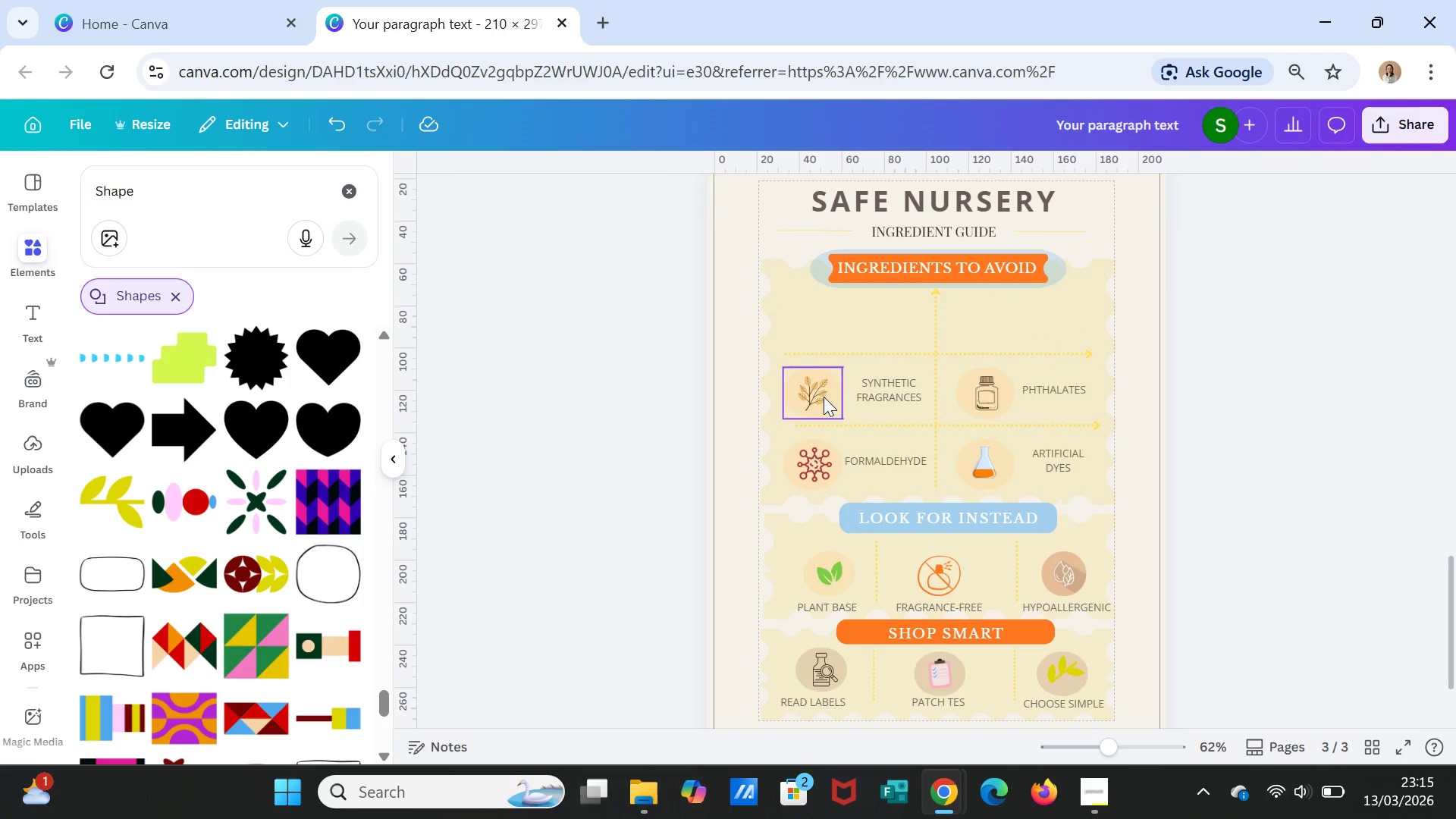 
key(Delete)
 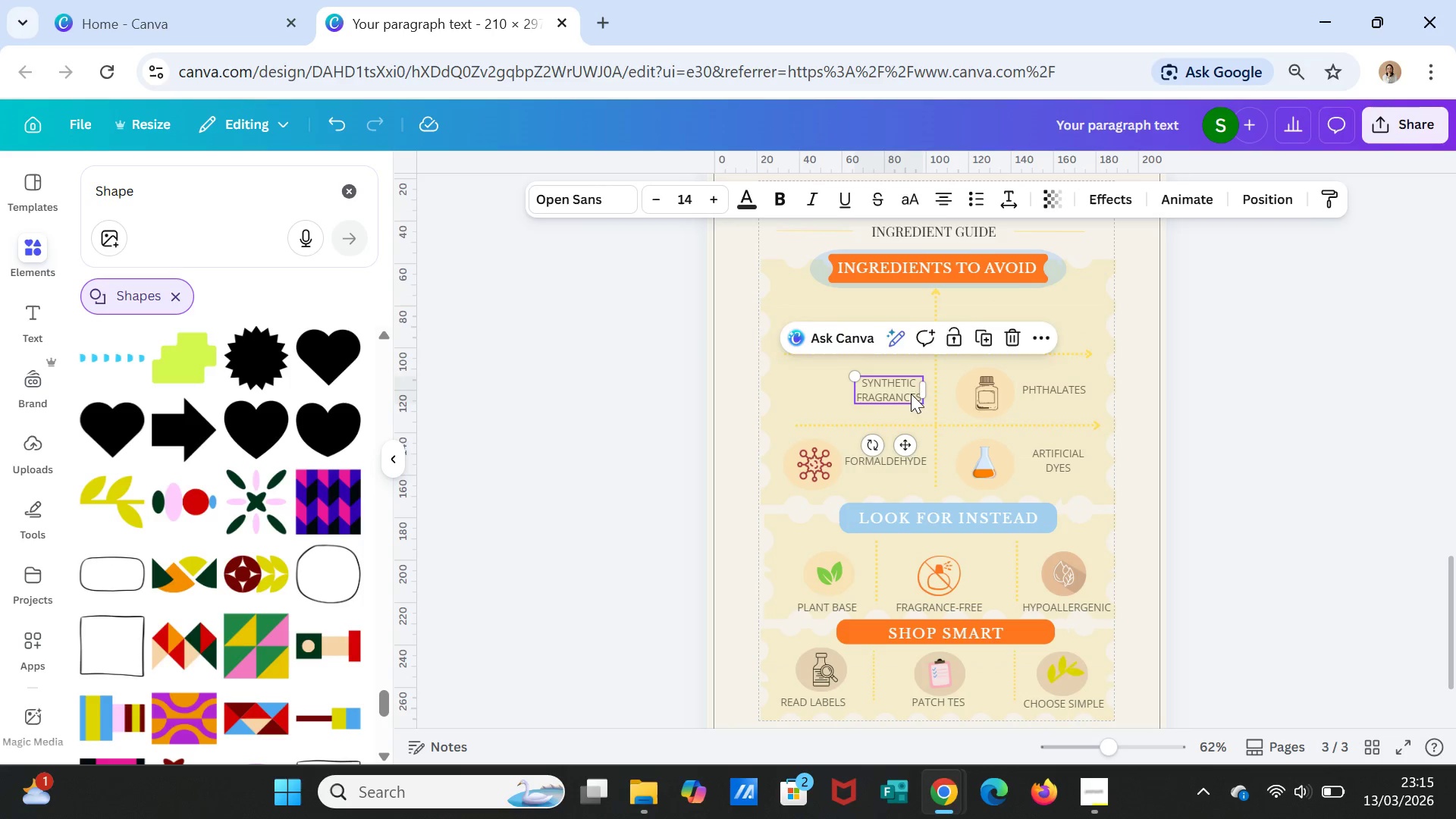 
key(Delete)
 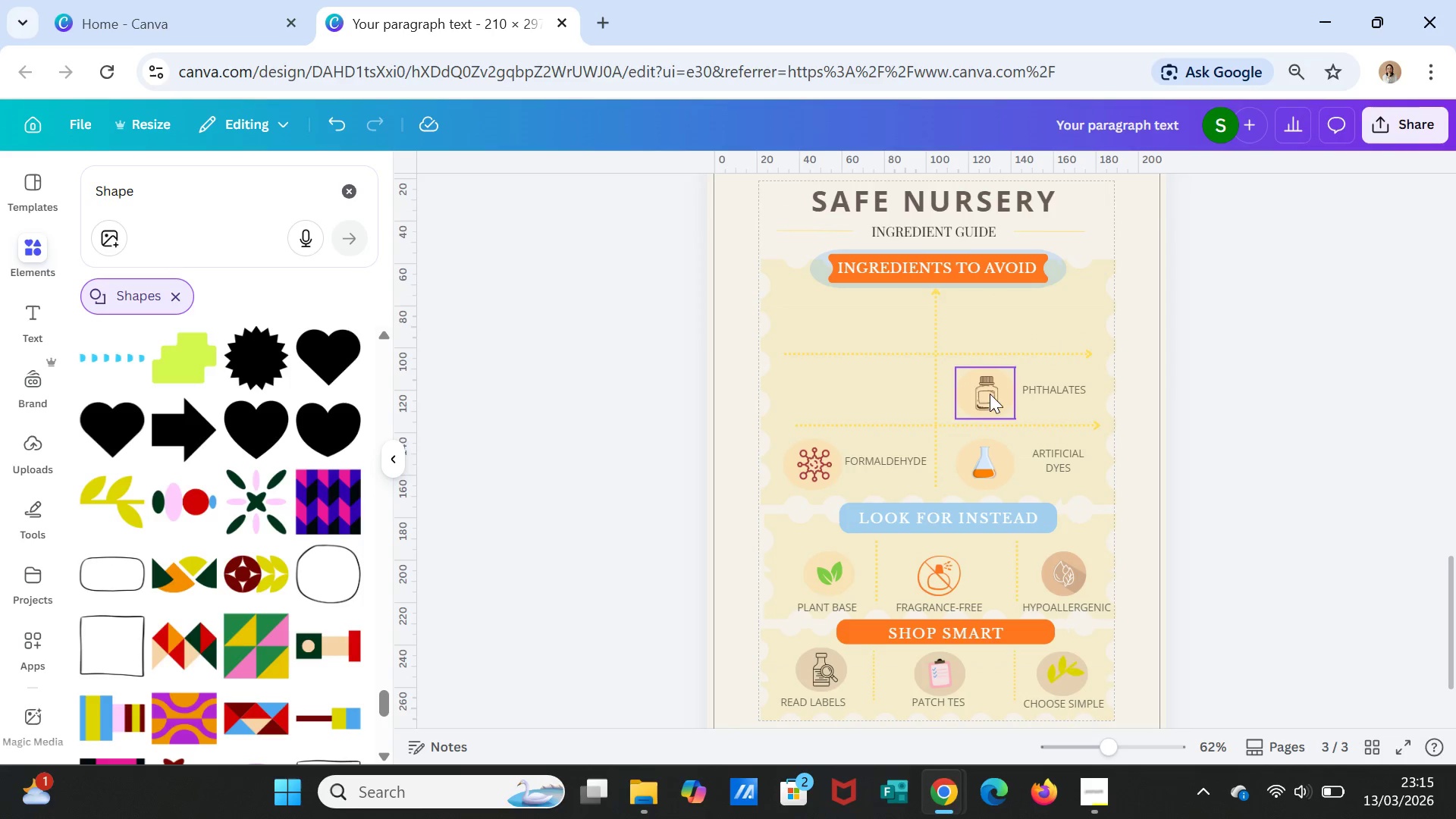 
left_click([989, 394])
 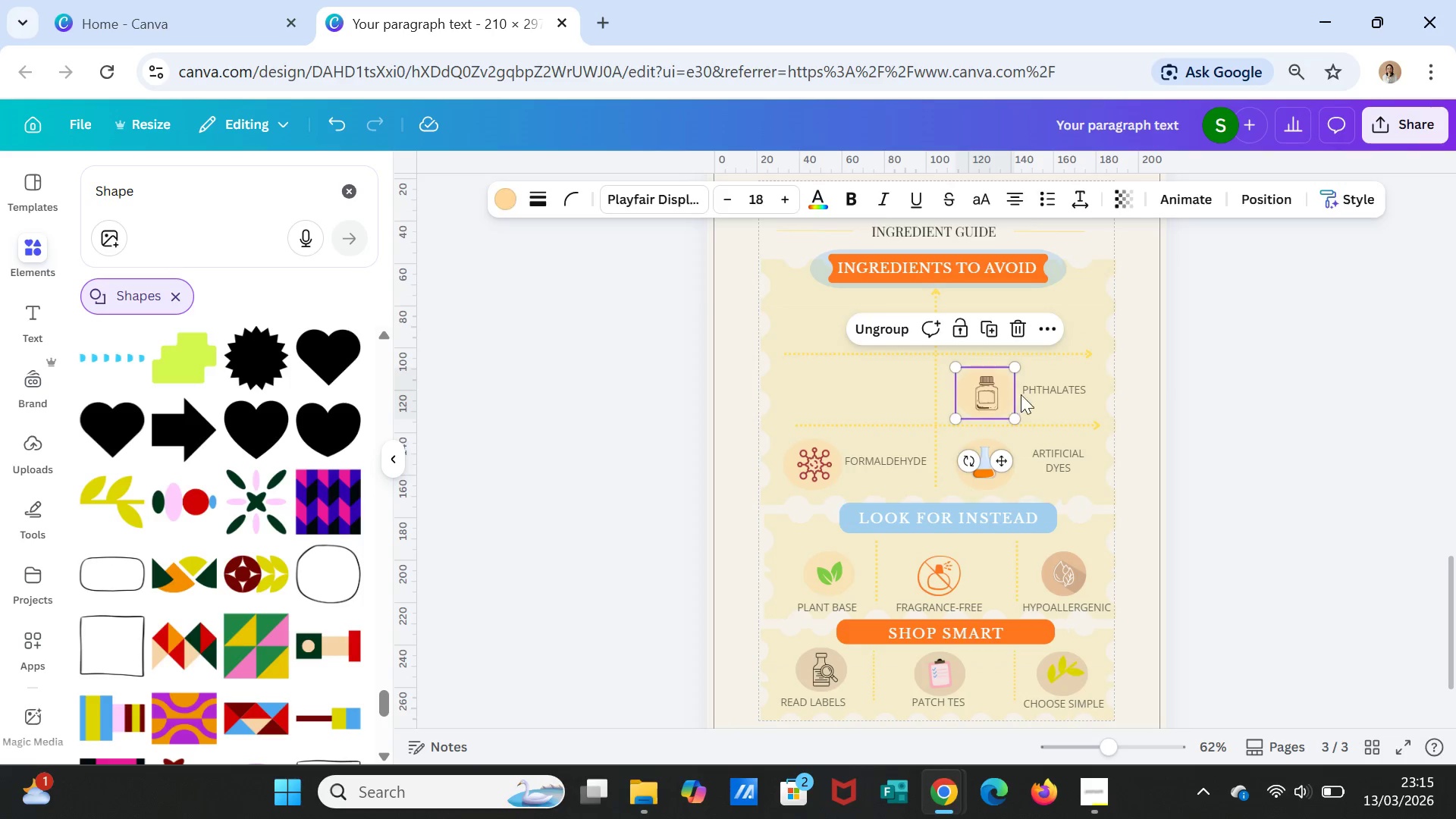 
key(Delete)
 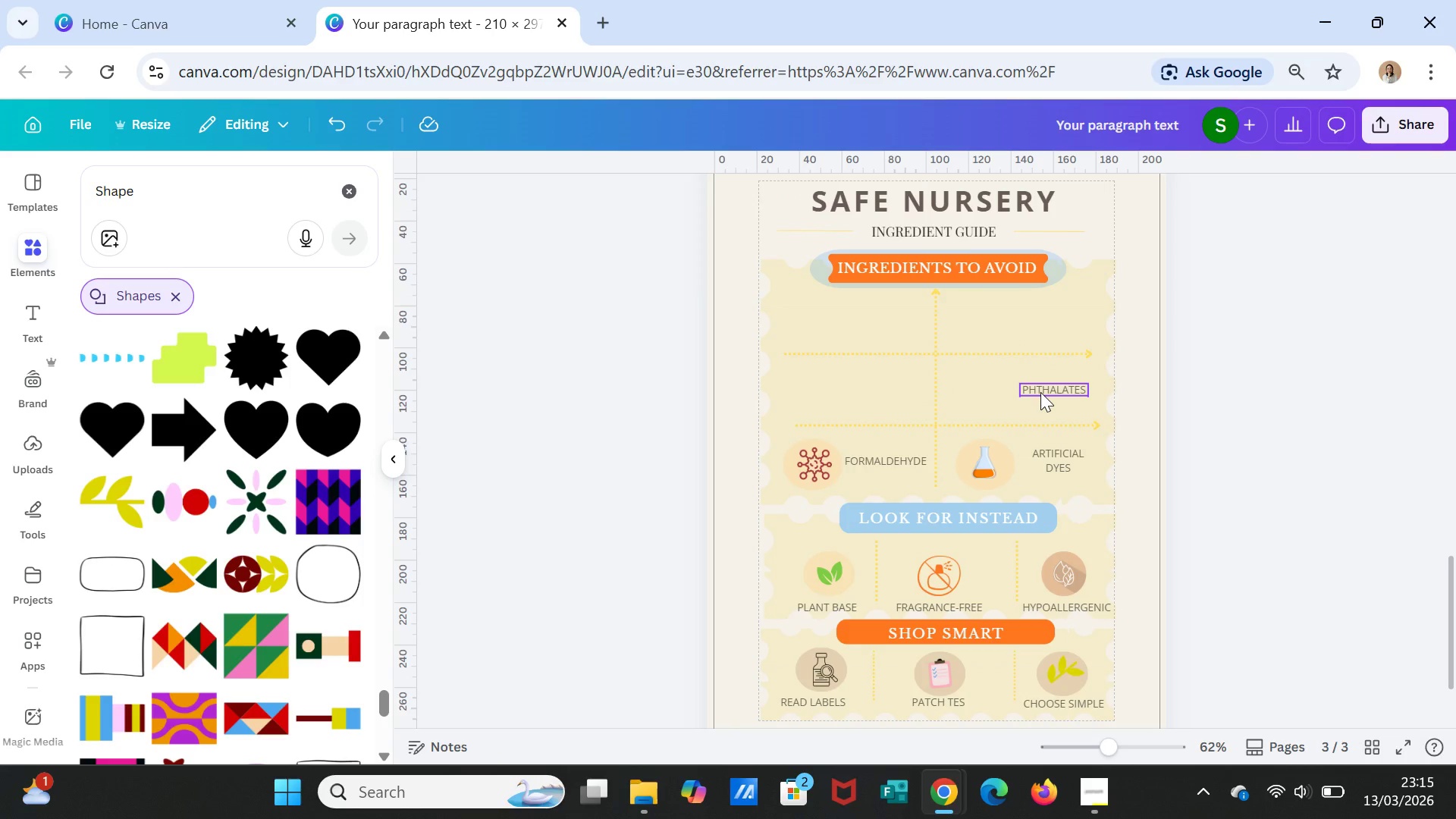 
left_click([1040, 392])
 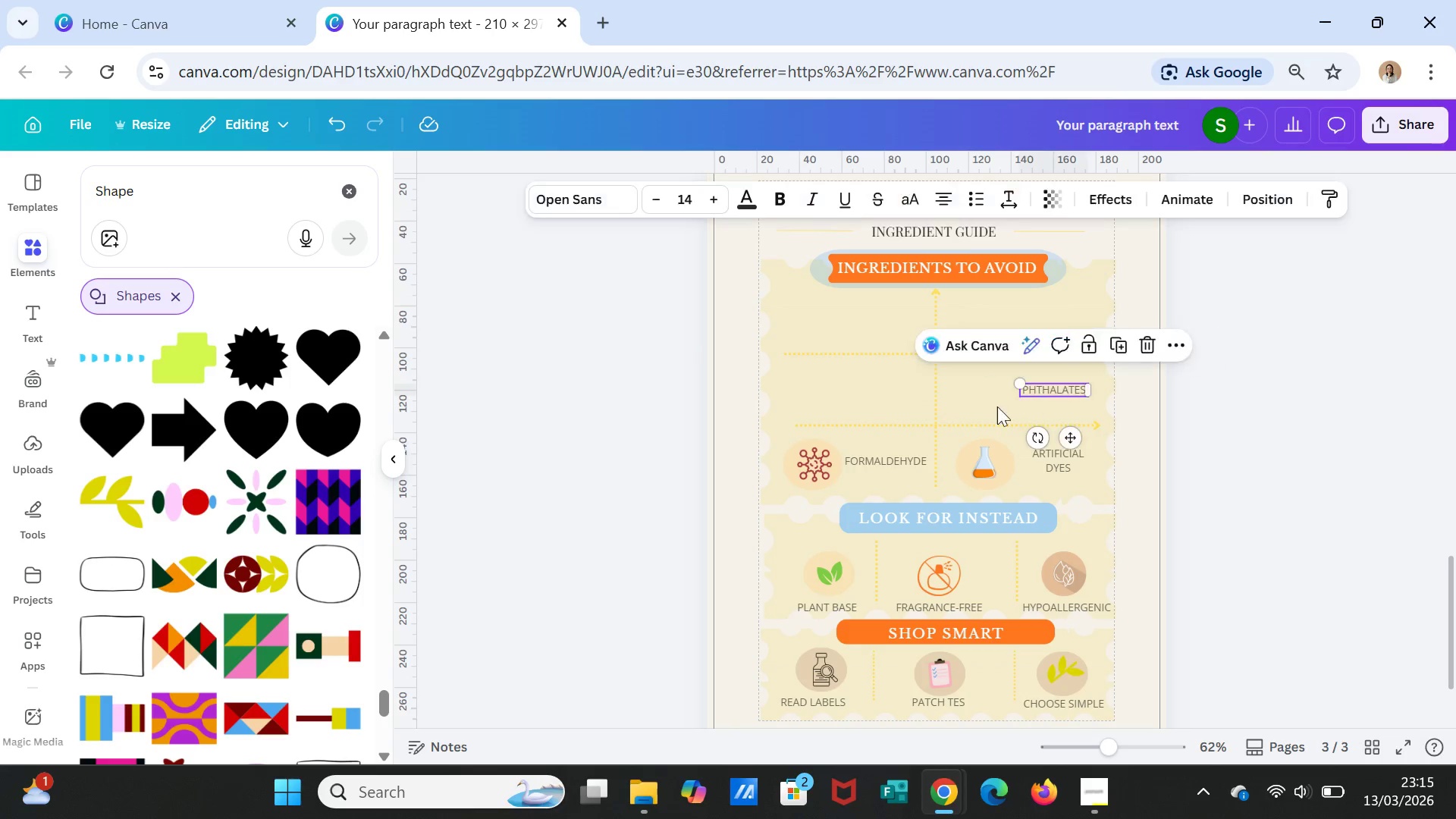 
key(Delete)
 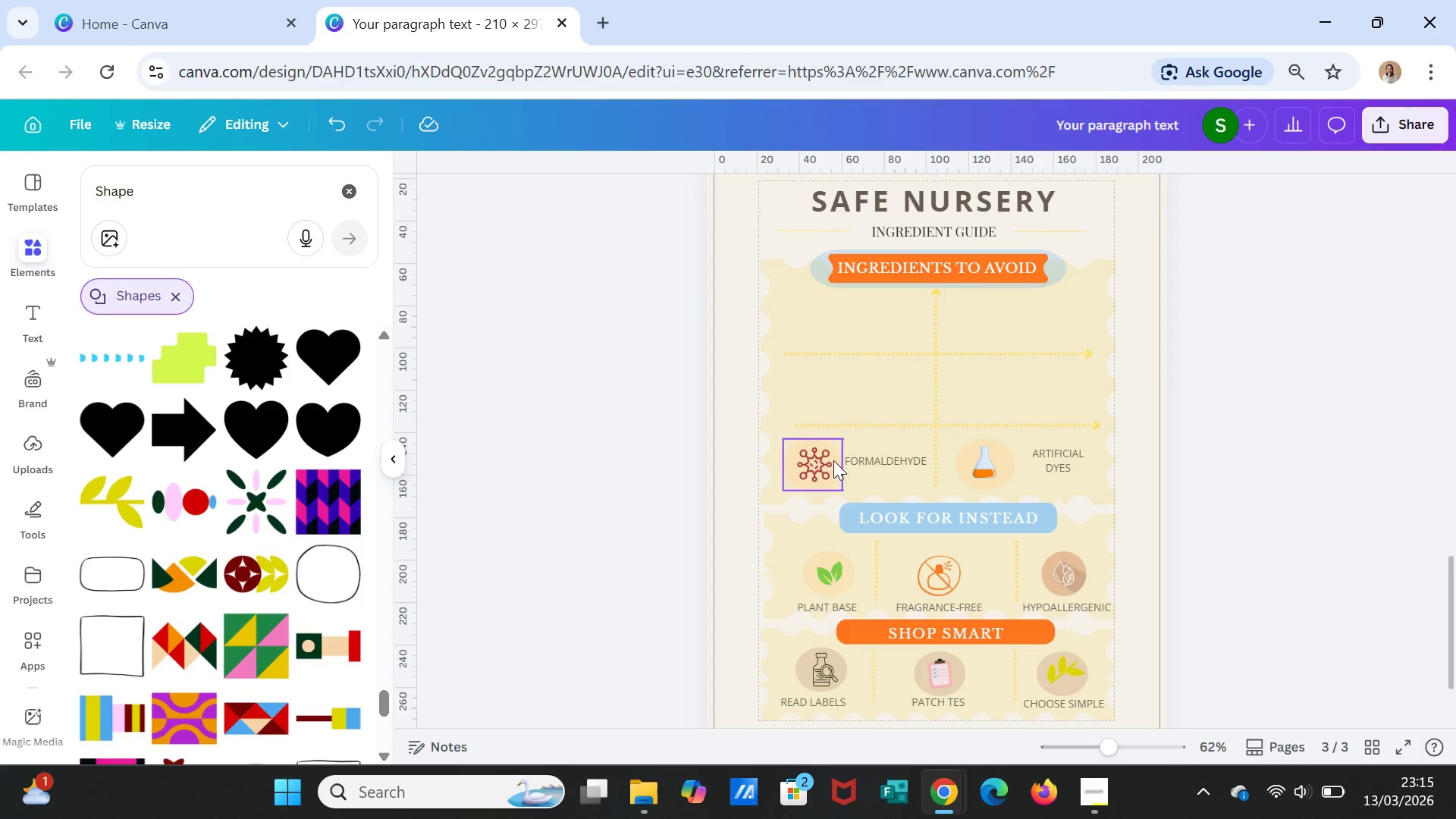 
key(Delete)
 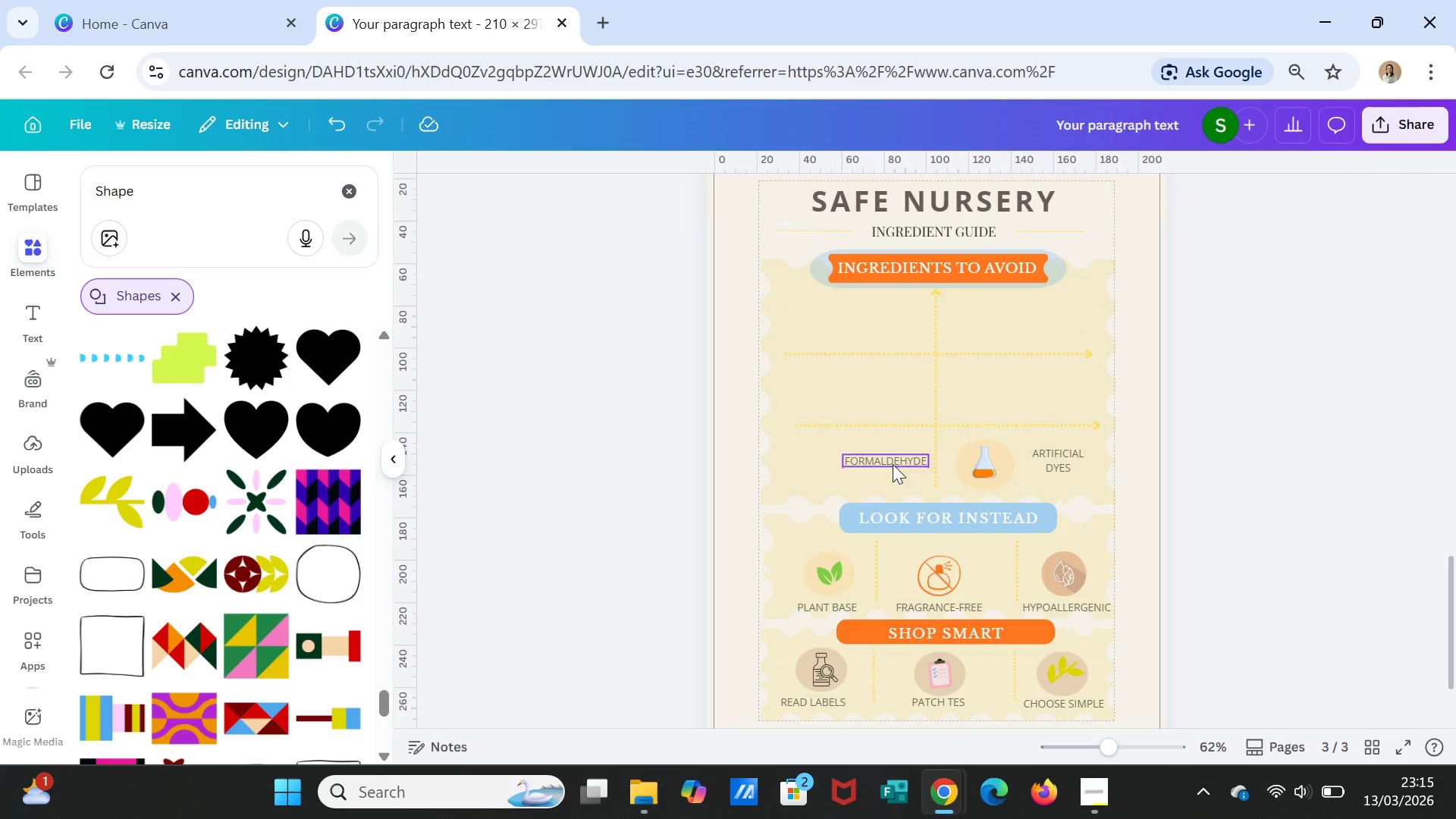 
key(Delete)
 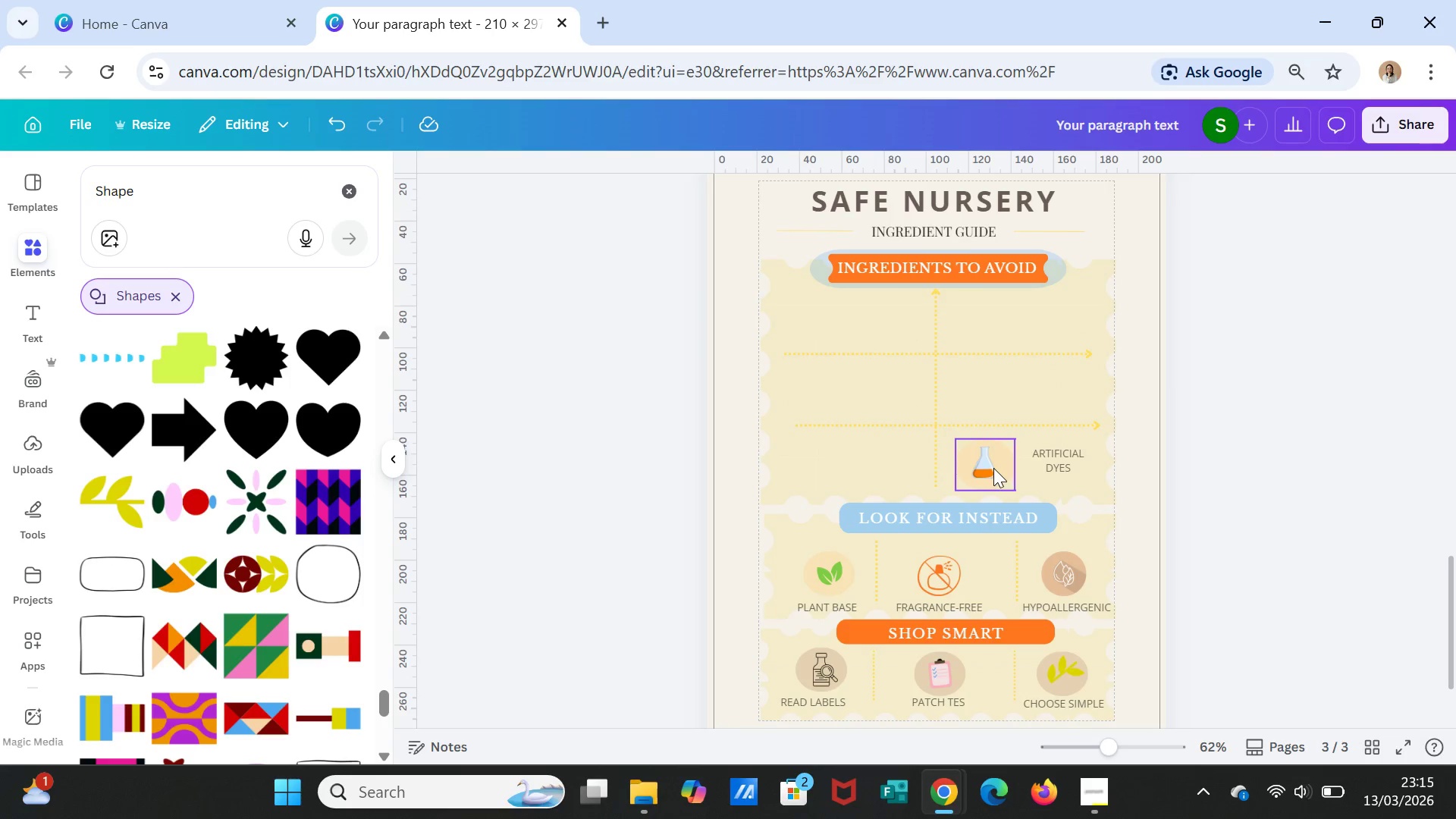 
left_click([993, 468])
 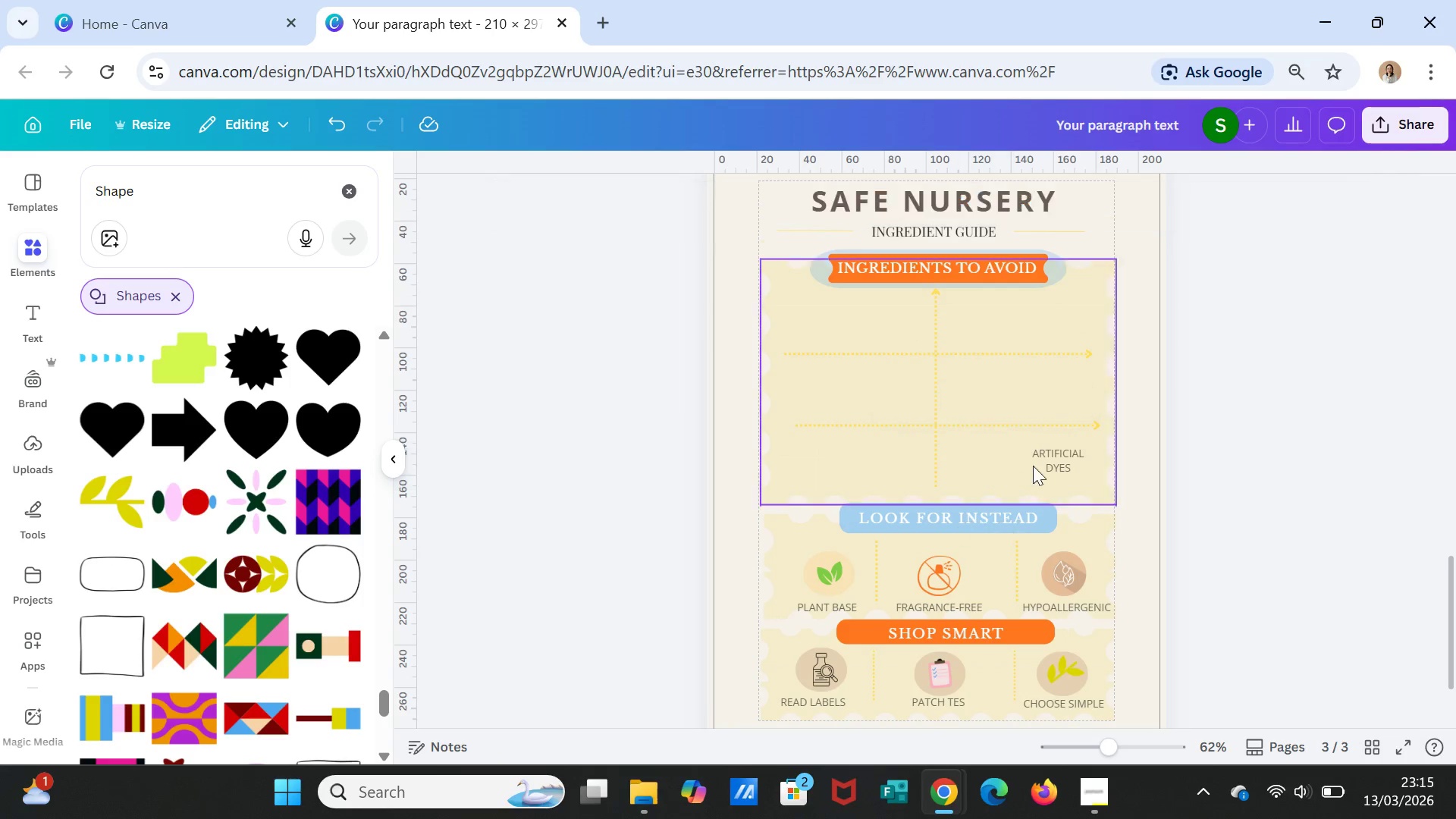 
key(Delete)
 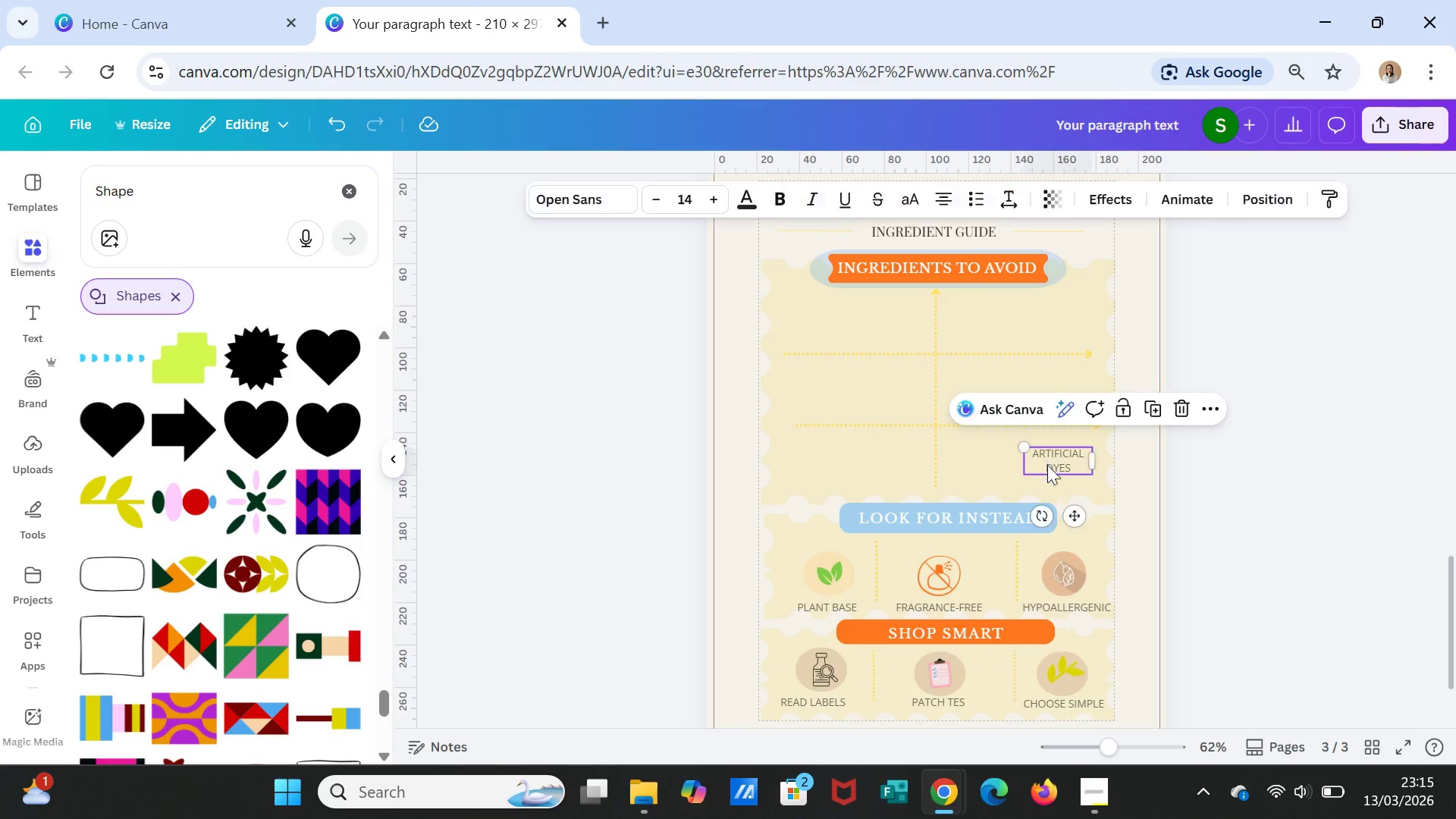 
key(Delete)
 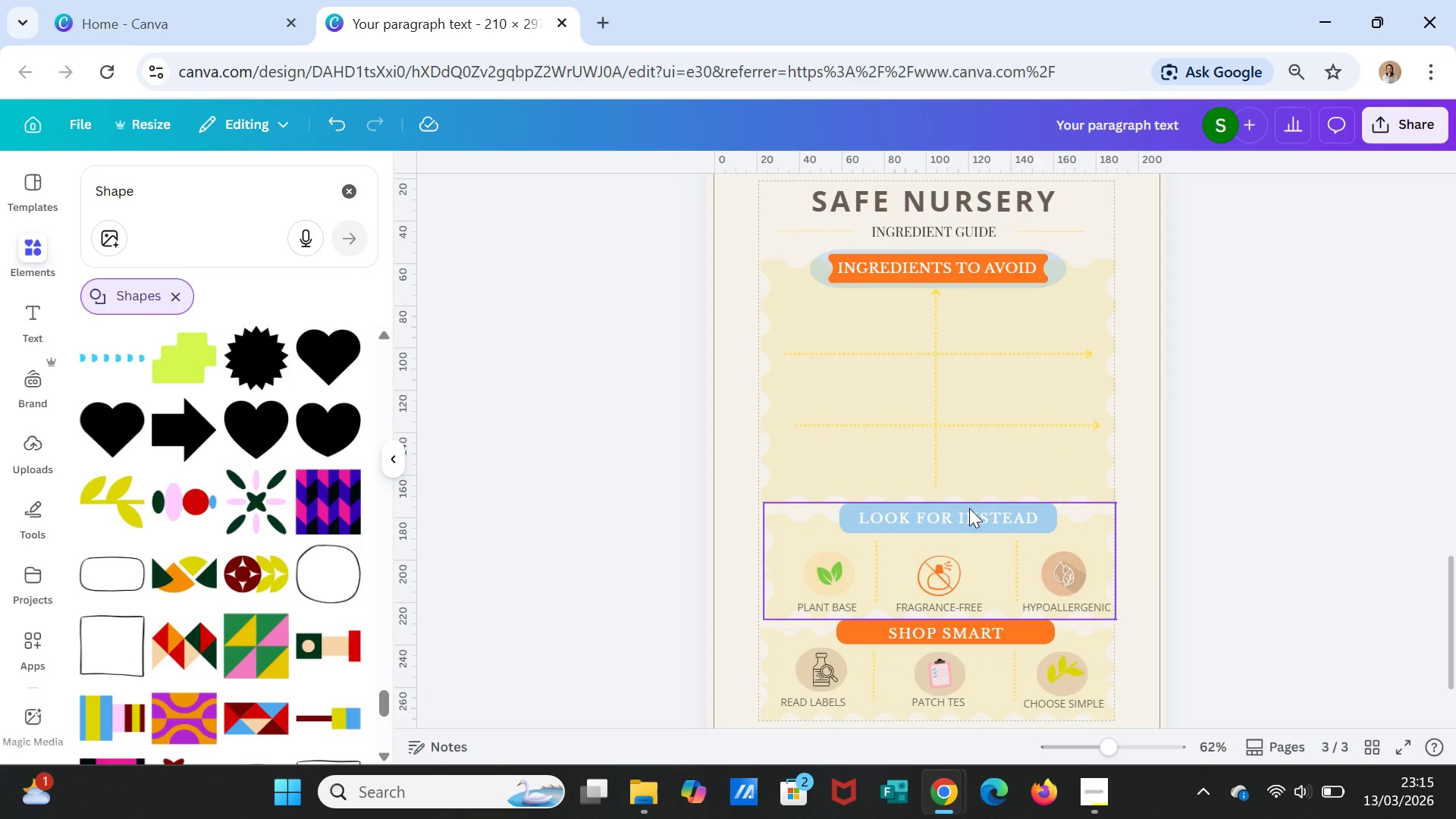 
scroll: coordinate [1089, 479], scroll_direction: up, amount: 1.0
 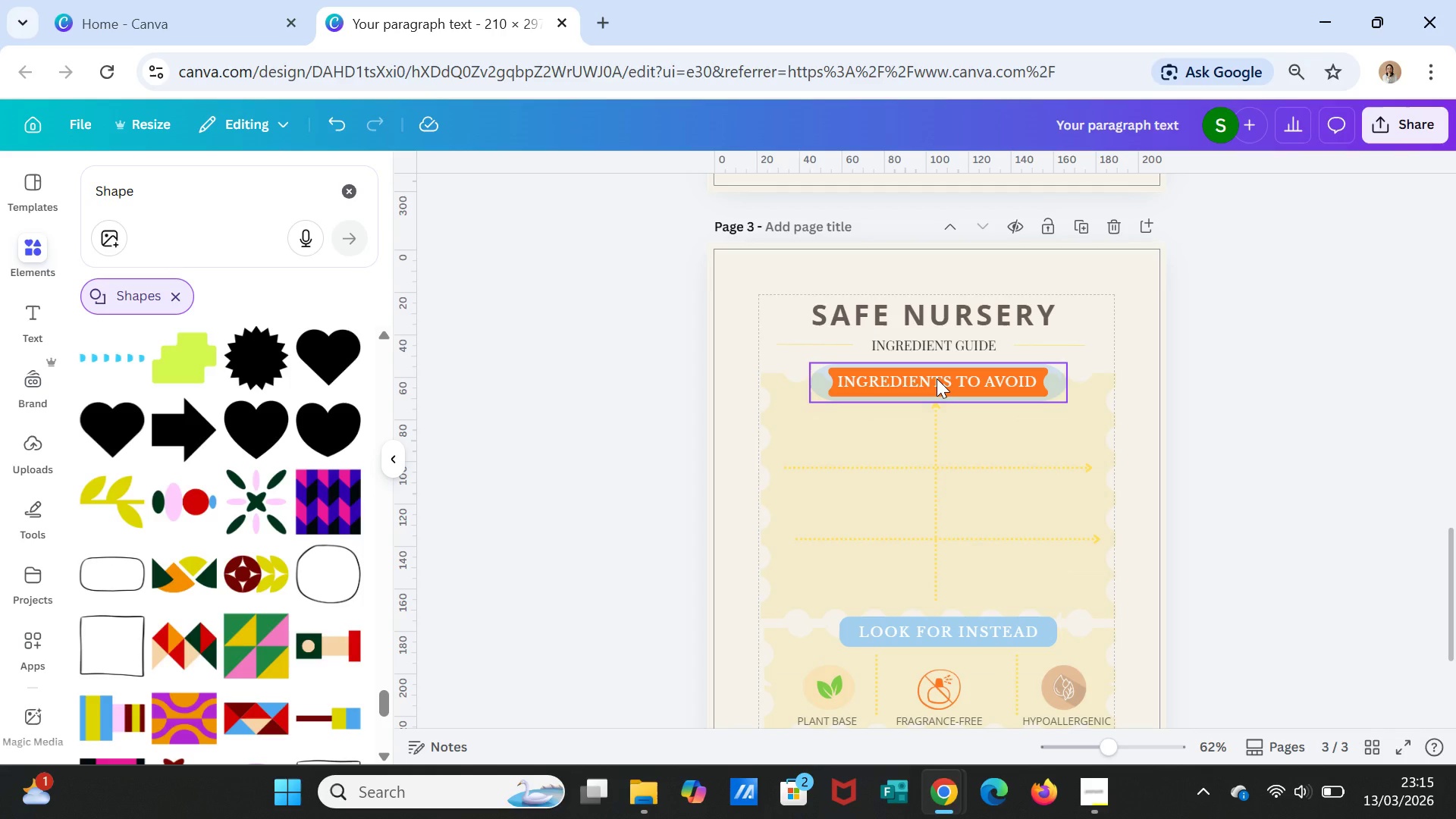 
wait(6.31)
 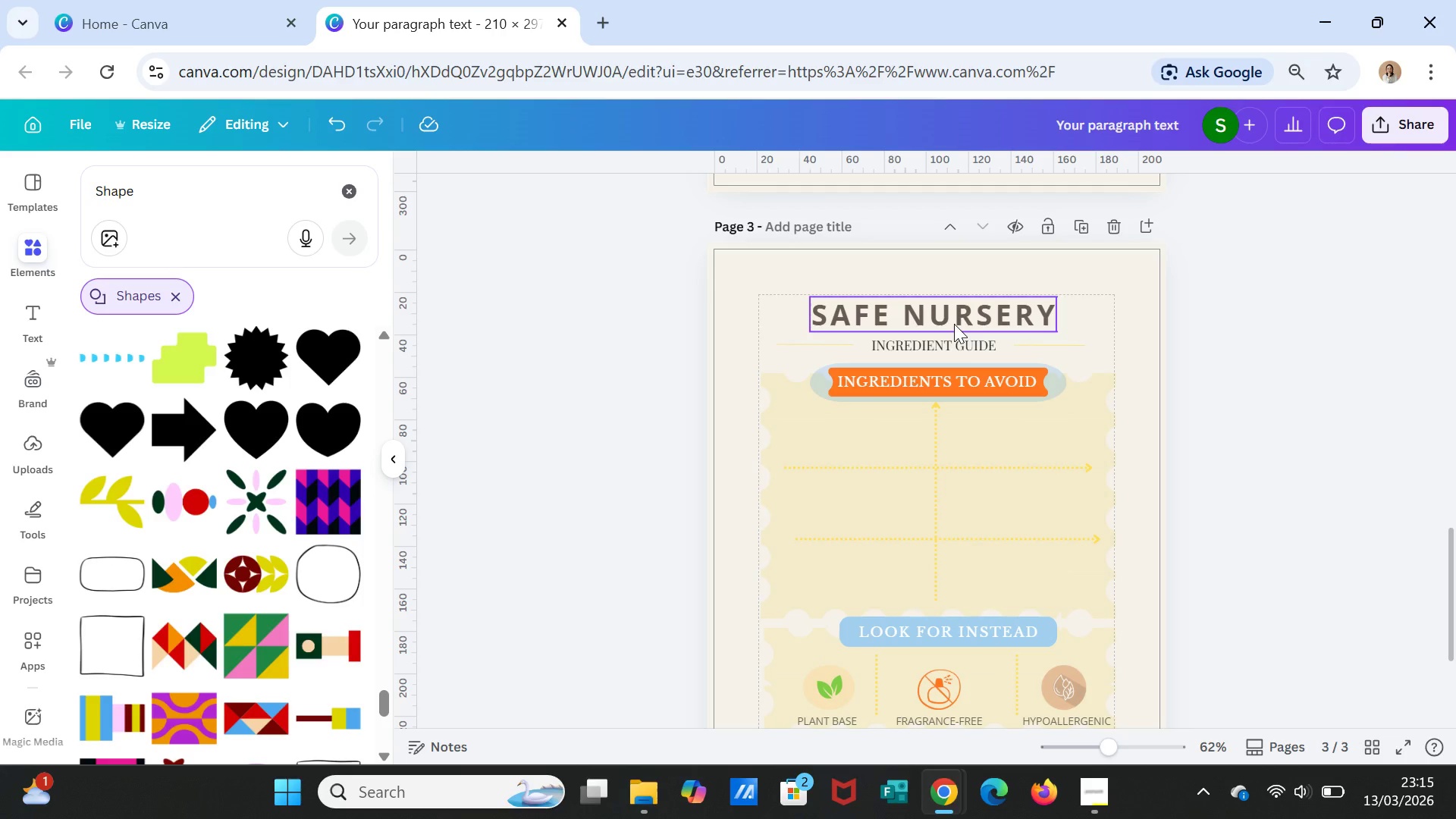 
left_click_drag(start_coordinate=[957, 386], to_coordinate=[961, 431])
 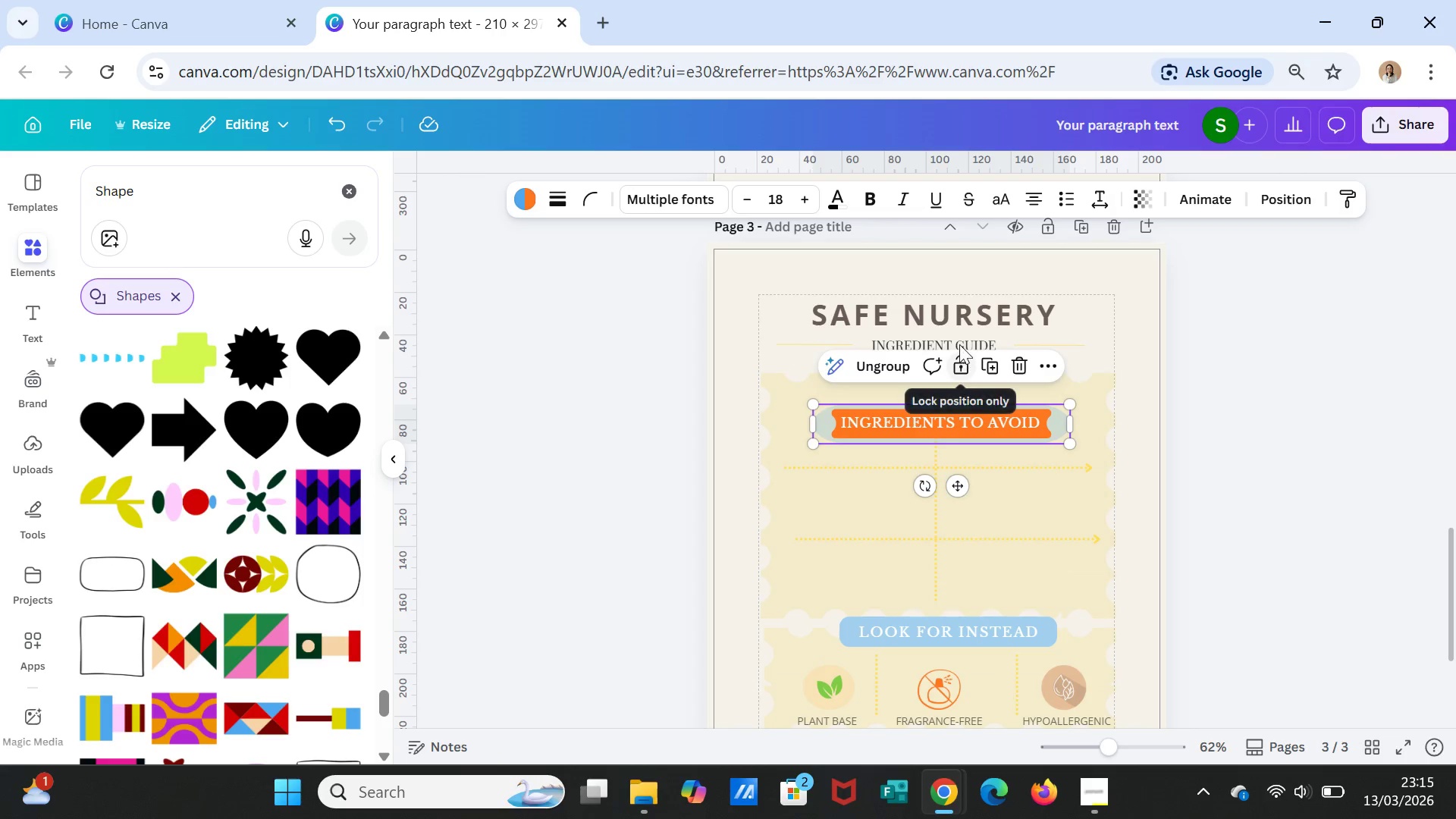 
left_click([961, 342])
 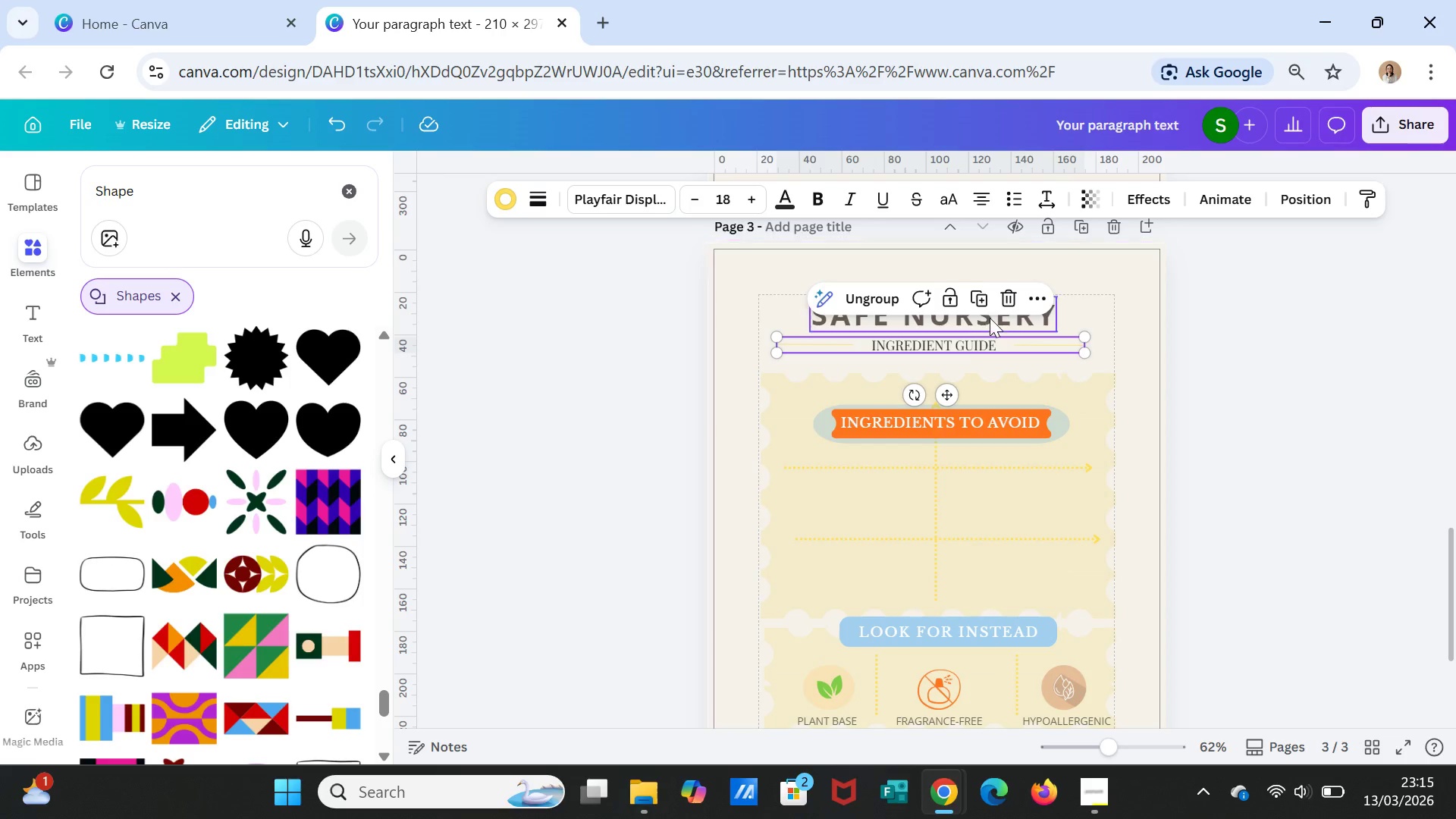 
left_click_drag(start_coordinate=[990, 318], to_coordinate=[996, 377])
 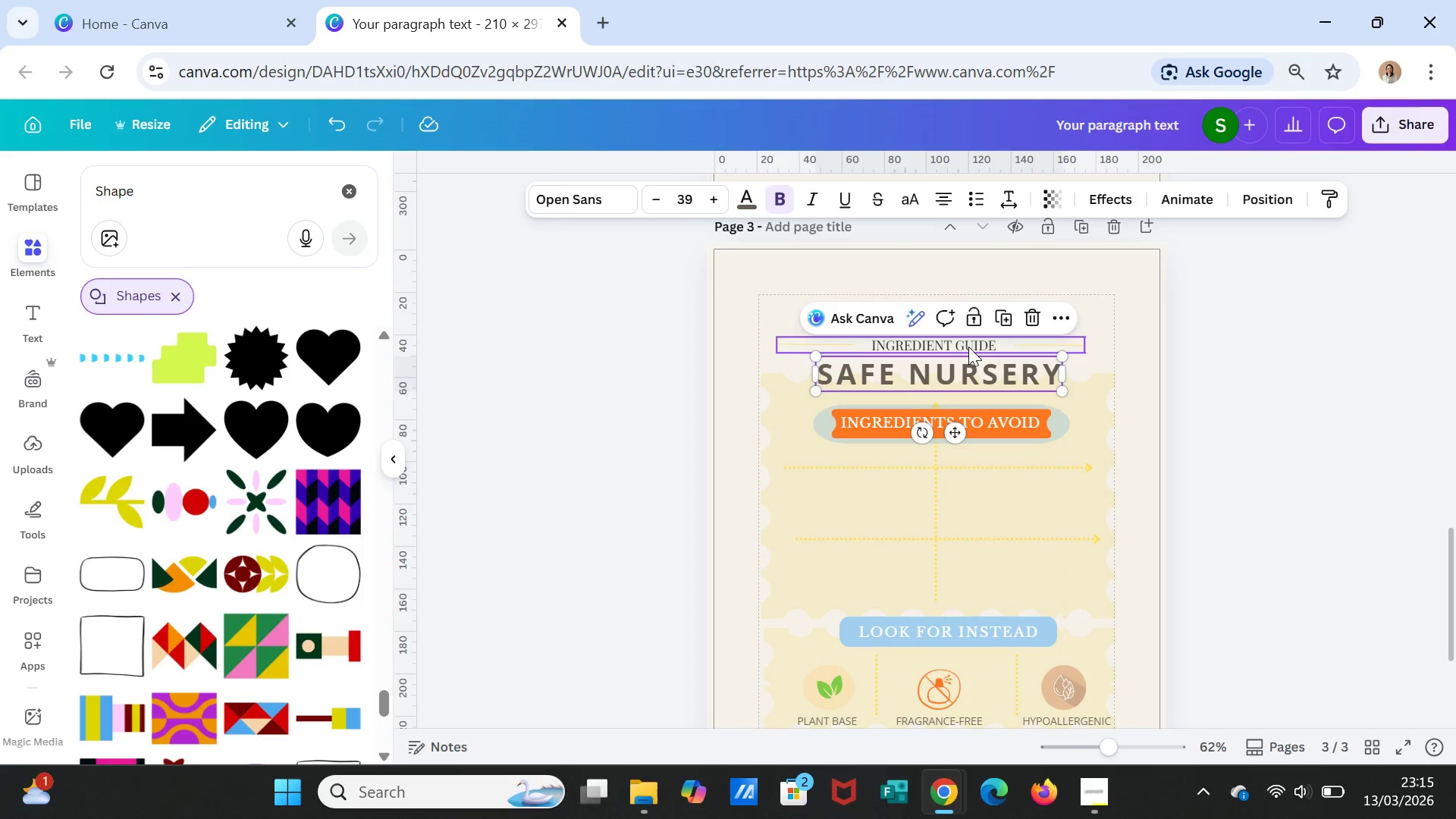 
left_click([968, 347])
 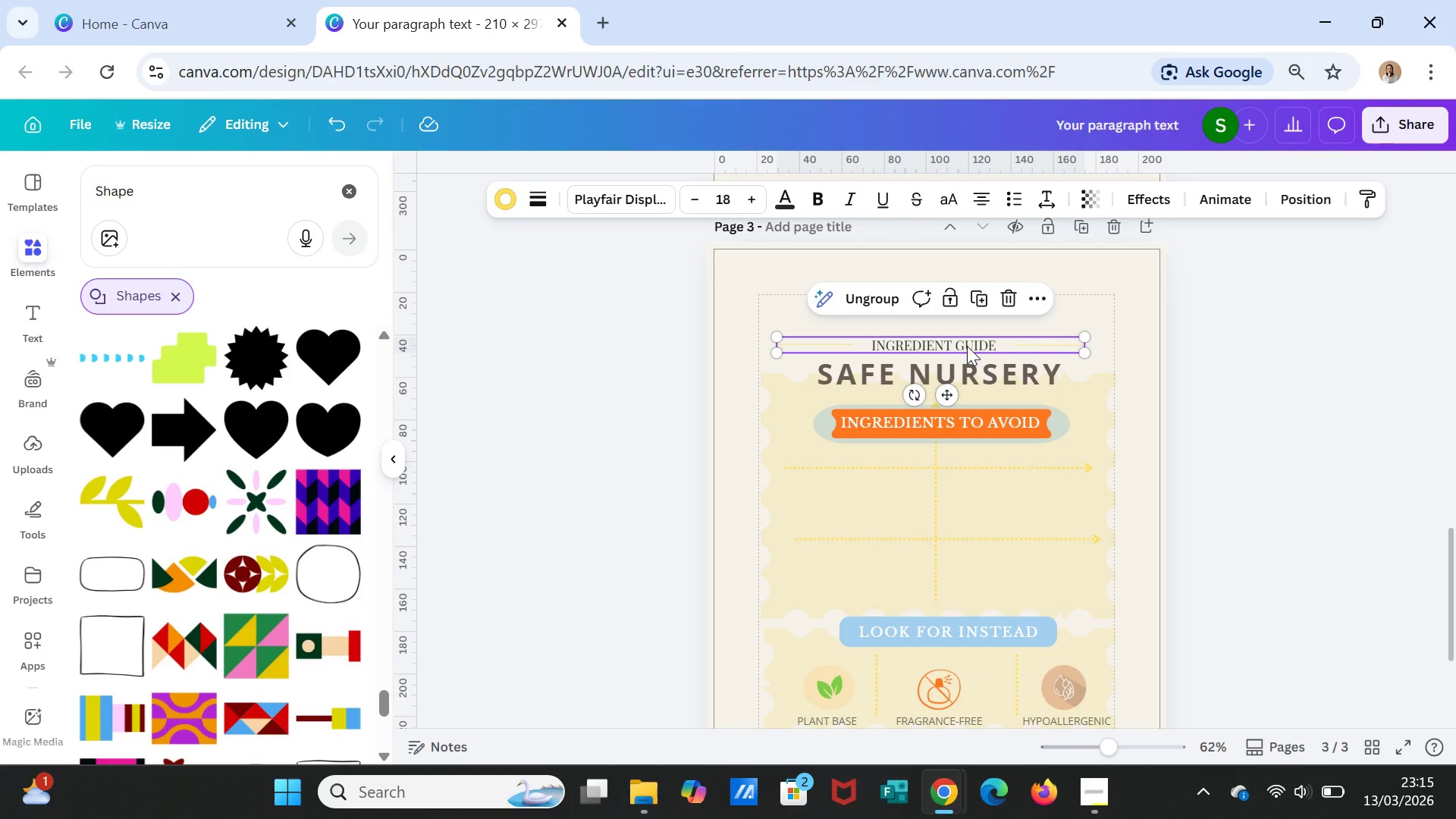 
left_click_drag(start_coordinate=[967, 346], to_coordinate=[968, 314])
 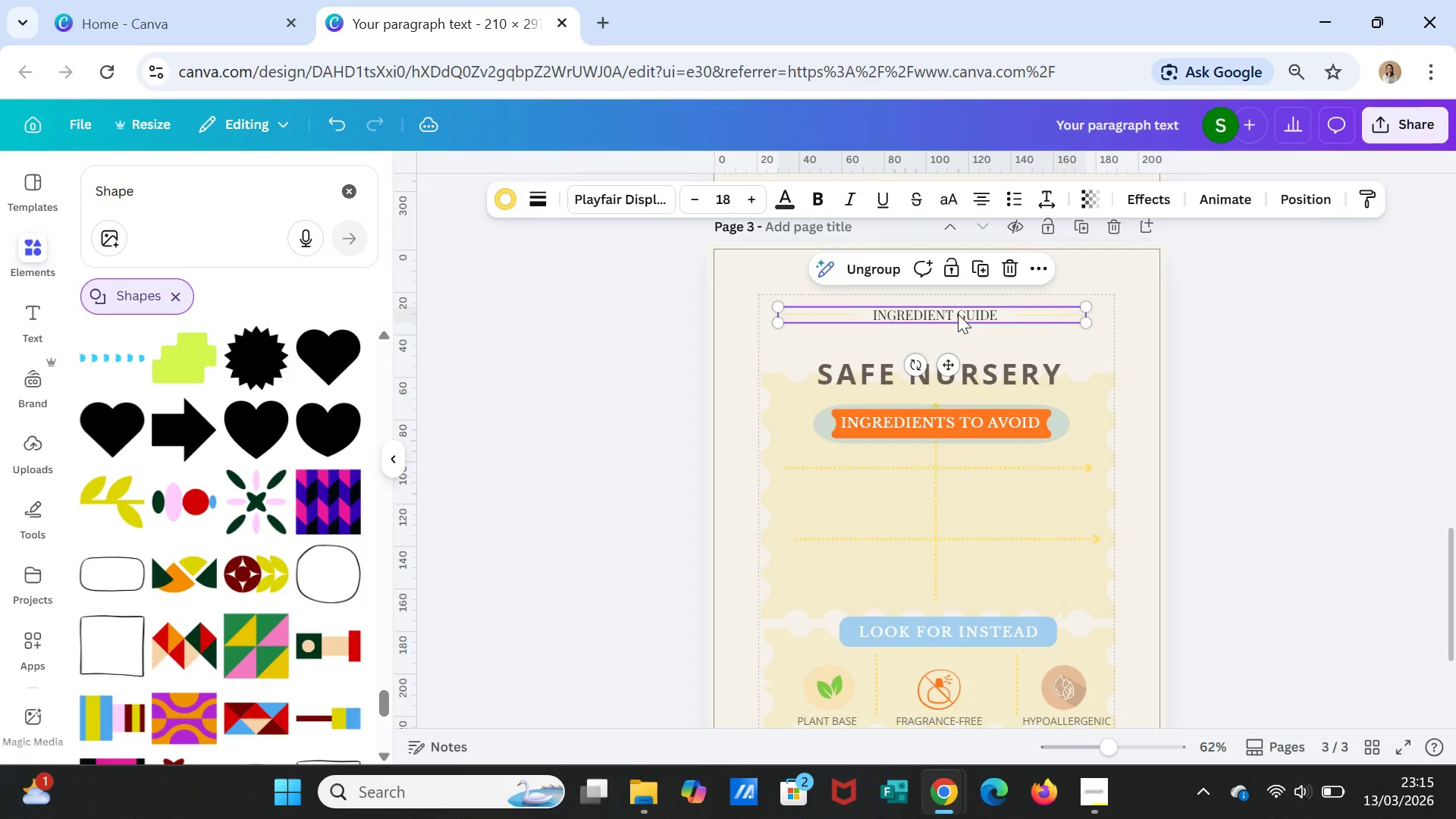 
left_click([958, 314])
 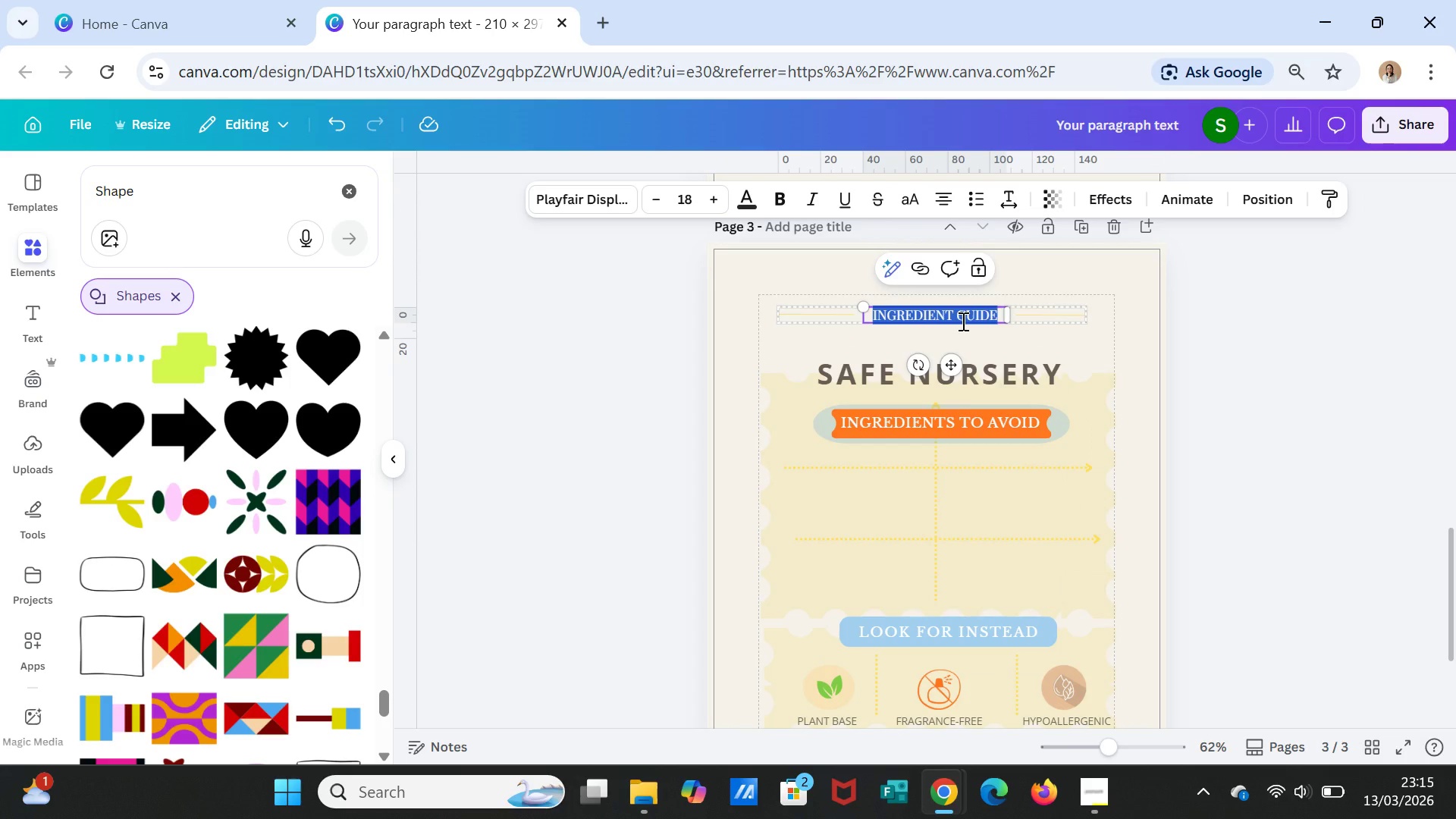 
type(HOLISTIC)
 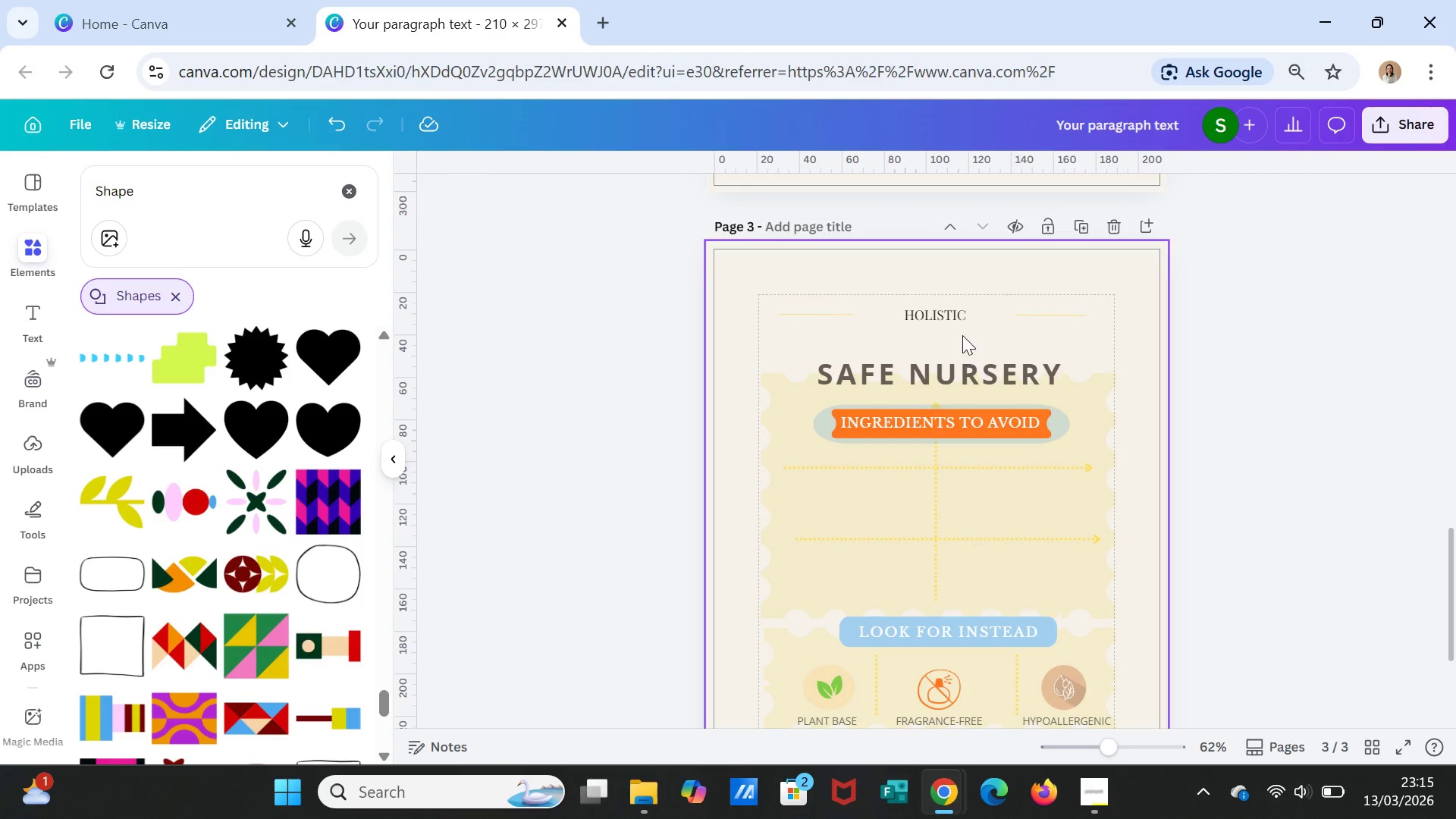 
left_click([956, 318])
 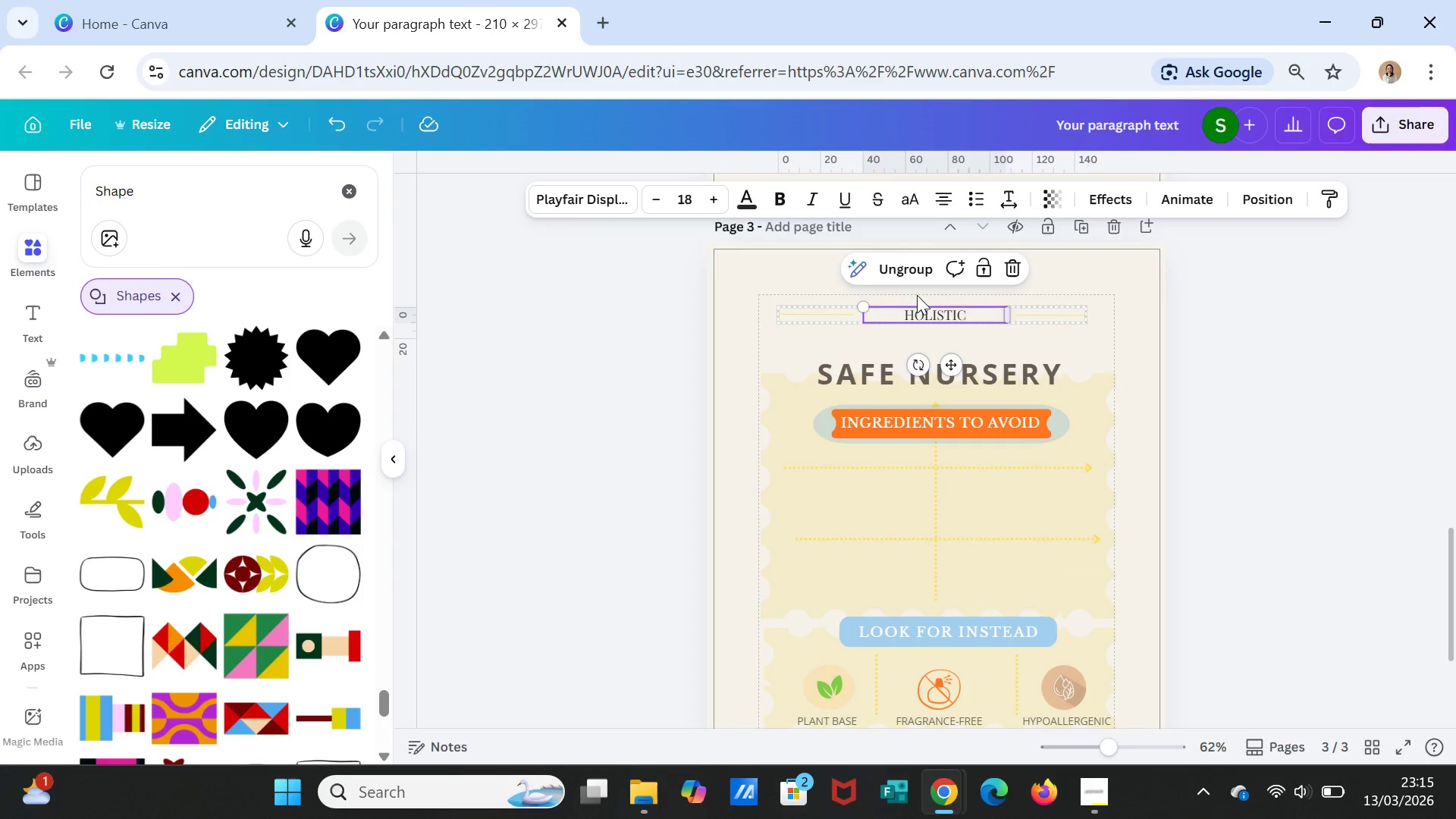 
left_click([903, 271])
 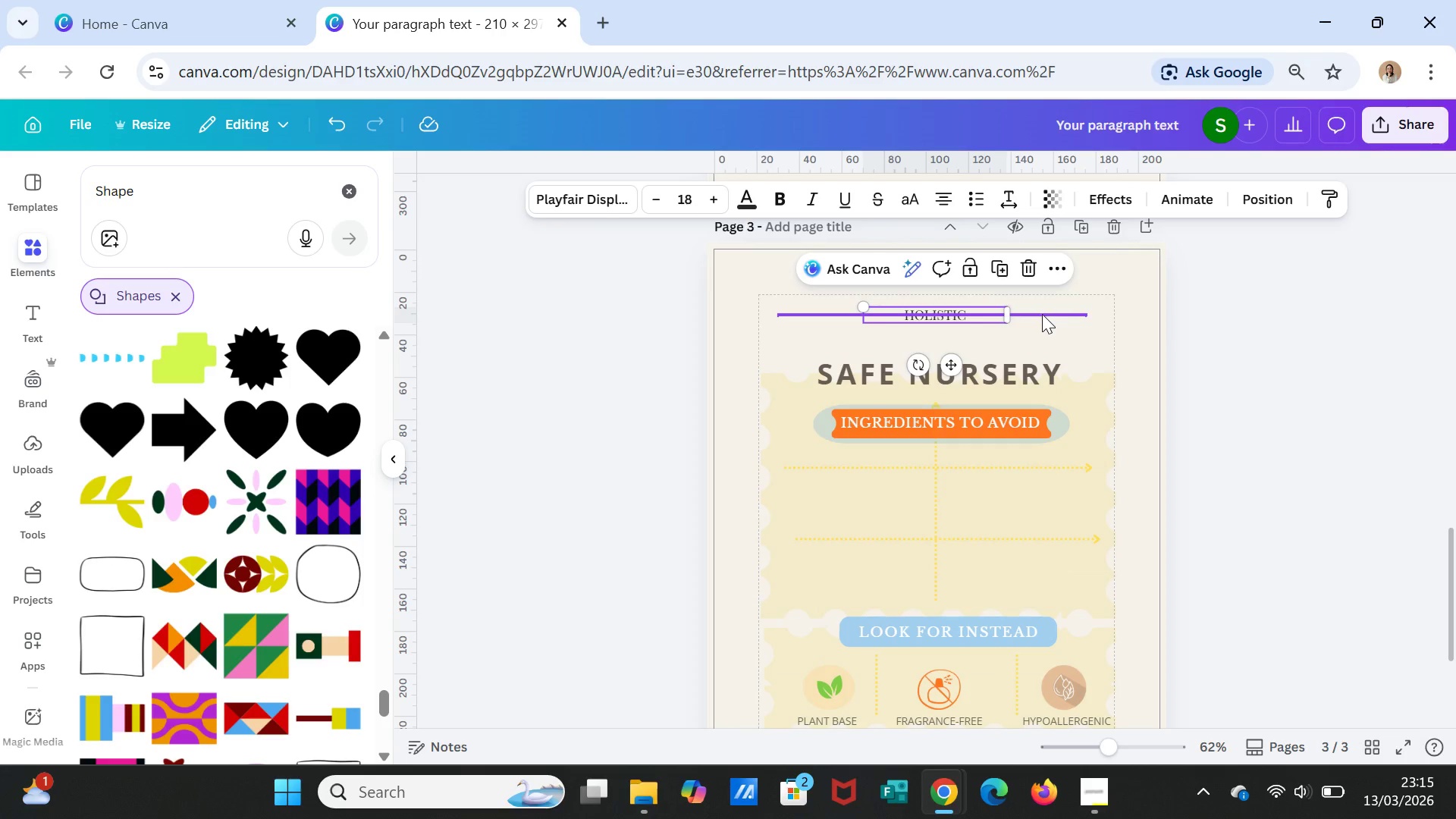 
left_click([1042, 314])
 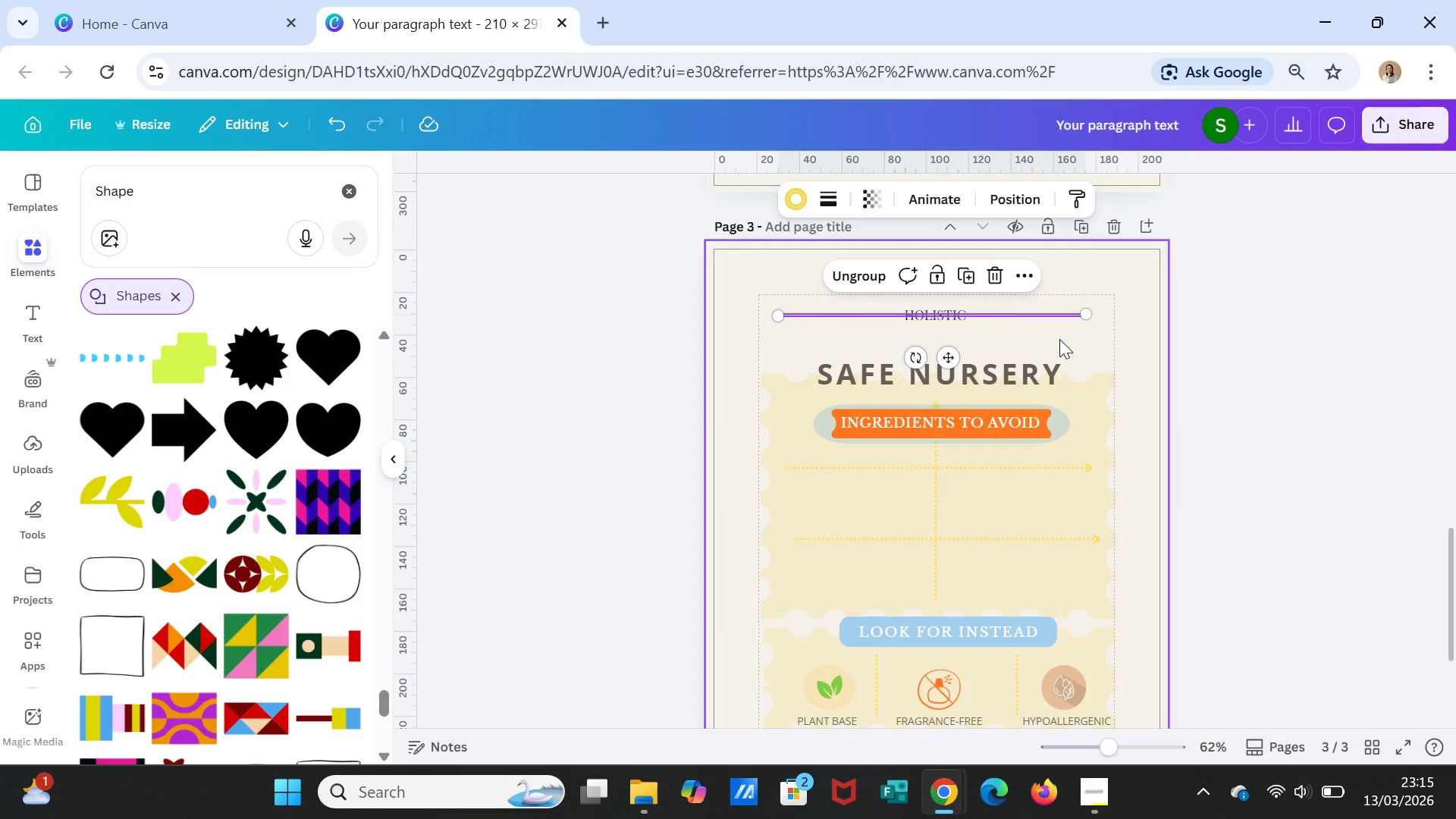 
left_click([1060, 340])
 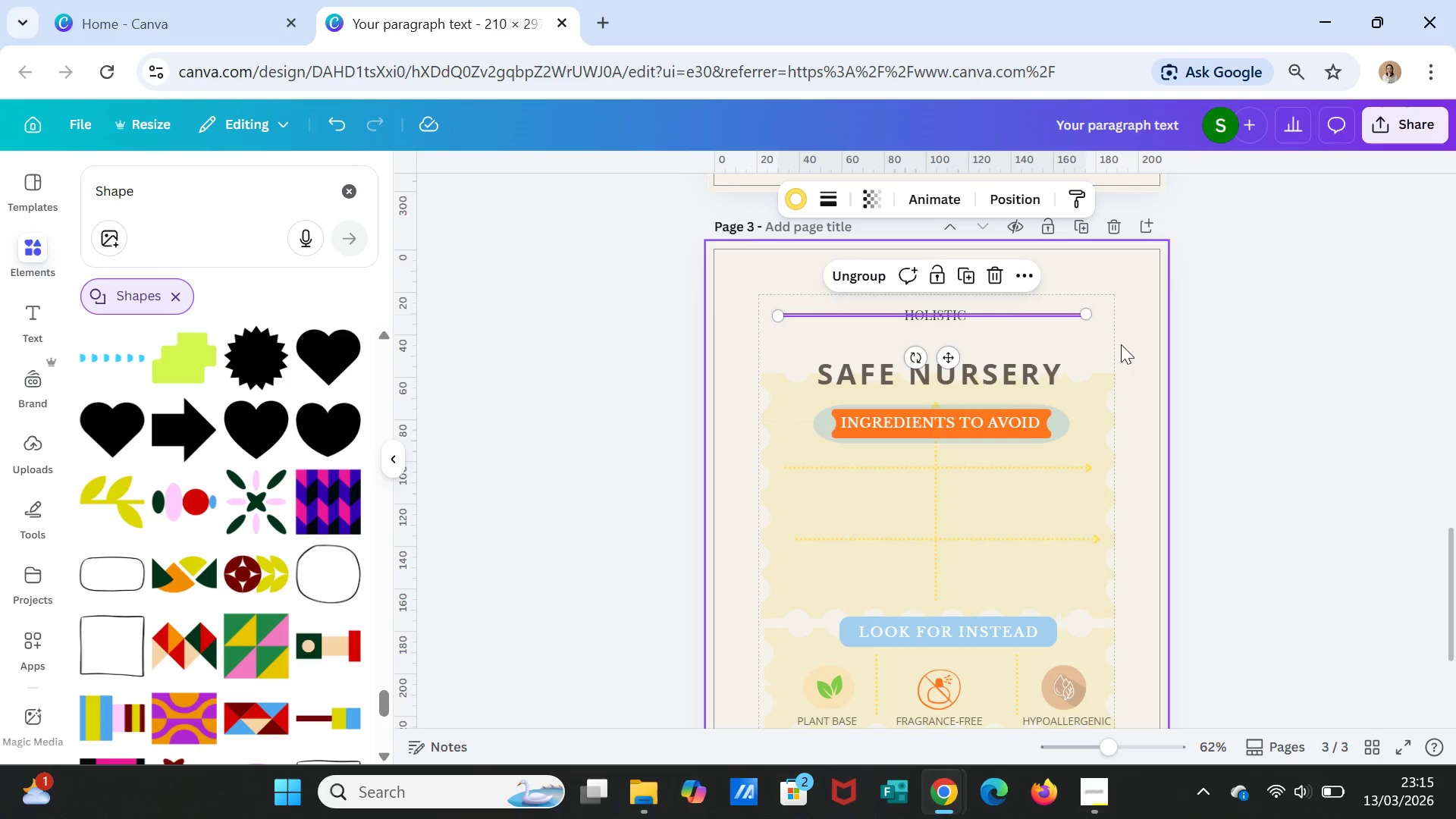 
double_click([1138, 352])
 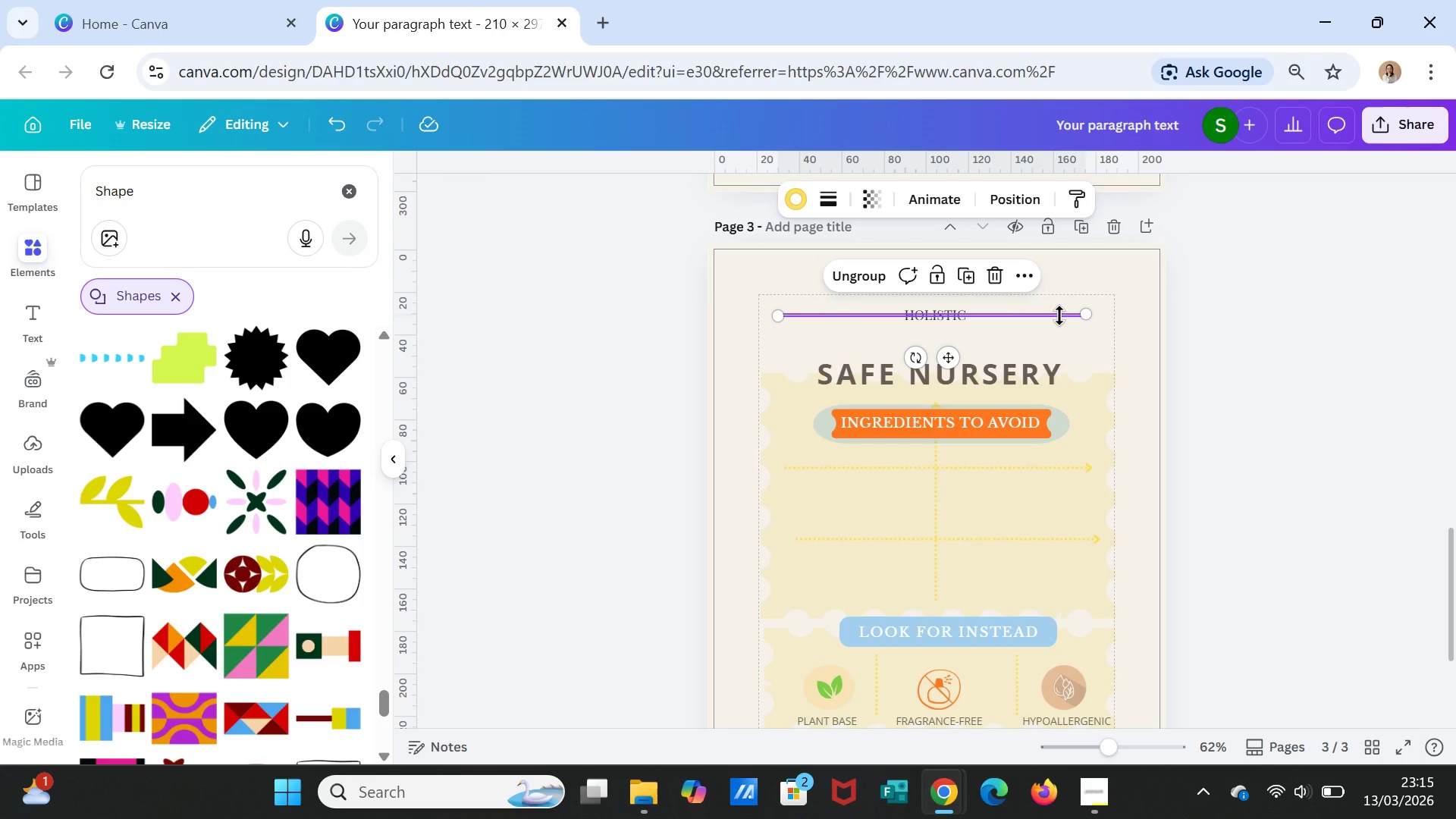 
key(Delete)
 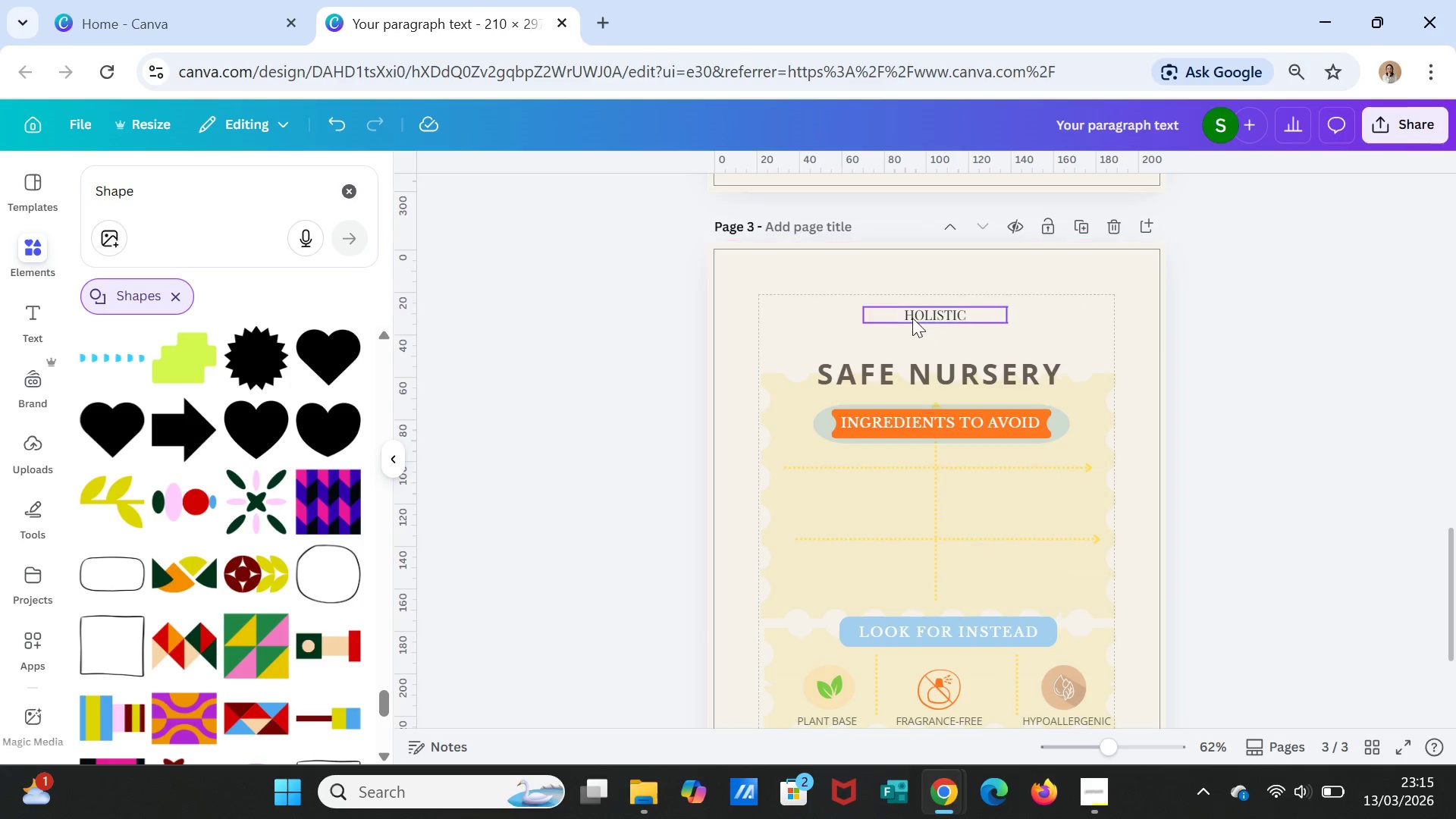 
left_click([919, 318])
 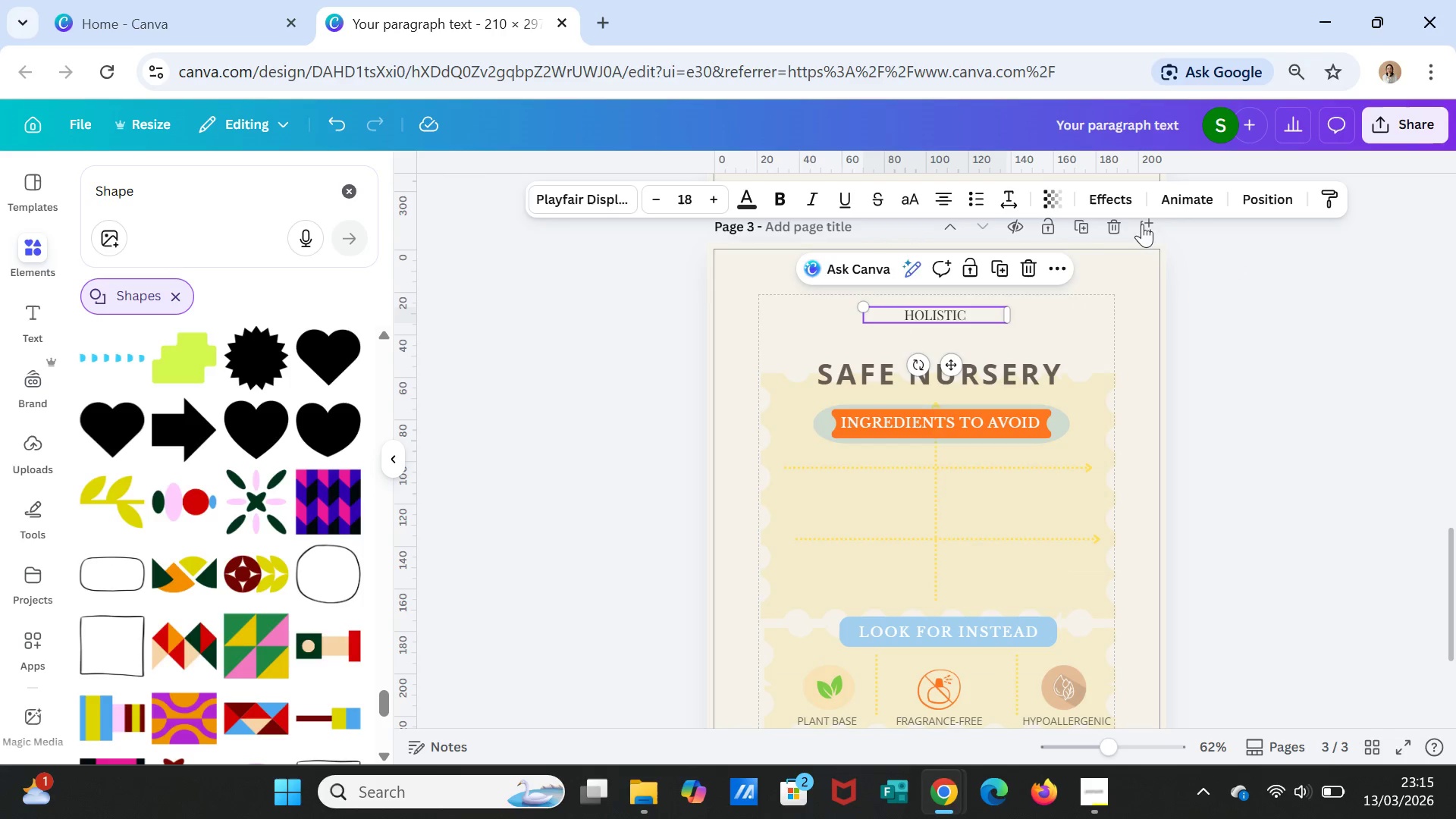 
left_click([1011, 199])
 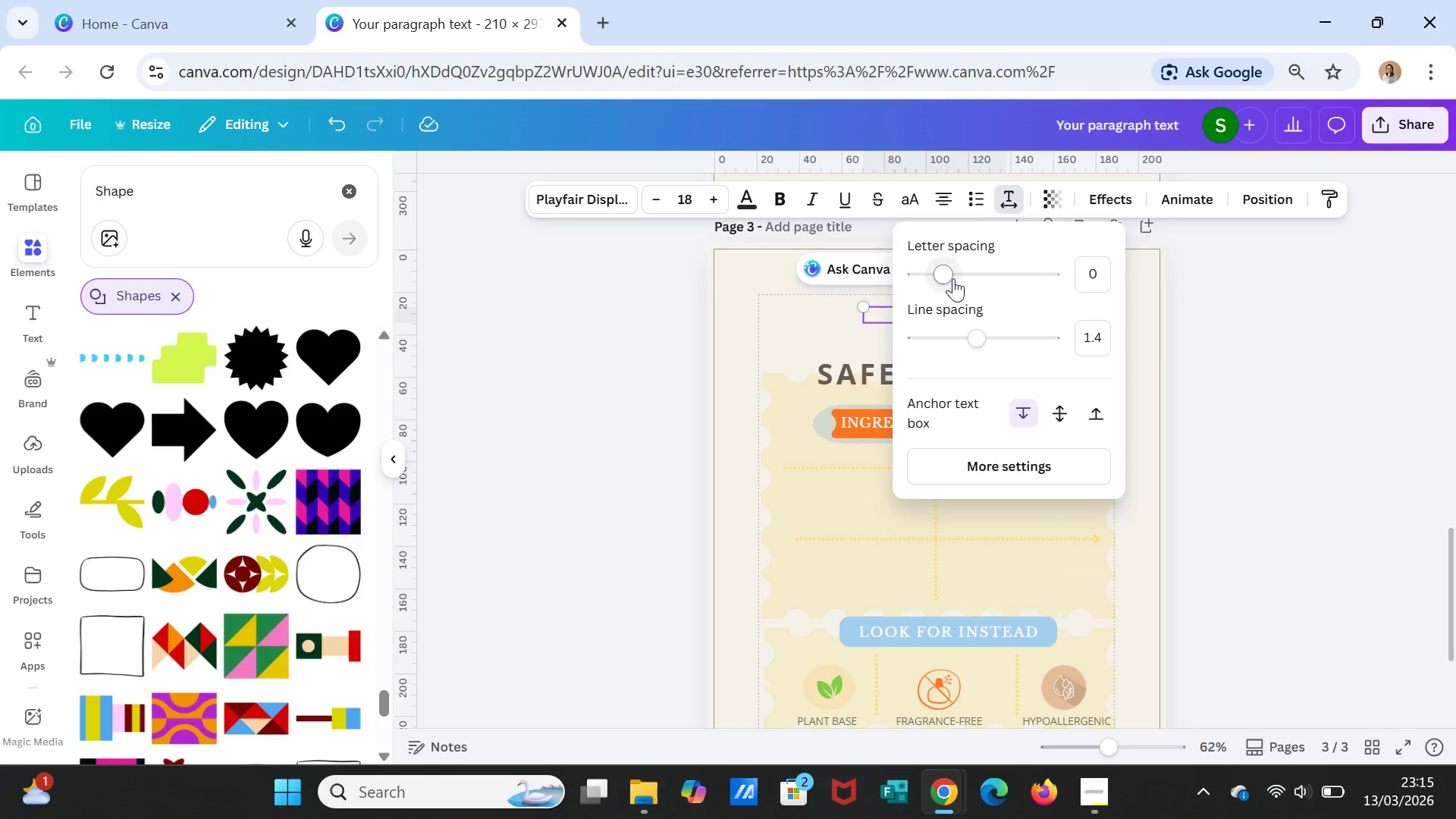 
left_click_drag(start_coordinate=[951, 278], to_coordinate=[955, 278])
 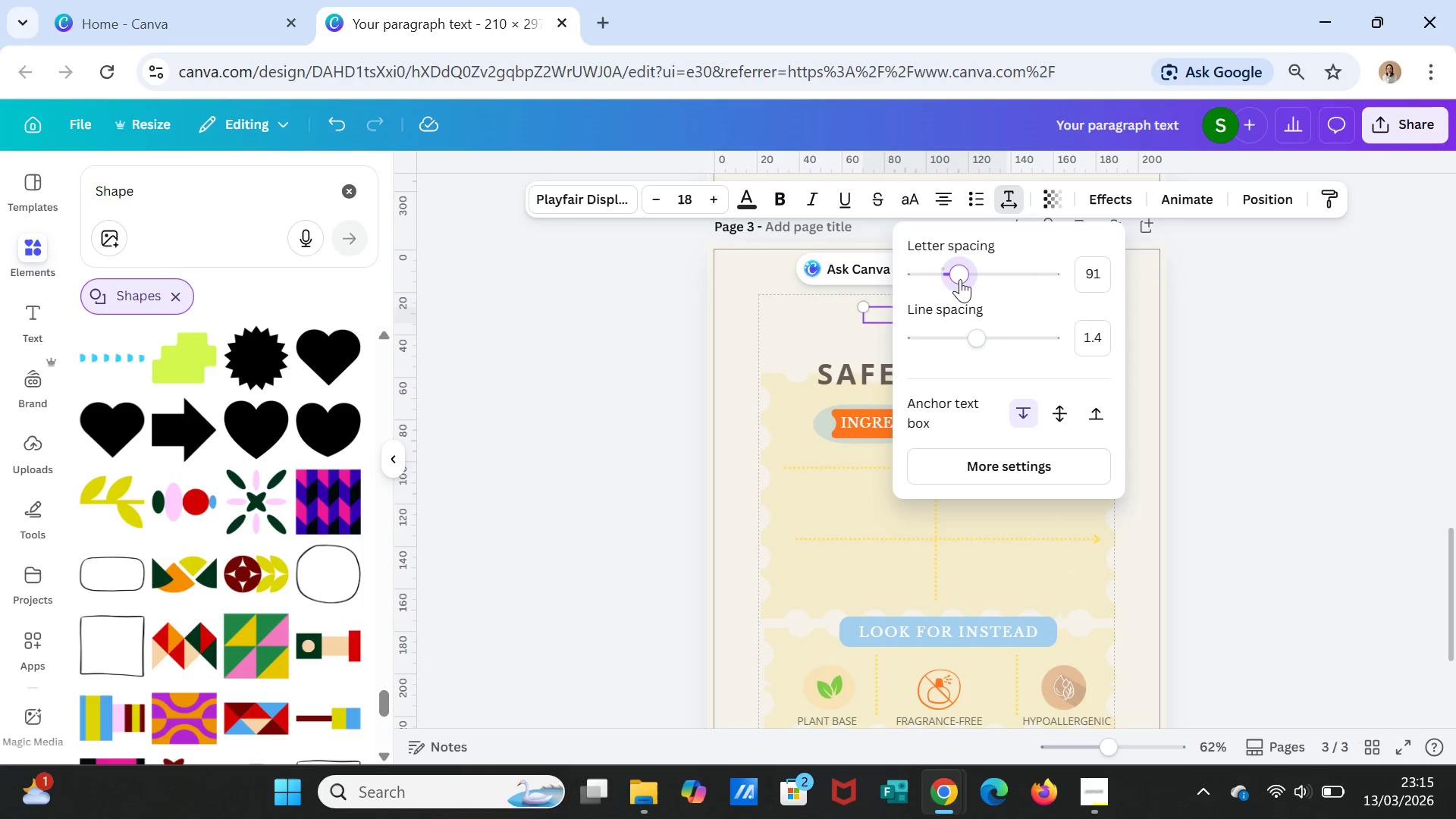 
left_click_drag(start_coordinate=[957, 278], to_coordinate=[962, 279])
 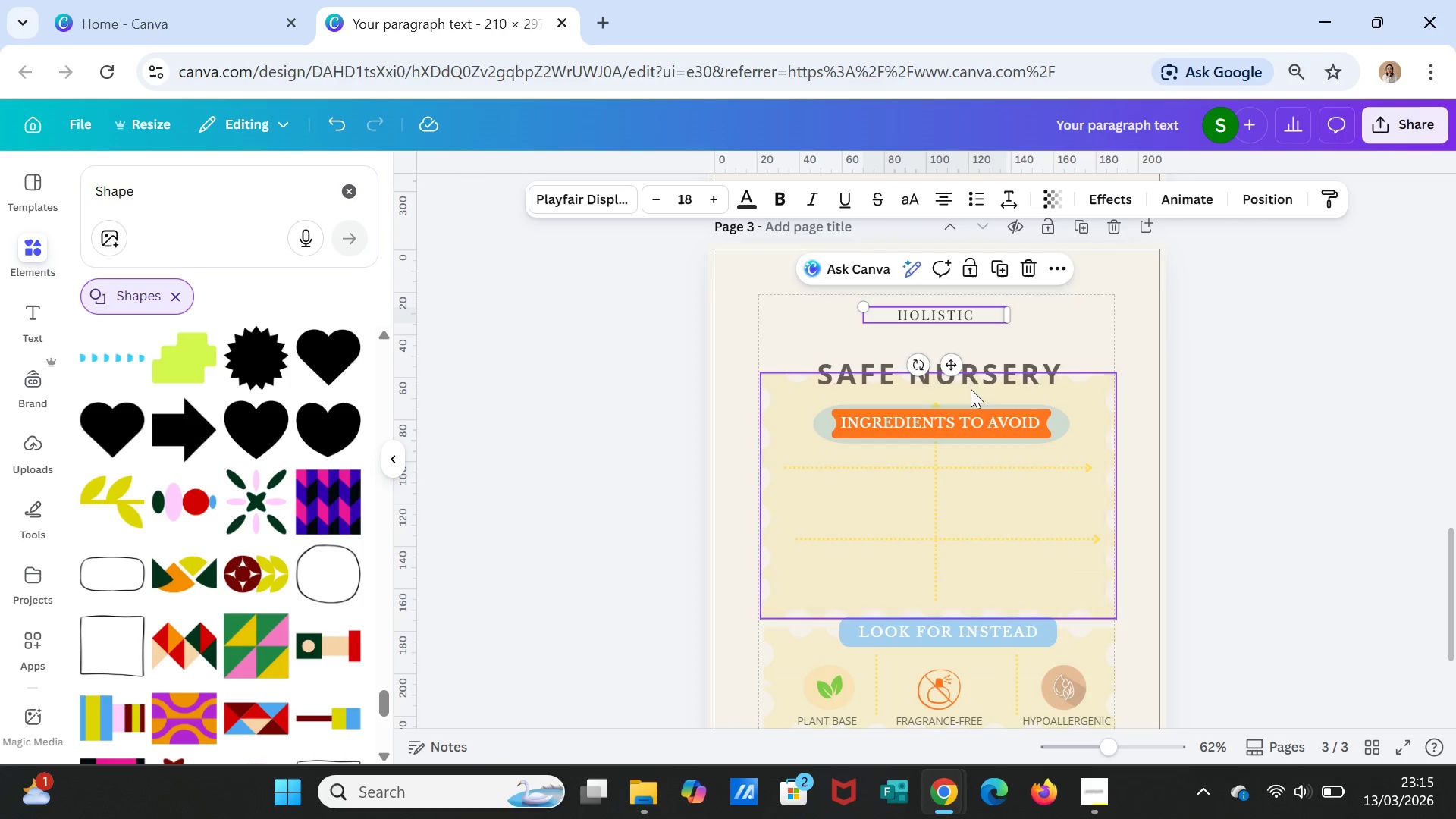 
left_click([971, 379])
 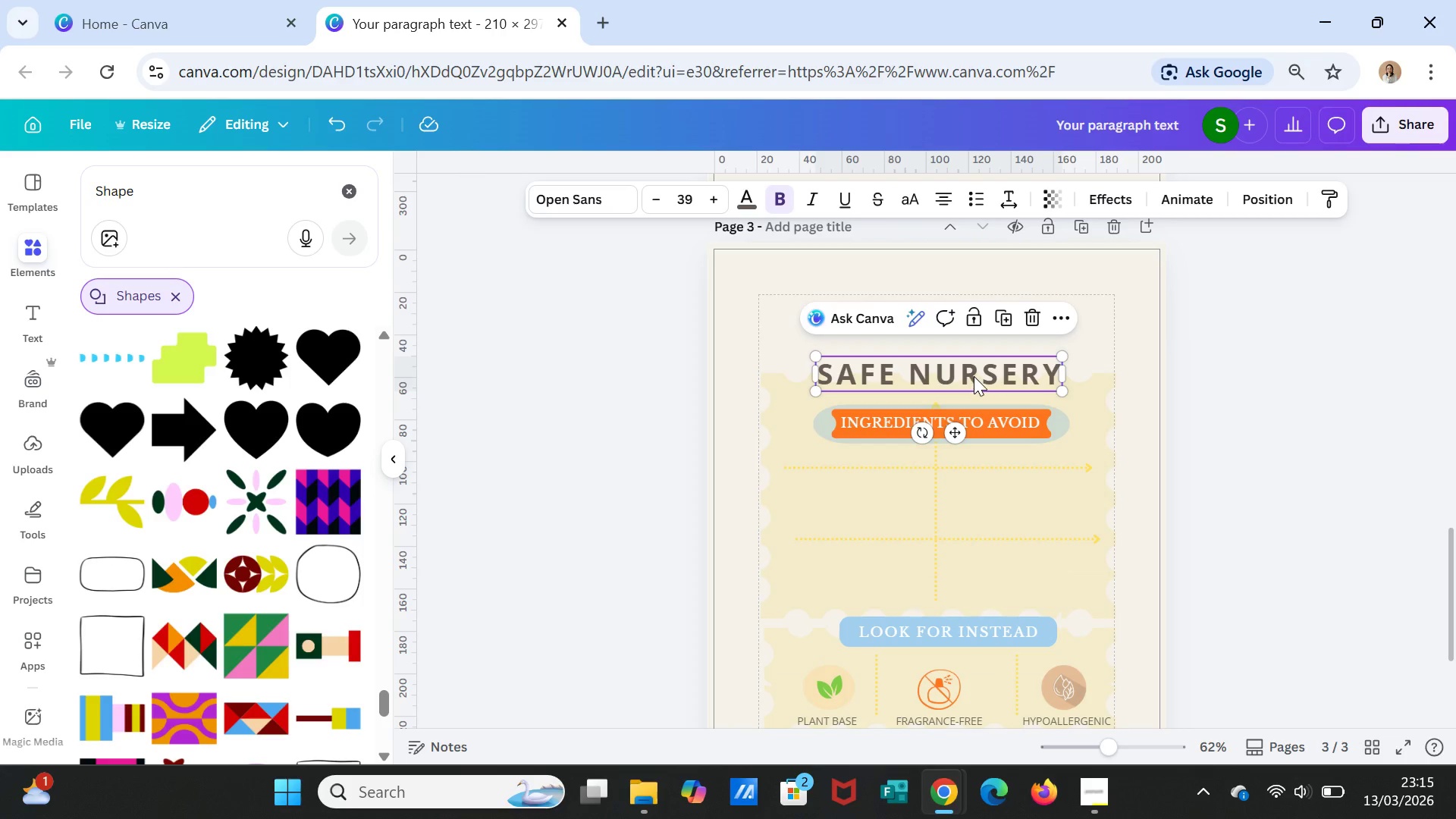 
left_click_drag(start_coordinate=[973, 378], to_coordinate=[973, 350])
 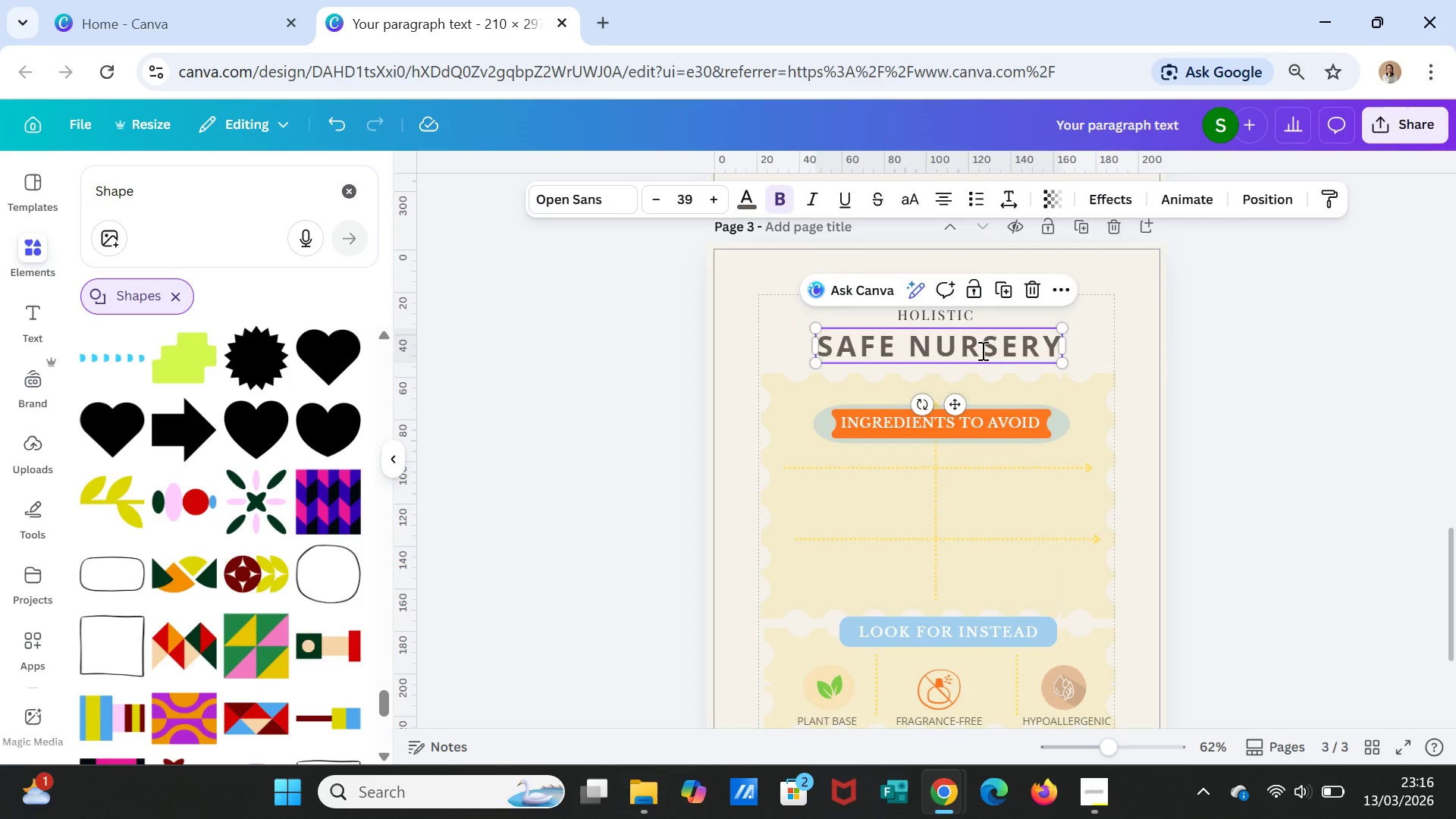 
double_click([981, 350])
 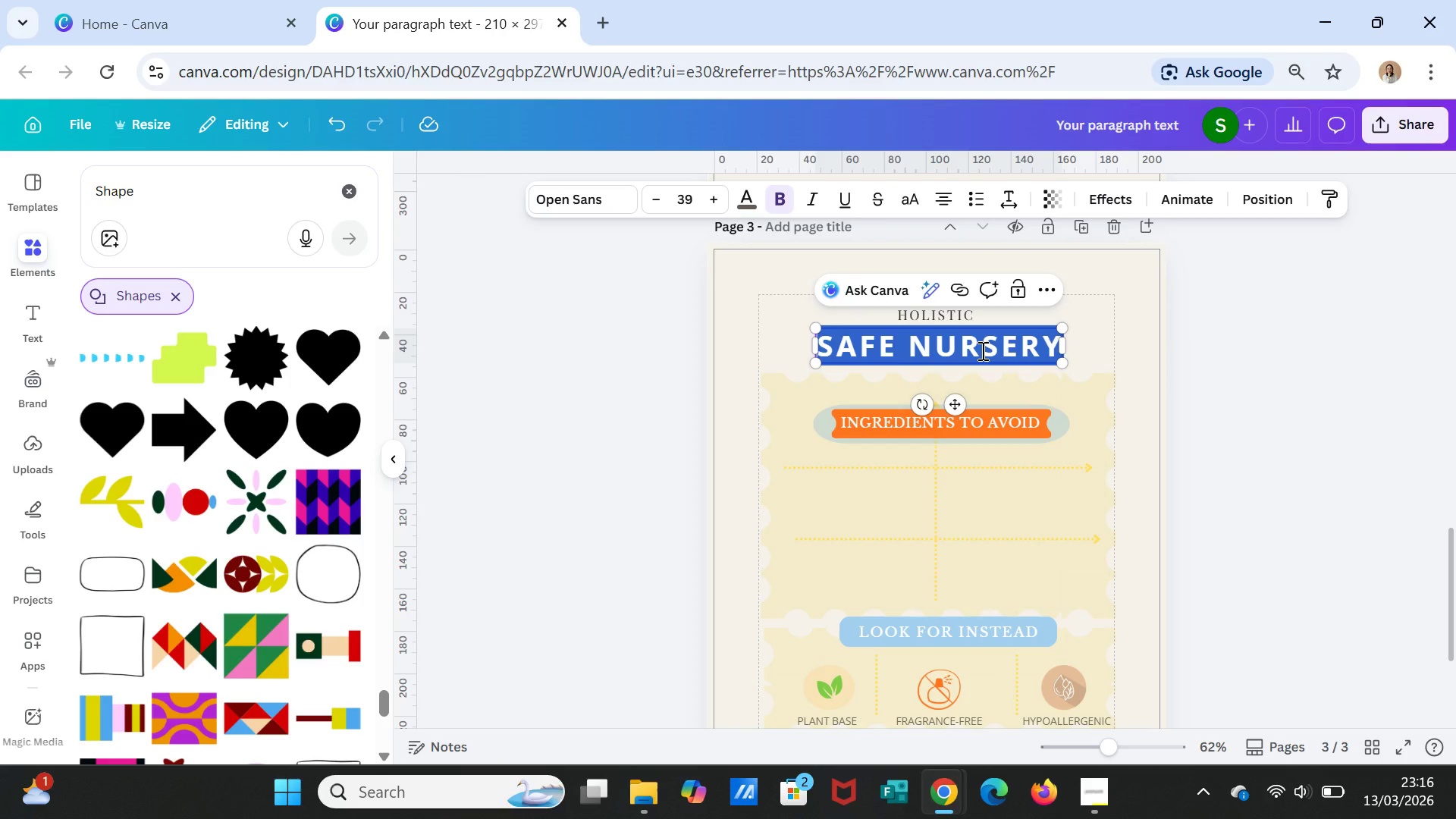 
type(SOOTHING RITUALS)
 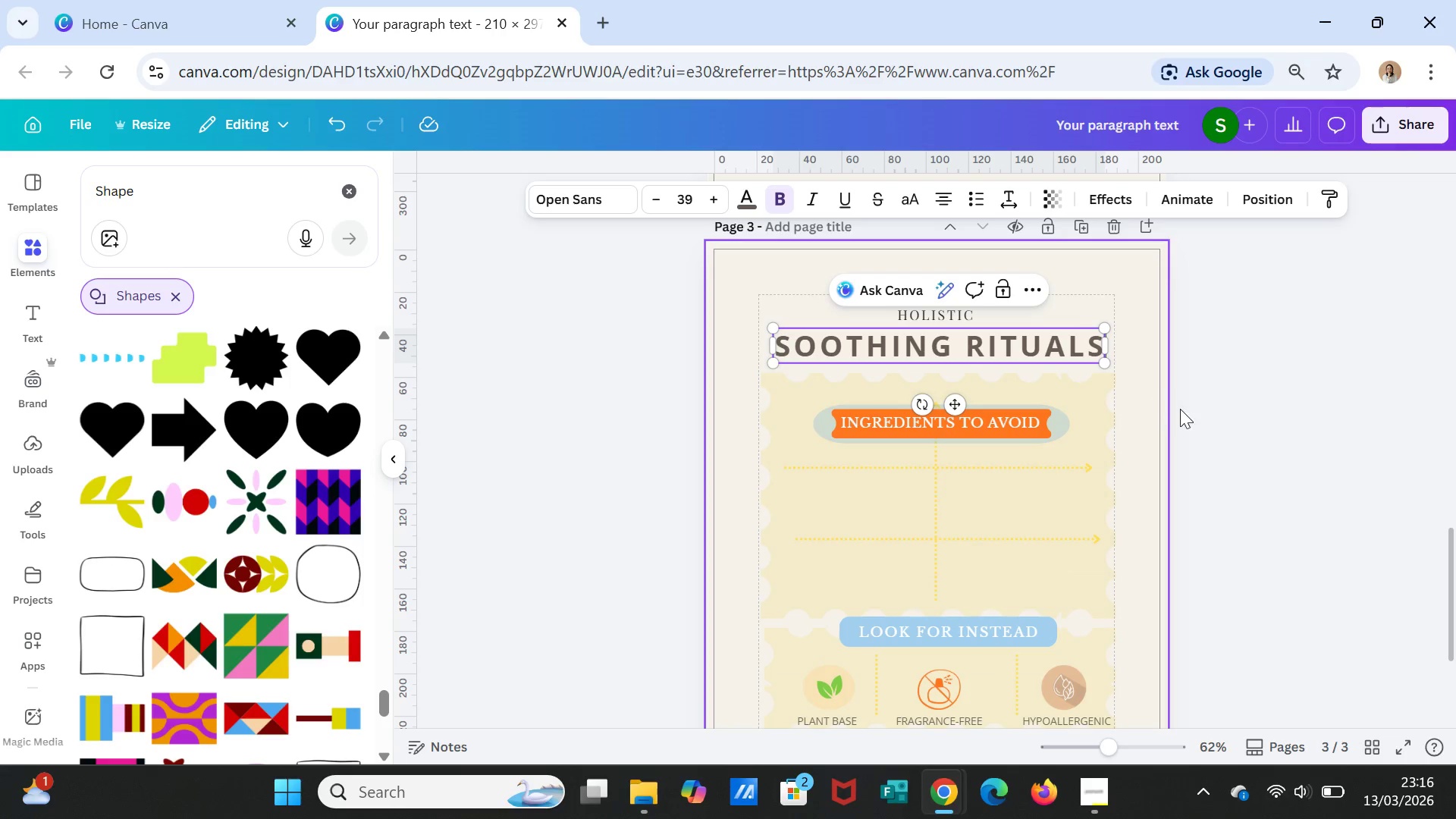 
left_click([1260, 430])
 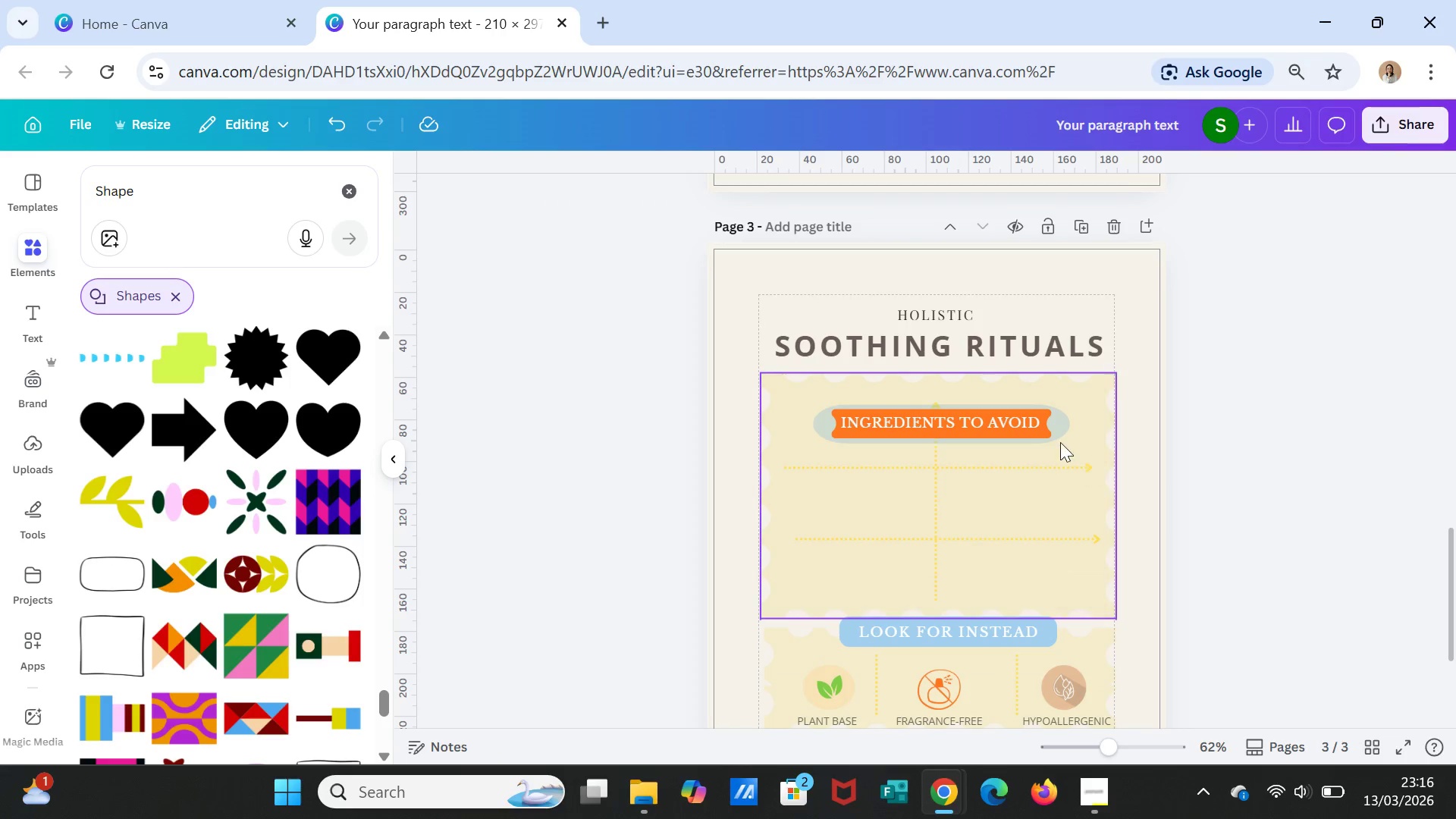 
left_click_drag(start_coordinate=[1008, 428], to_coordinate=[1006, 391])
 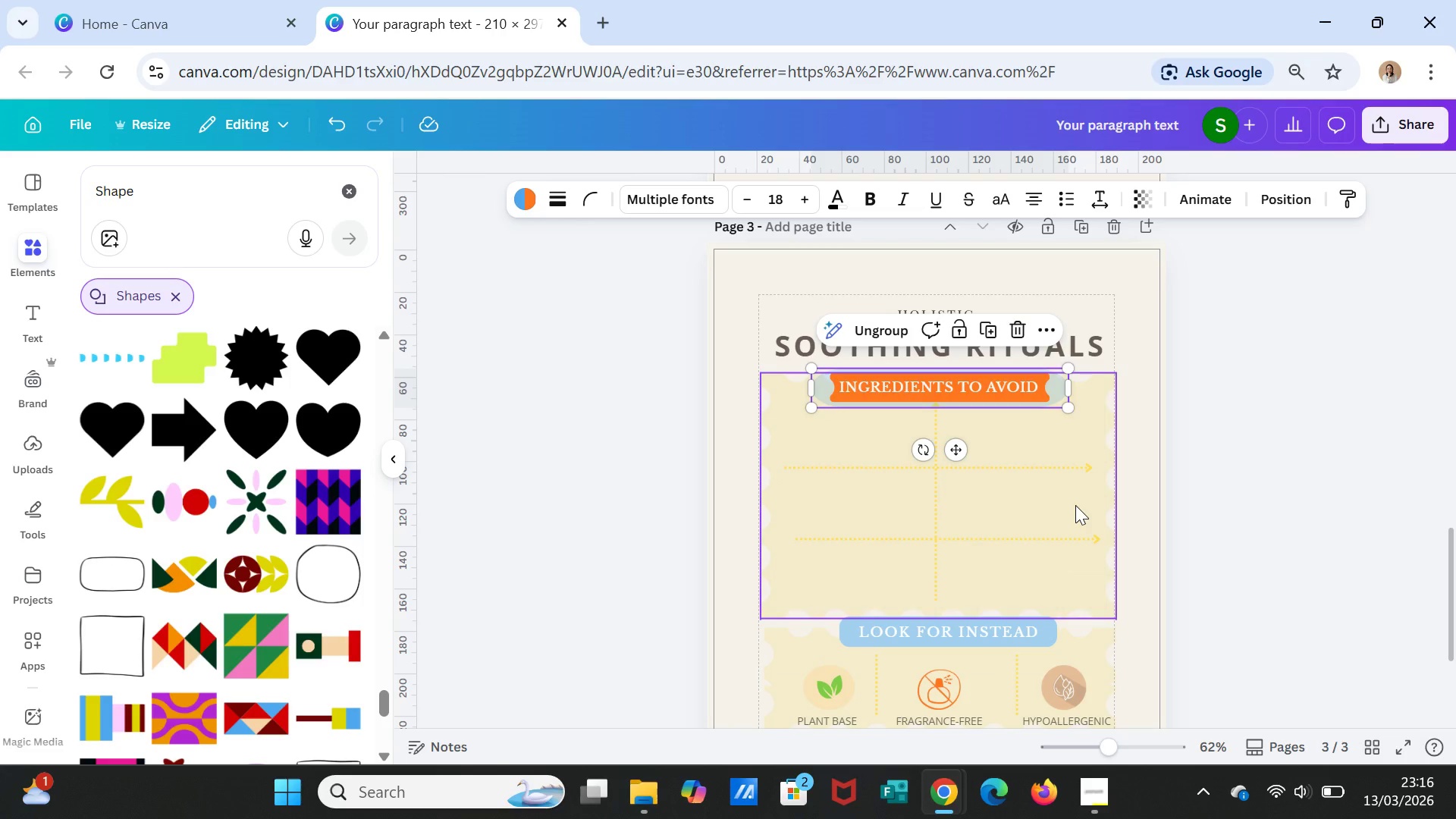 
left_click([1075, 505])
 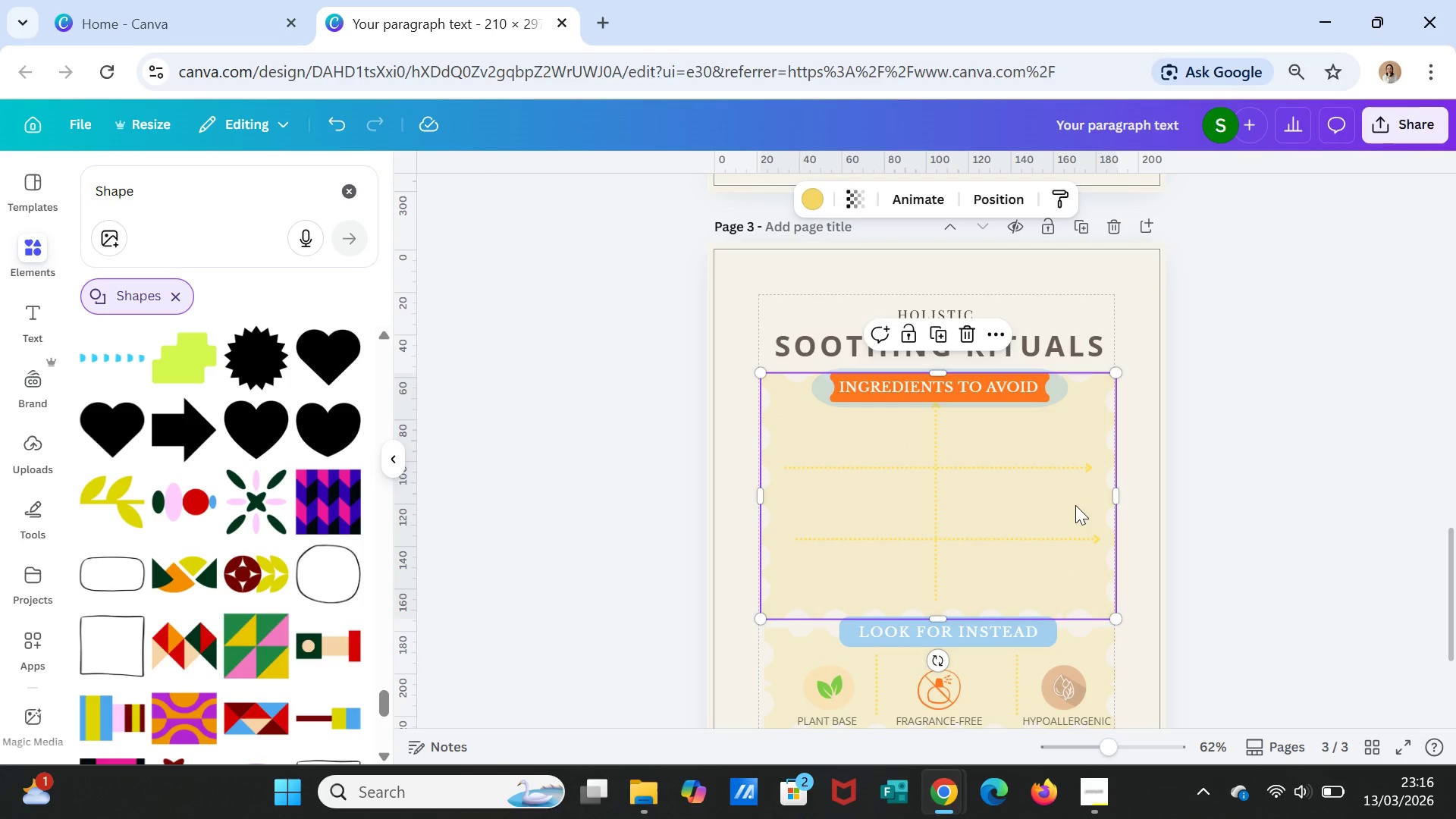 
key(Delete)
 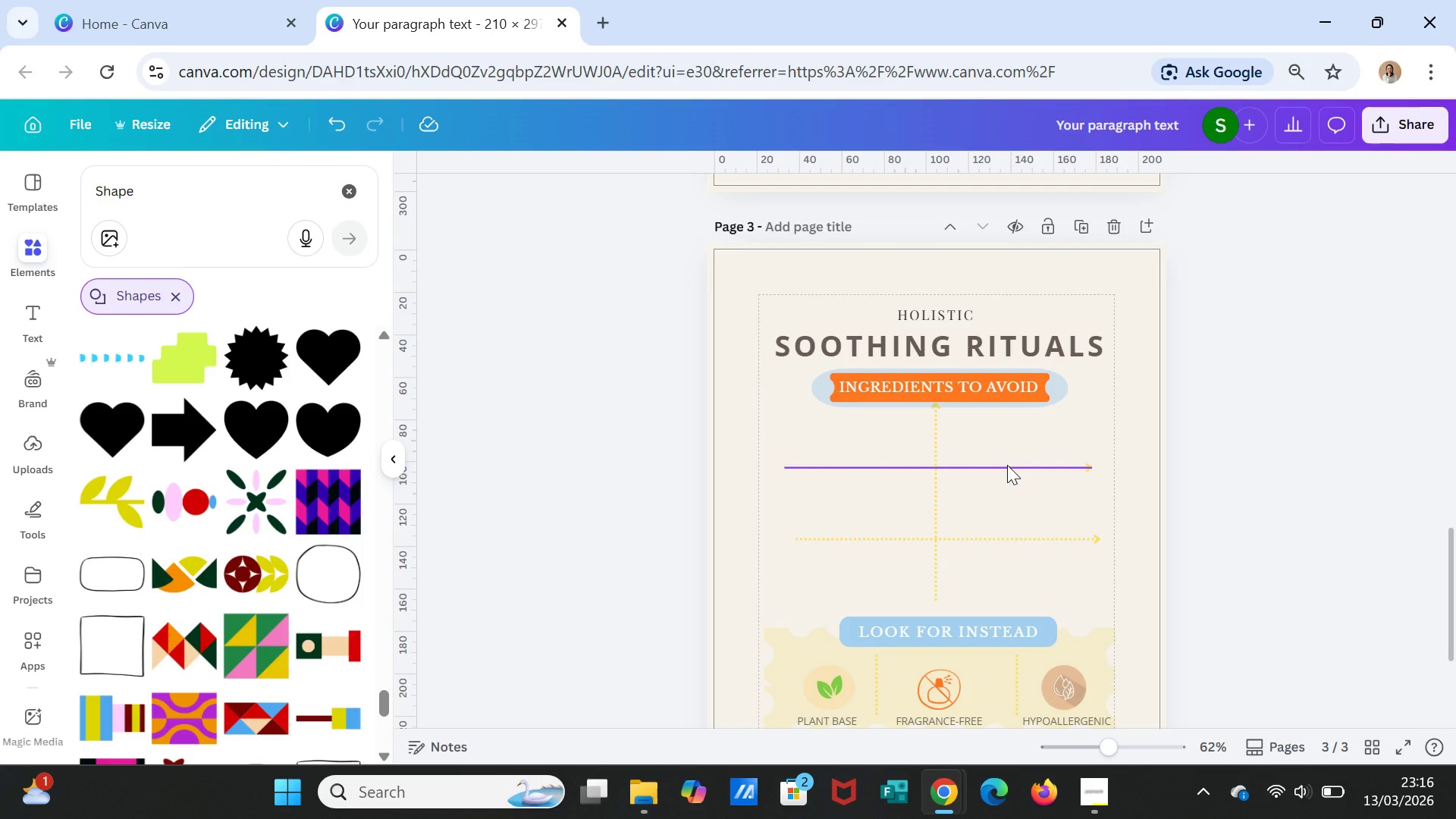 
left_click([1007, 465])
 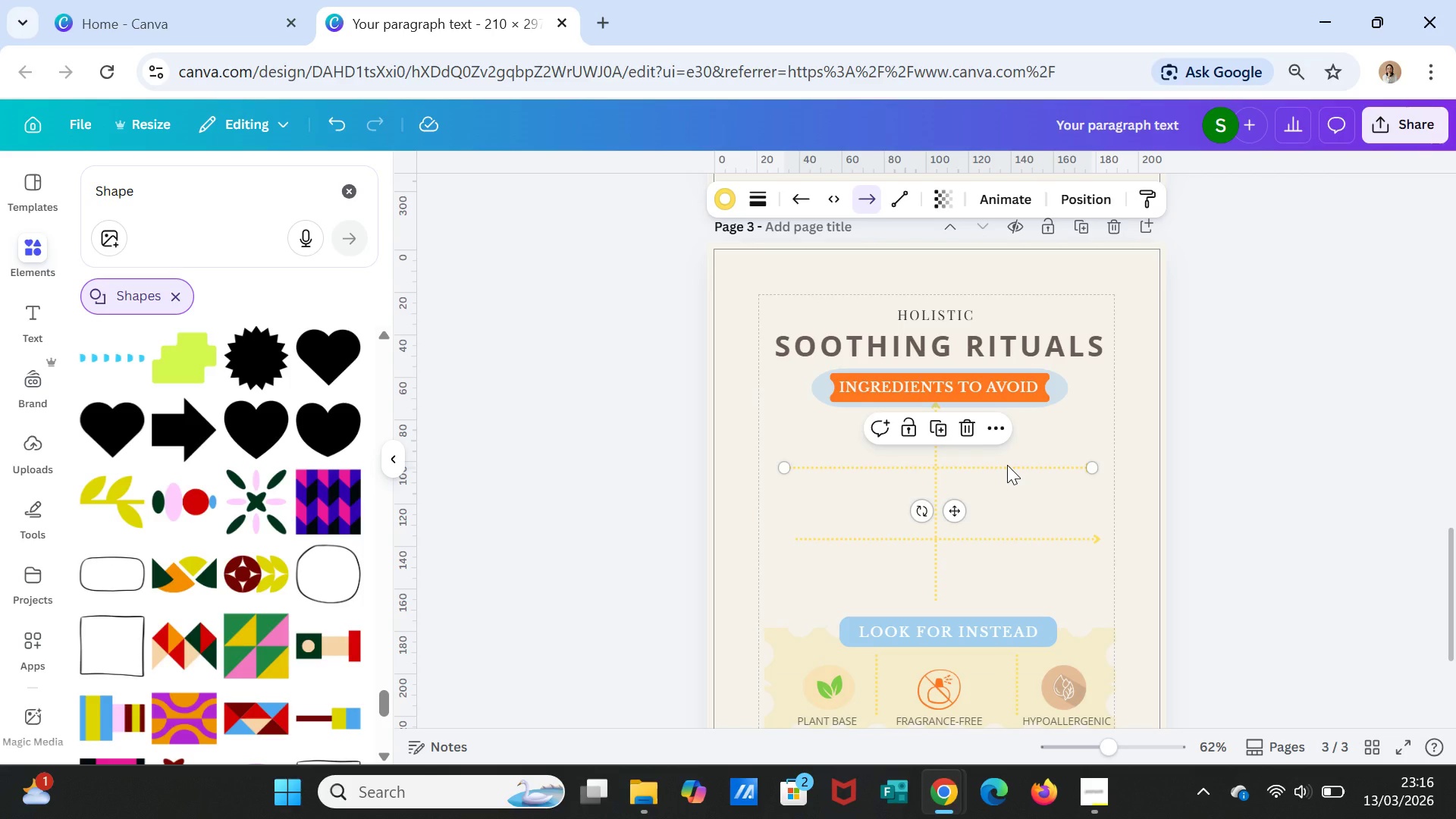 
key(Delete)
 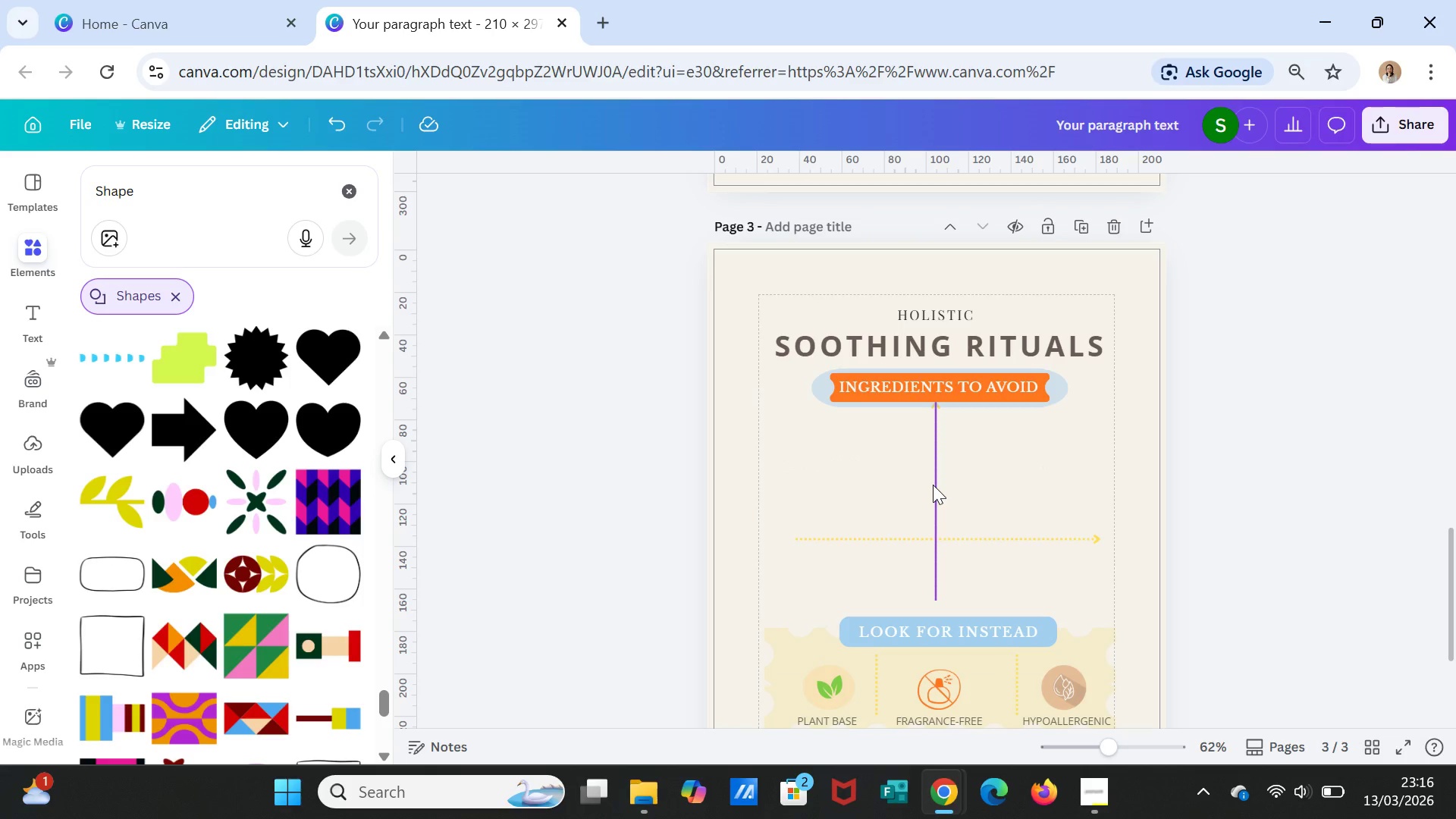 
left_click([933, 485])
 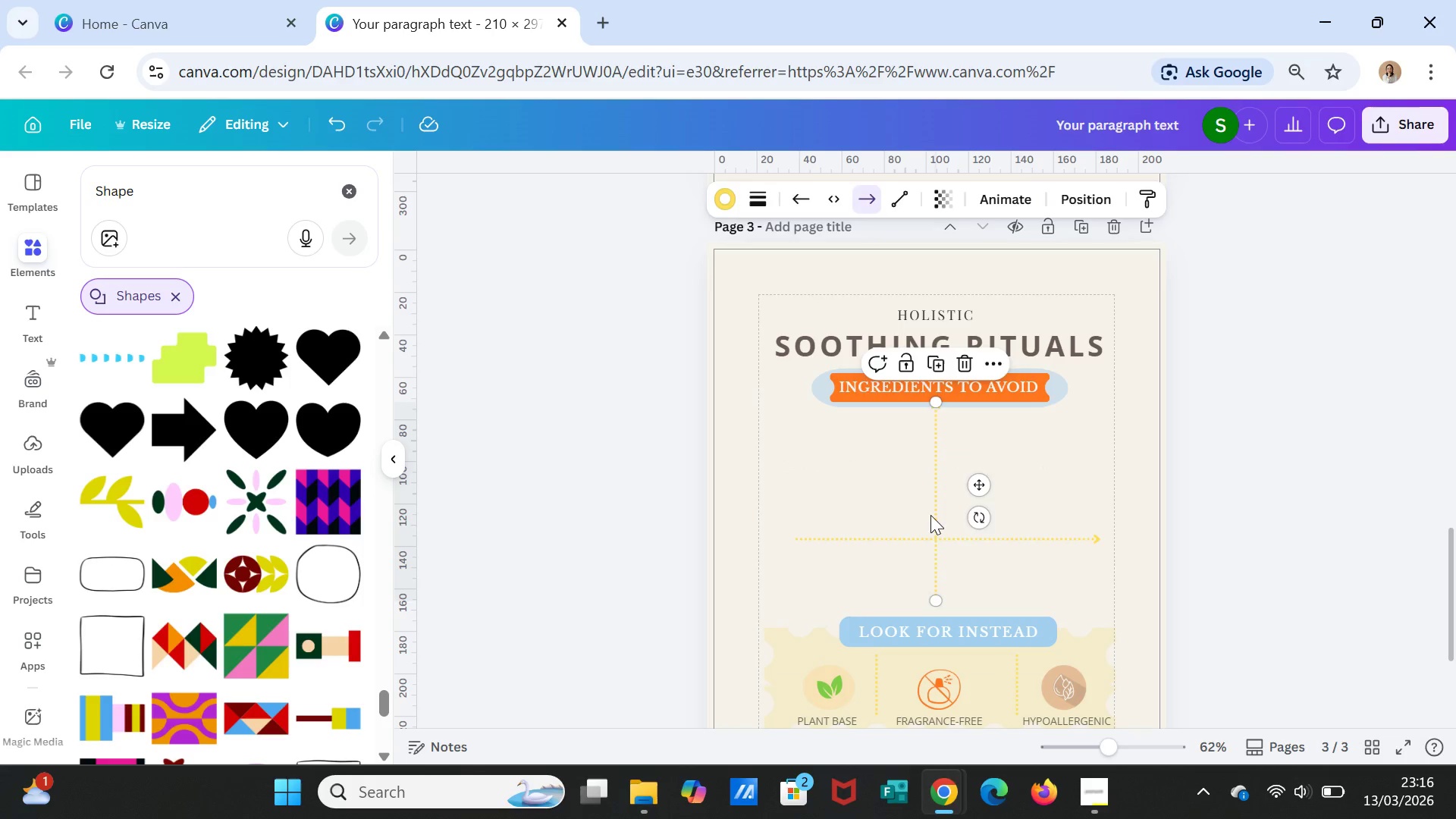 
key(Delete)
 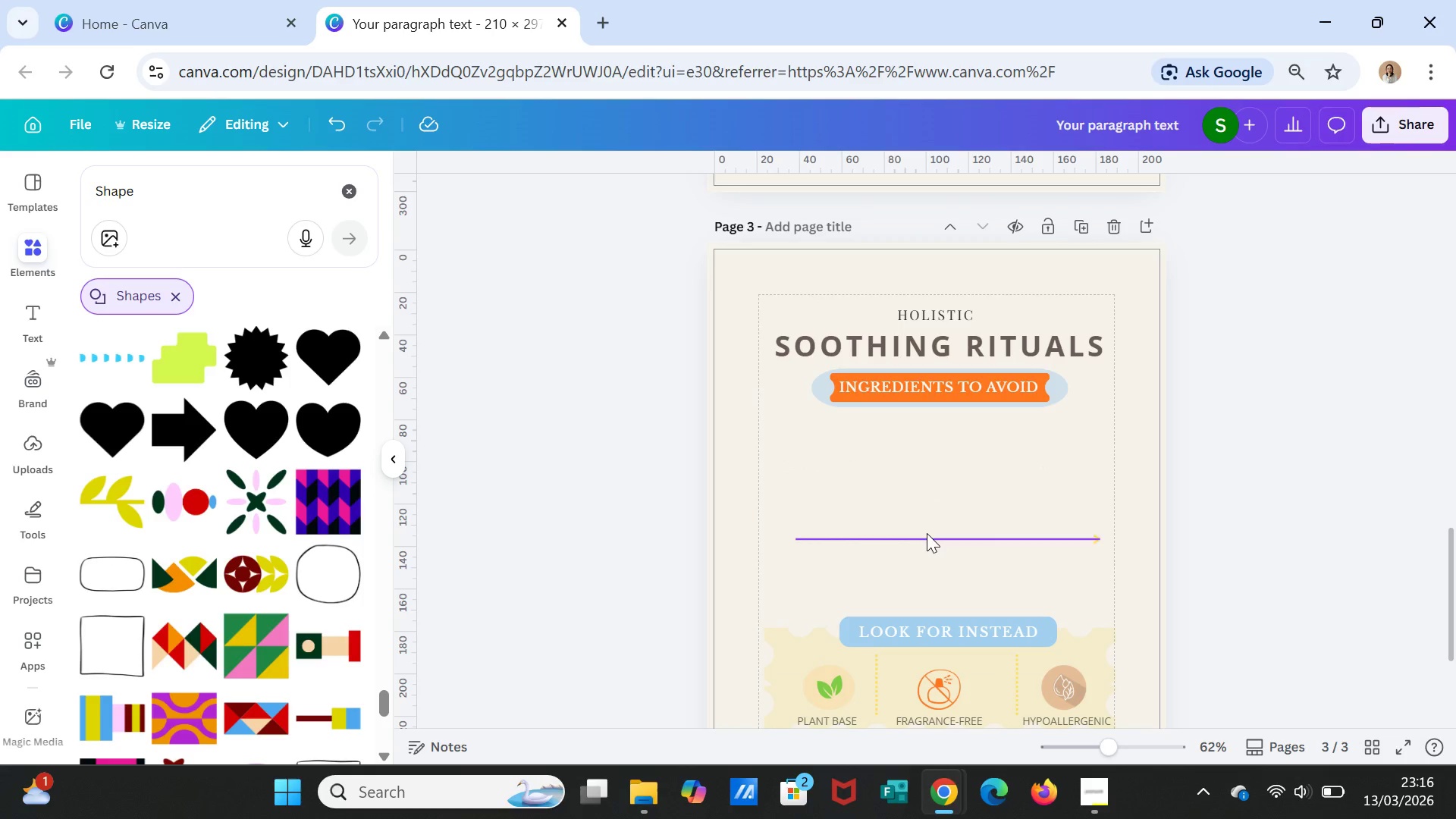 
left_click([927, 533])
 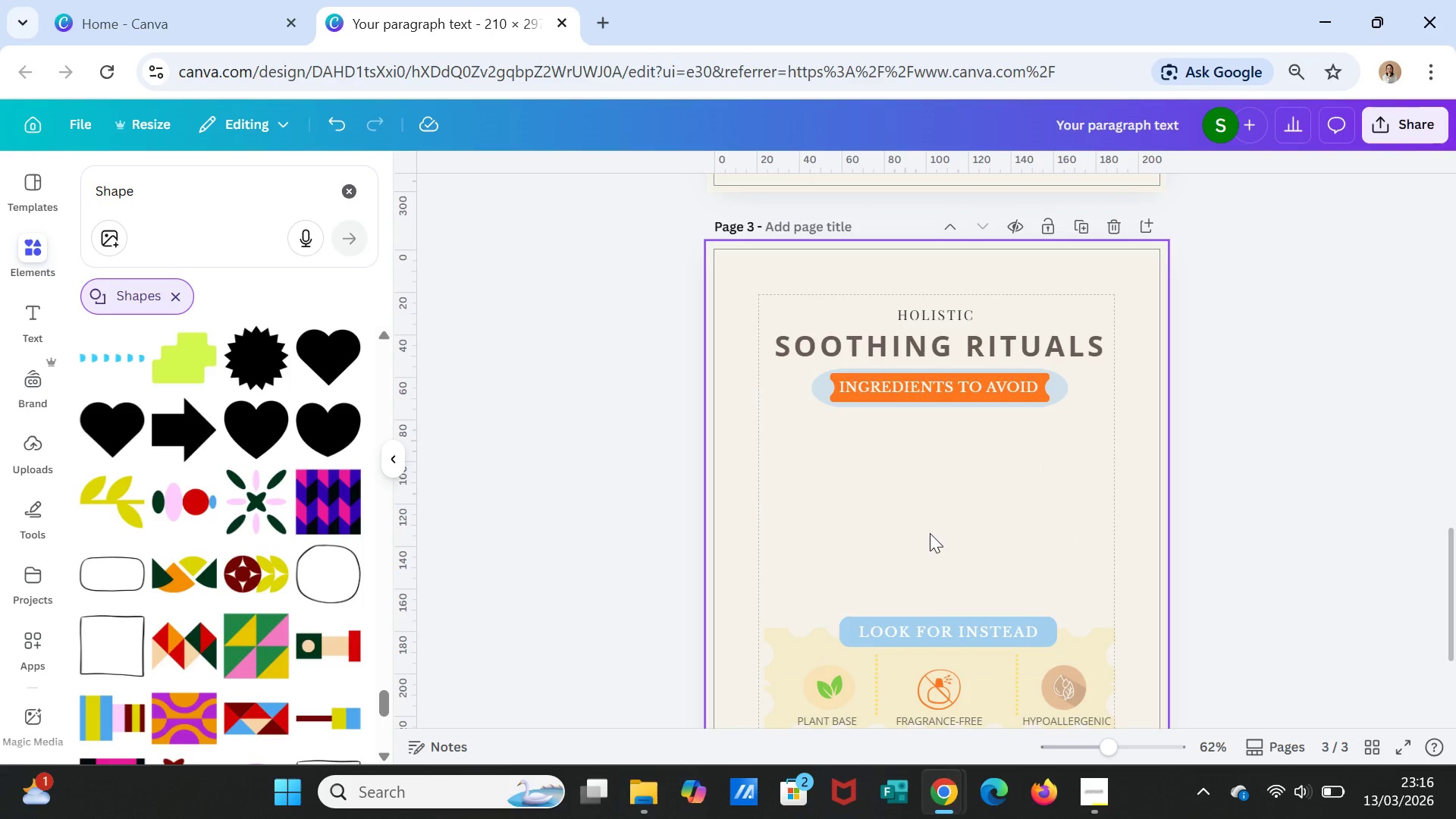 
key(Delete)
 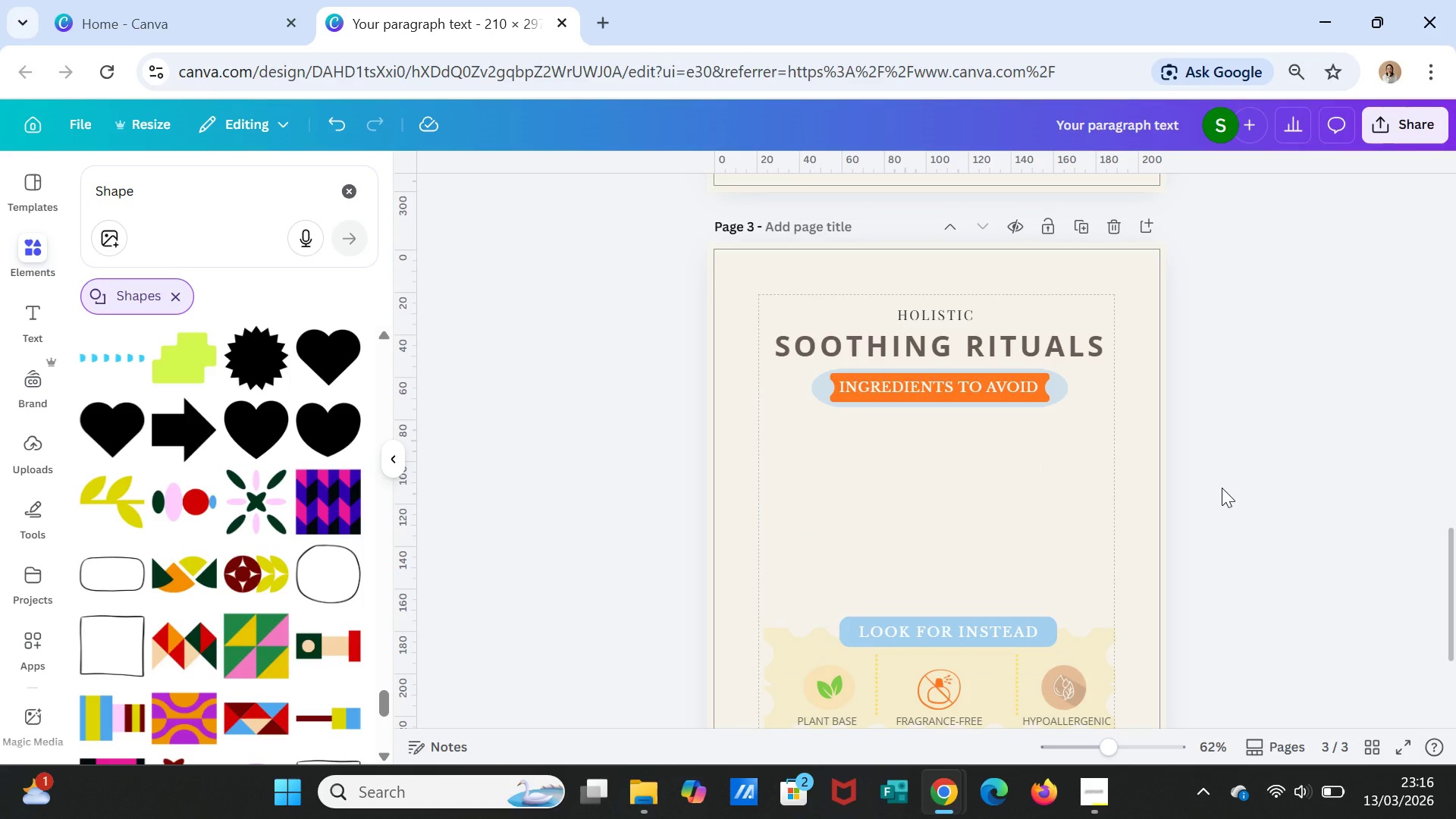 
left_click([1222, 488])
 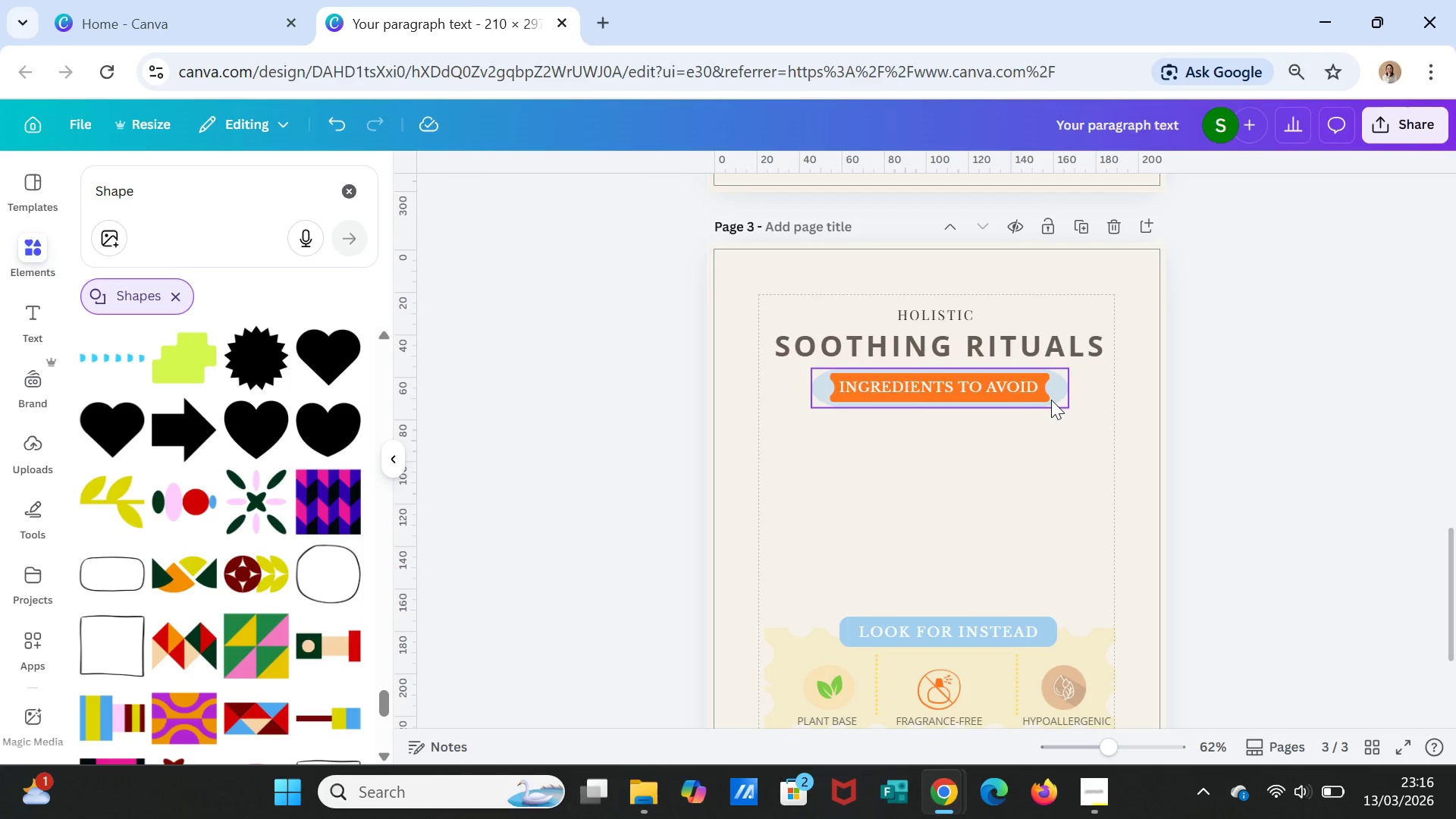 
left_click([1051, 400])
 